 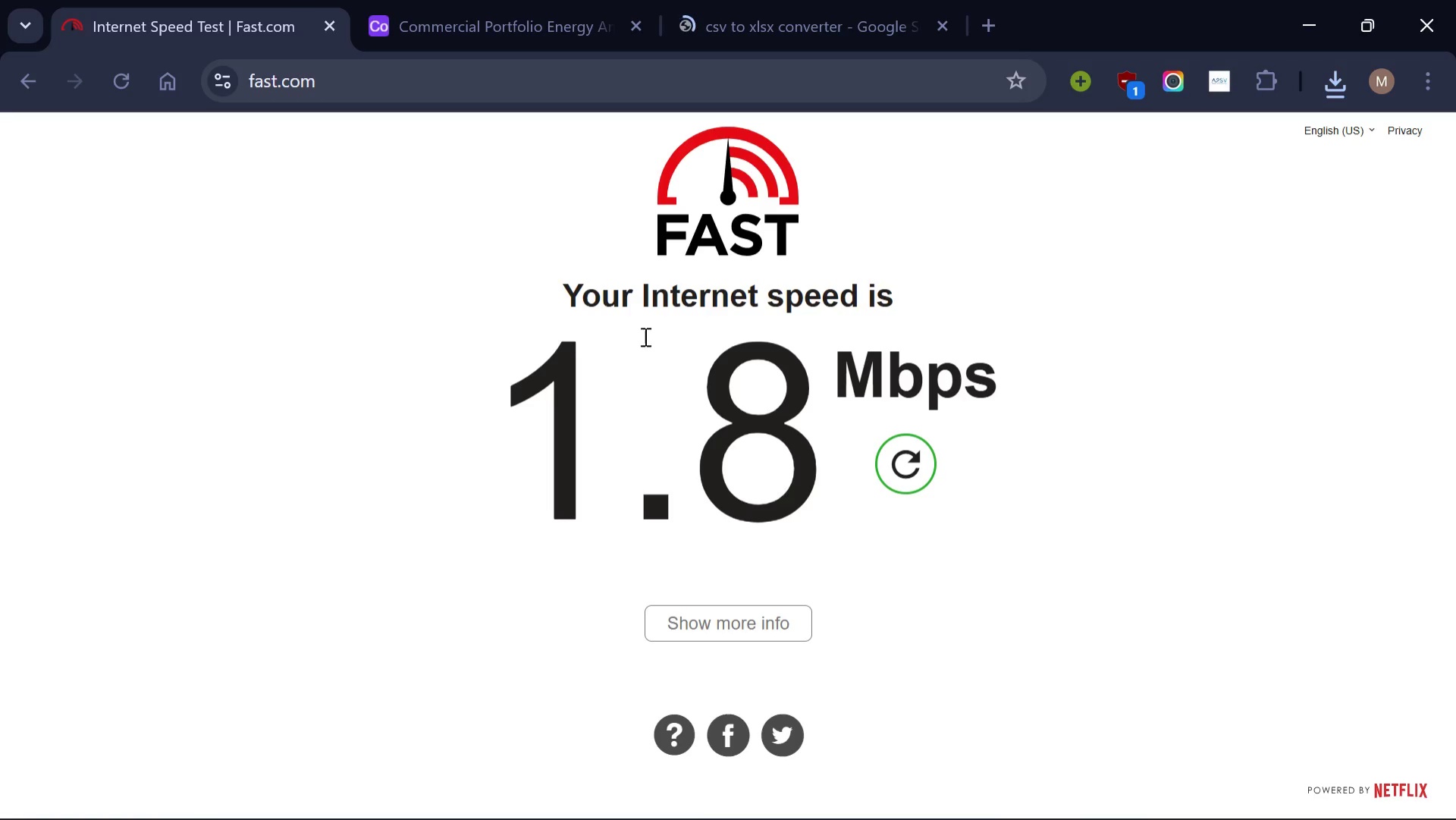 
left_click([901, 465])
 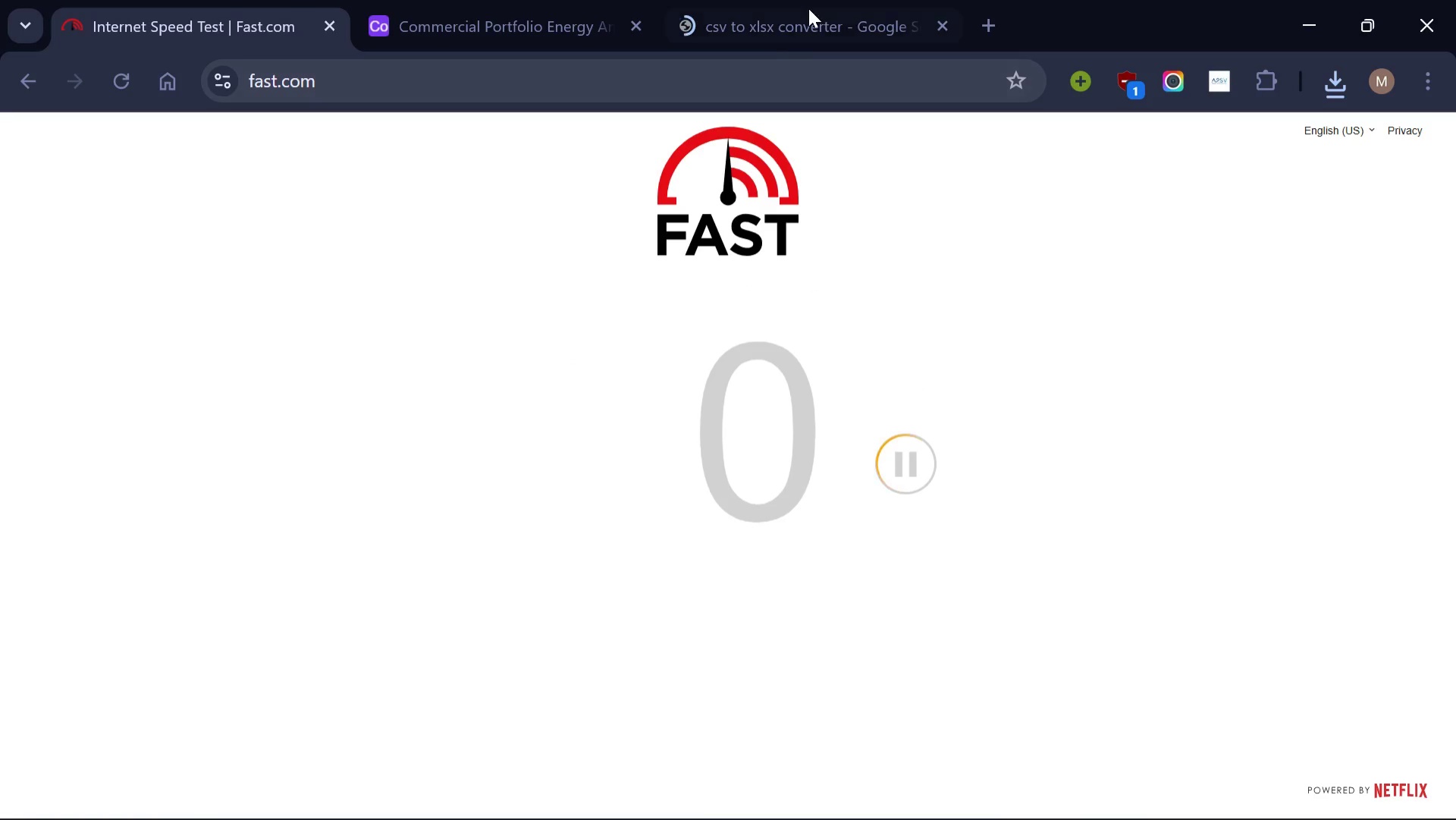 
left_click([808, 8])
 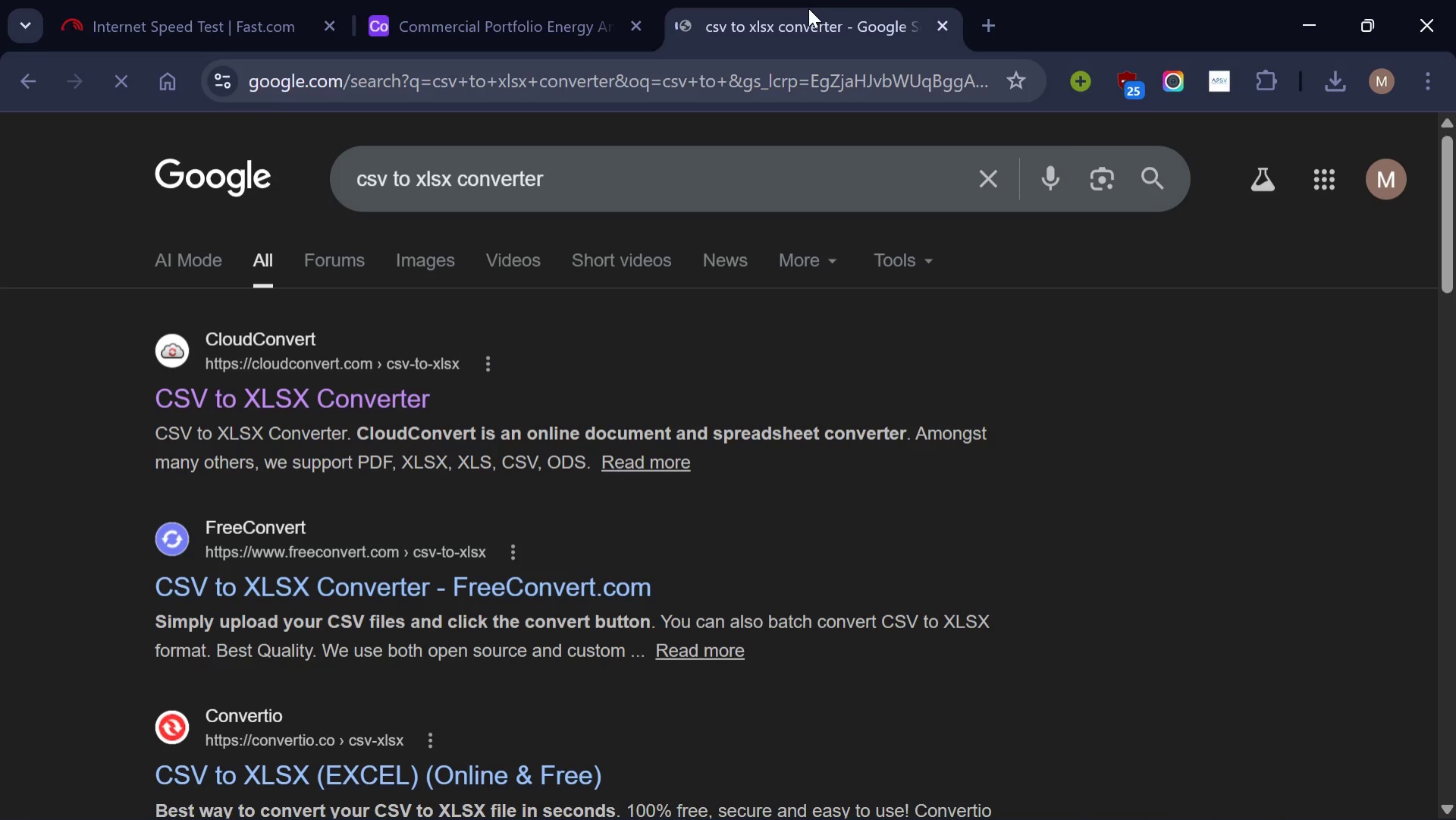 
wait(55.74)
 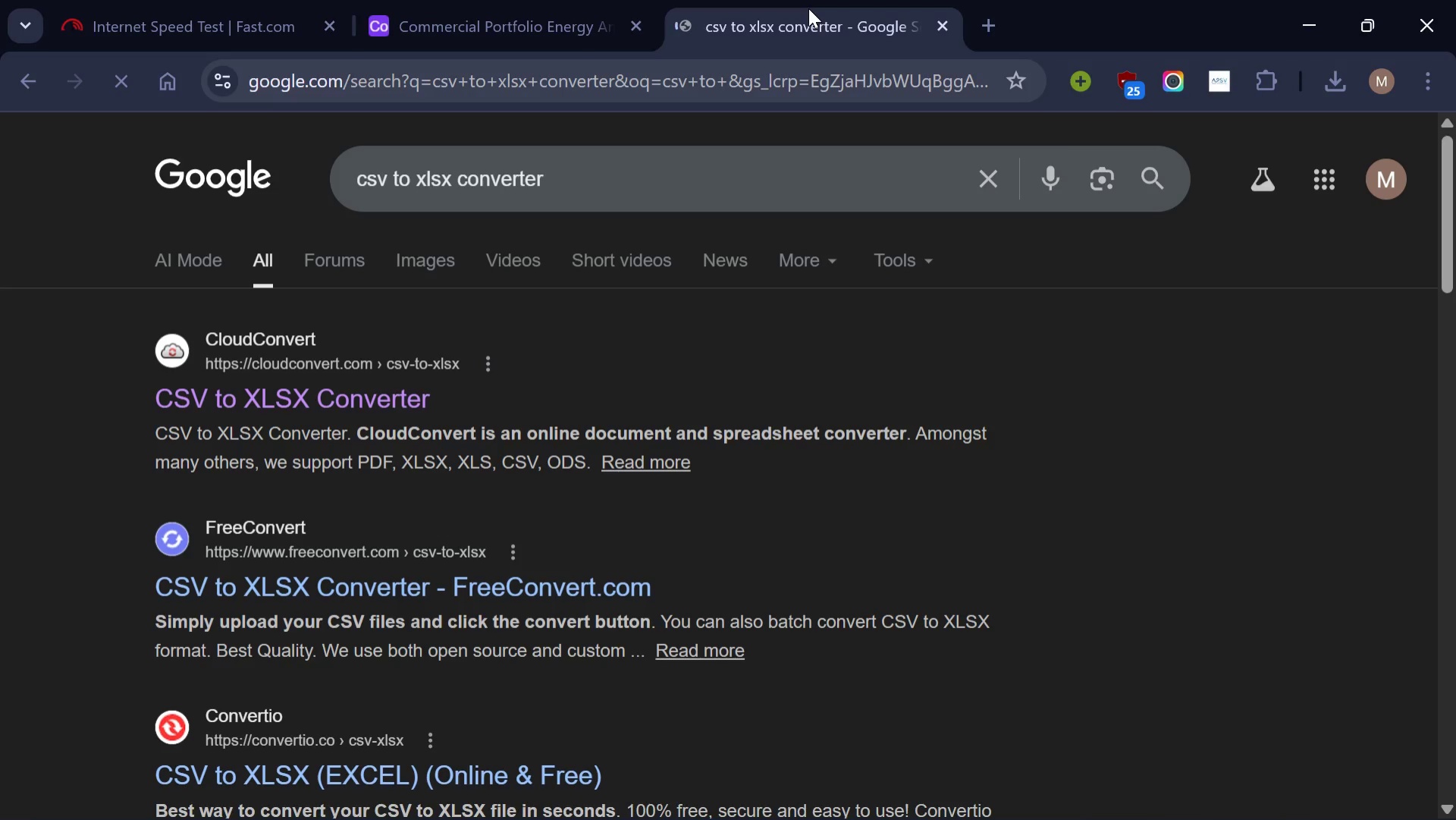 
left_click([197, 0])
 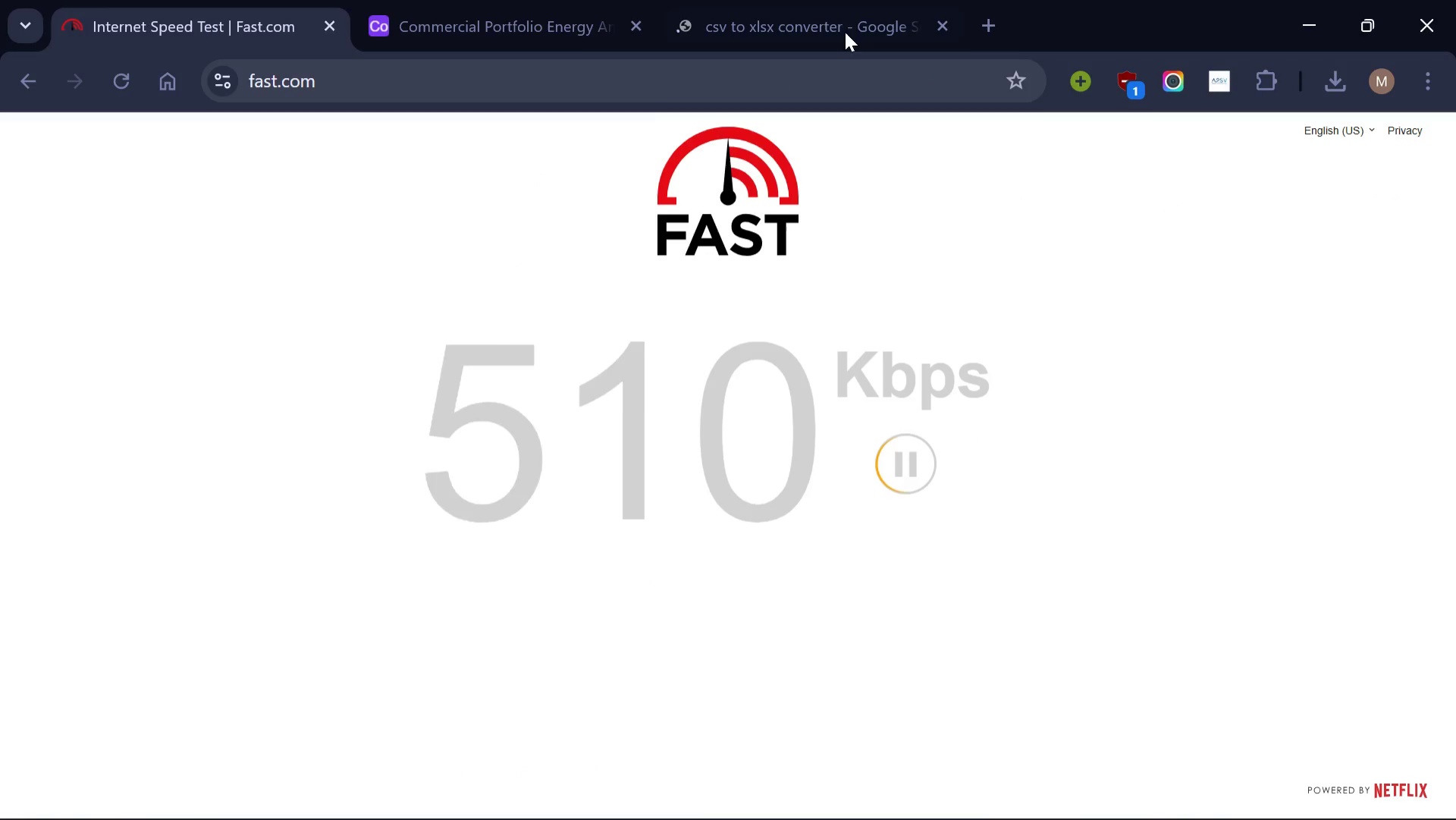 
left_click([828, 5])
 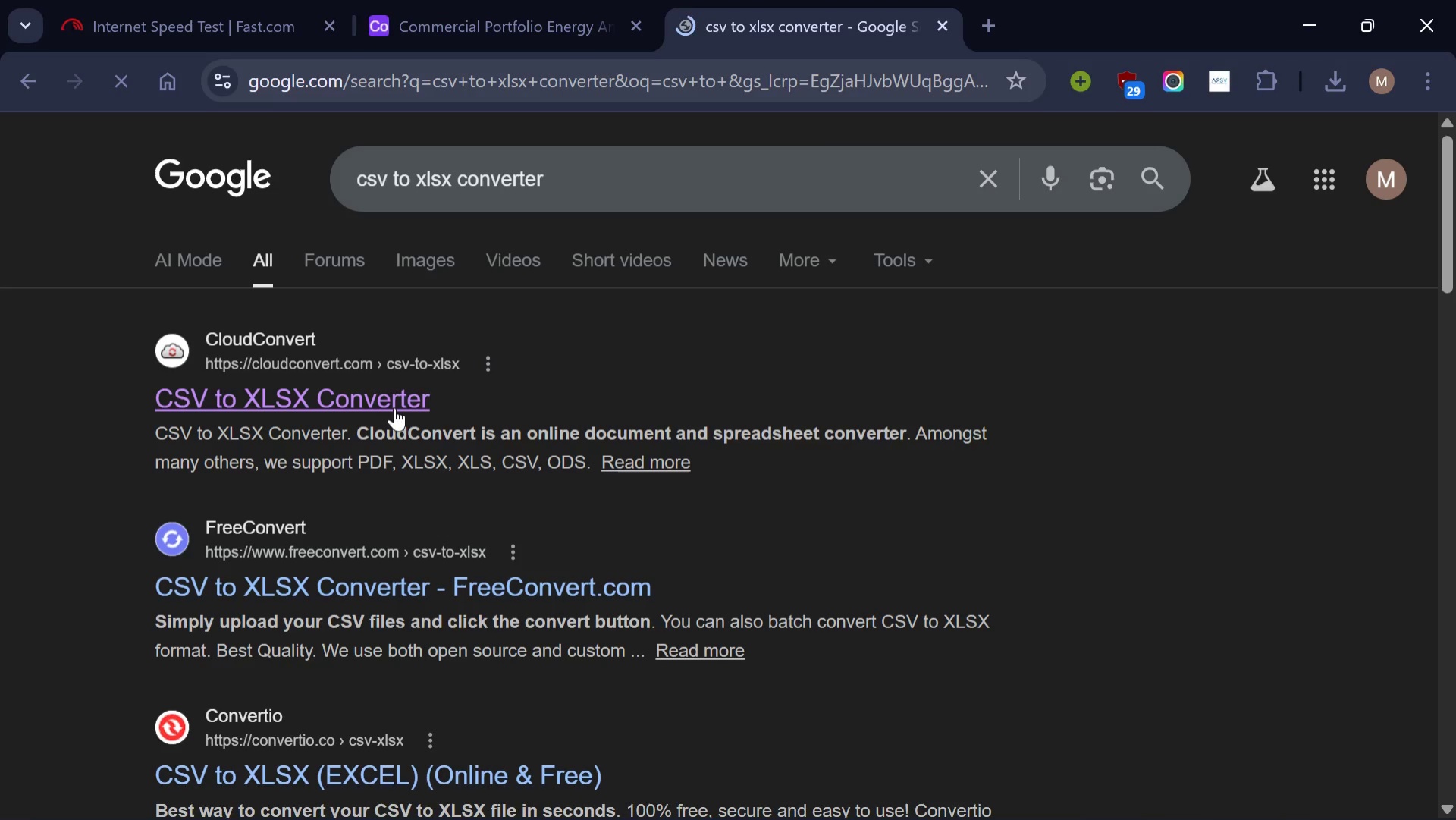 
left_click([392, 394])
 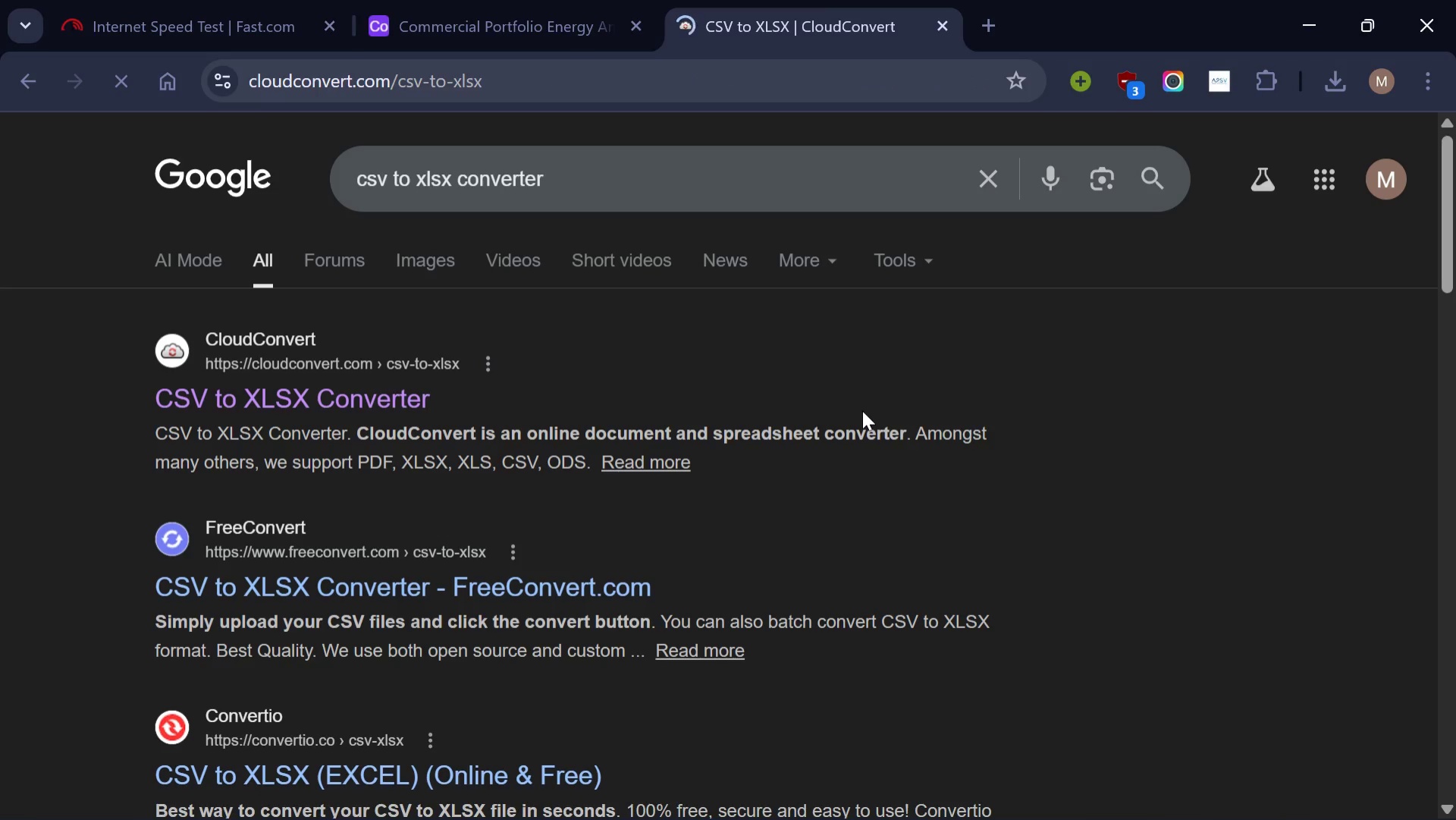 
wait(8.12)
 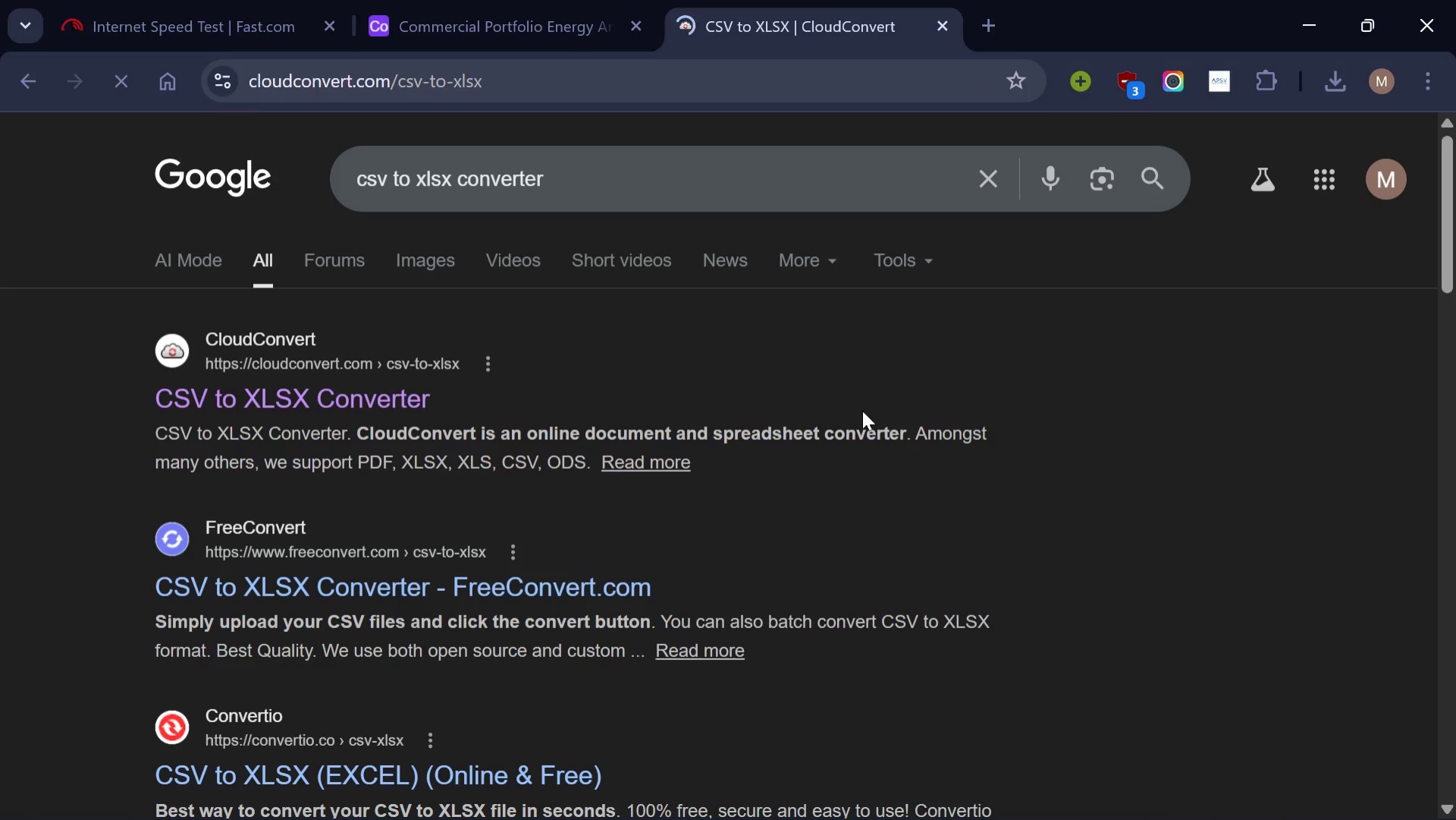 
left_click([692, 648])
 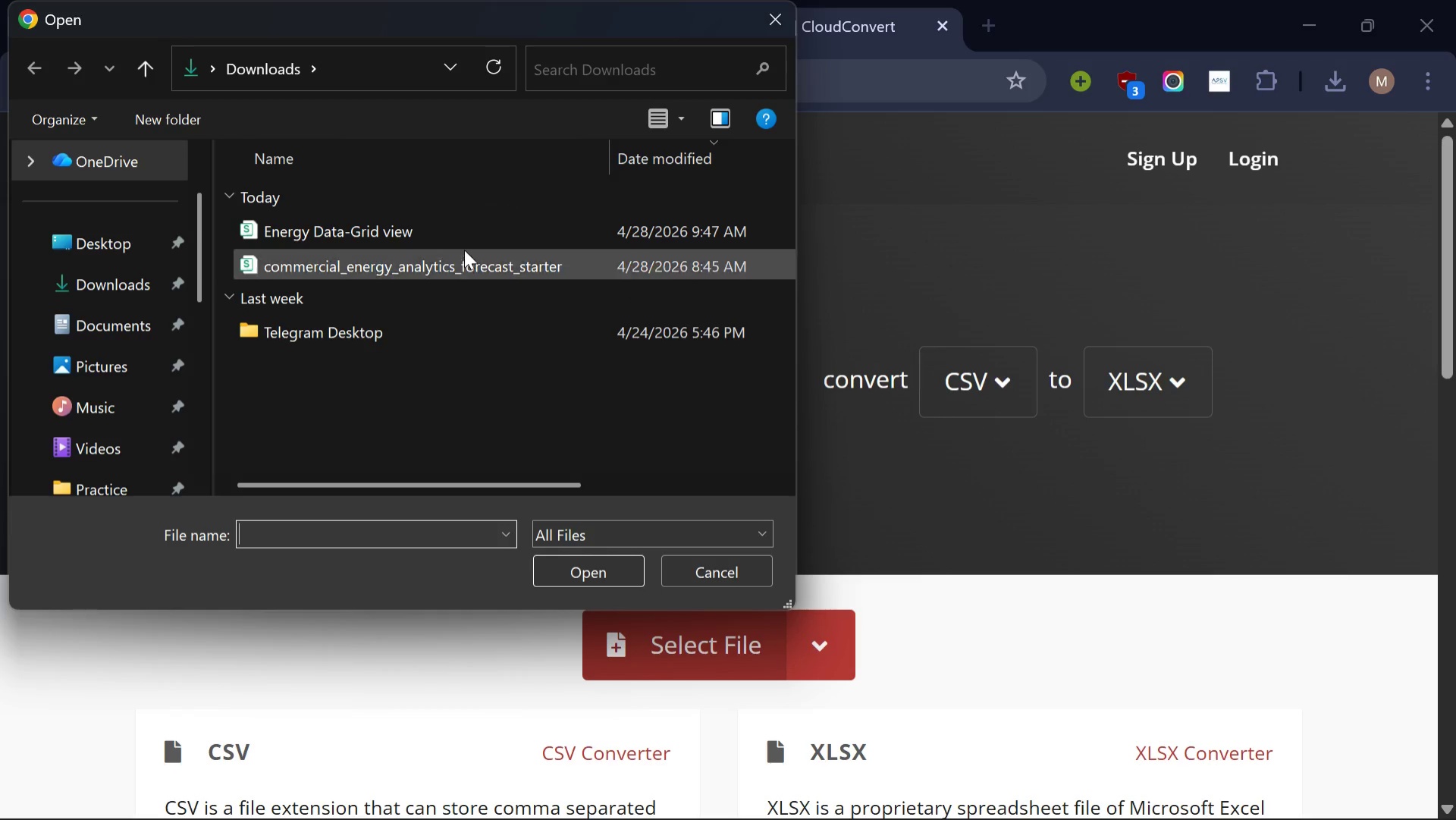 
left_click([466, 234])
 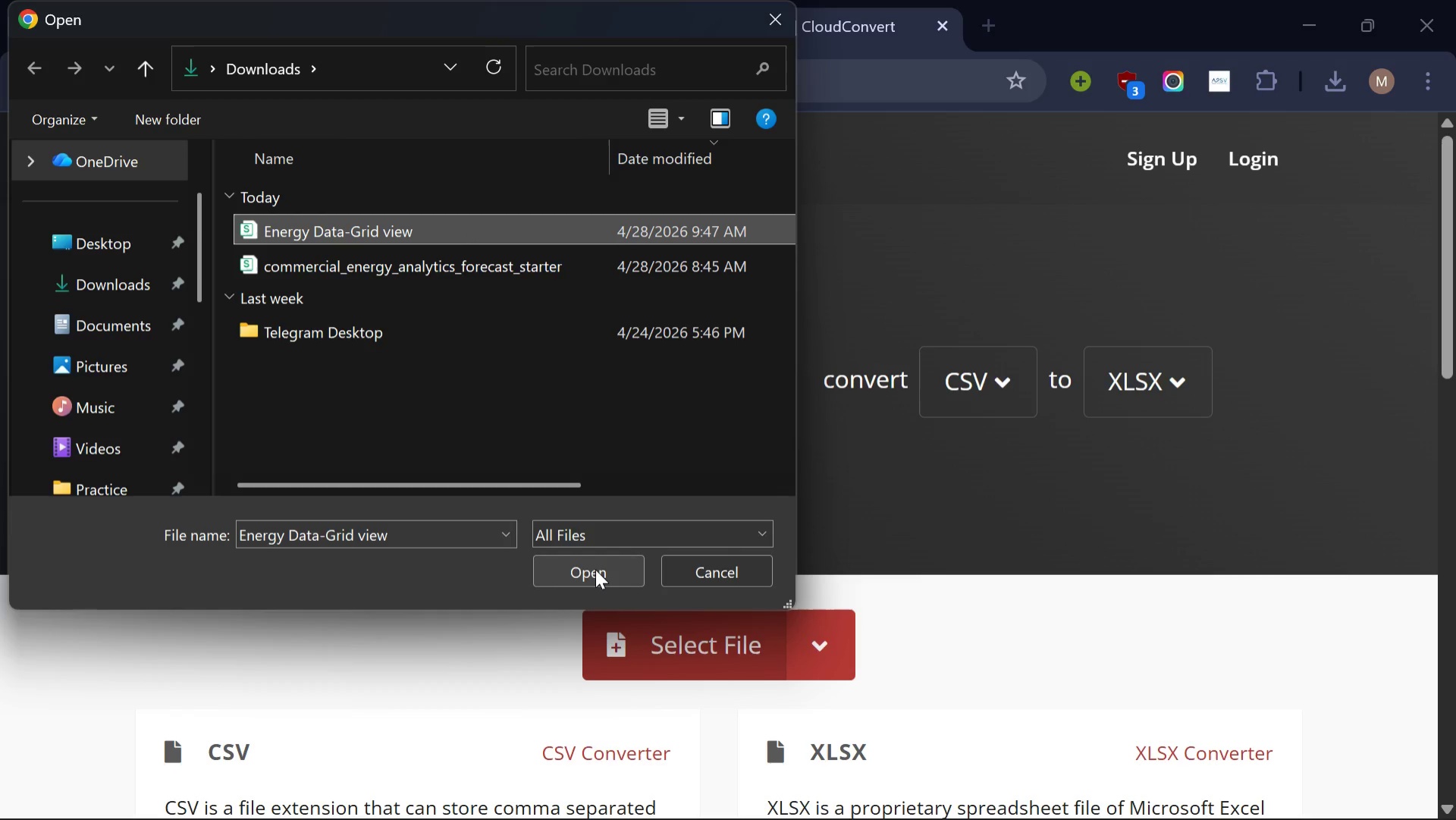 
left_click([595, 569])
 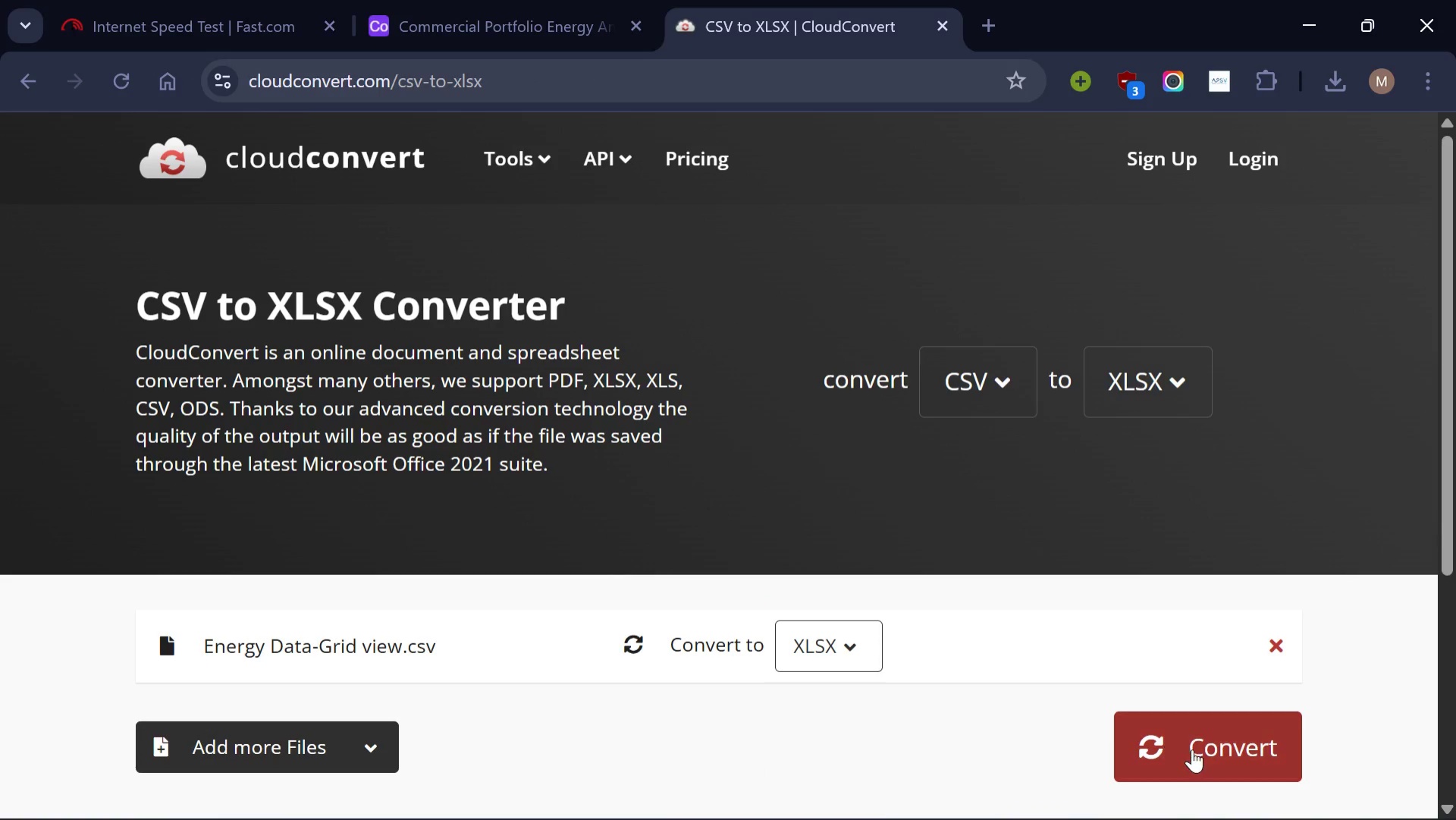 
left_click([1201, 752])
 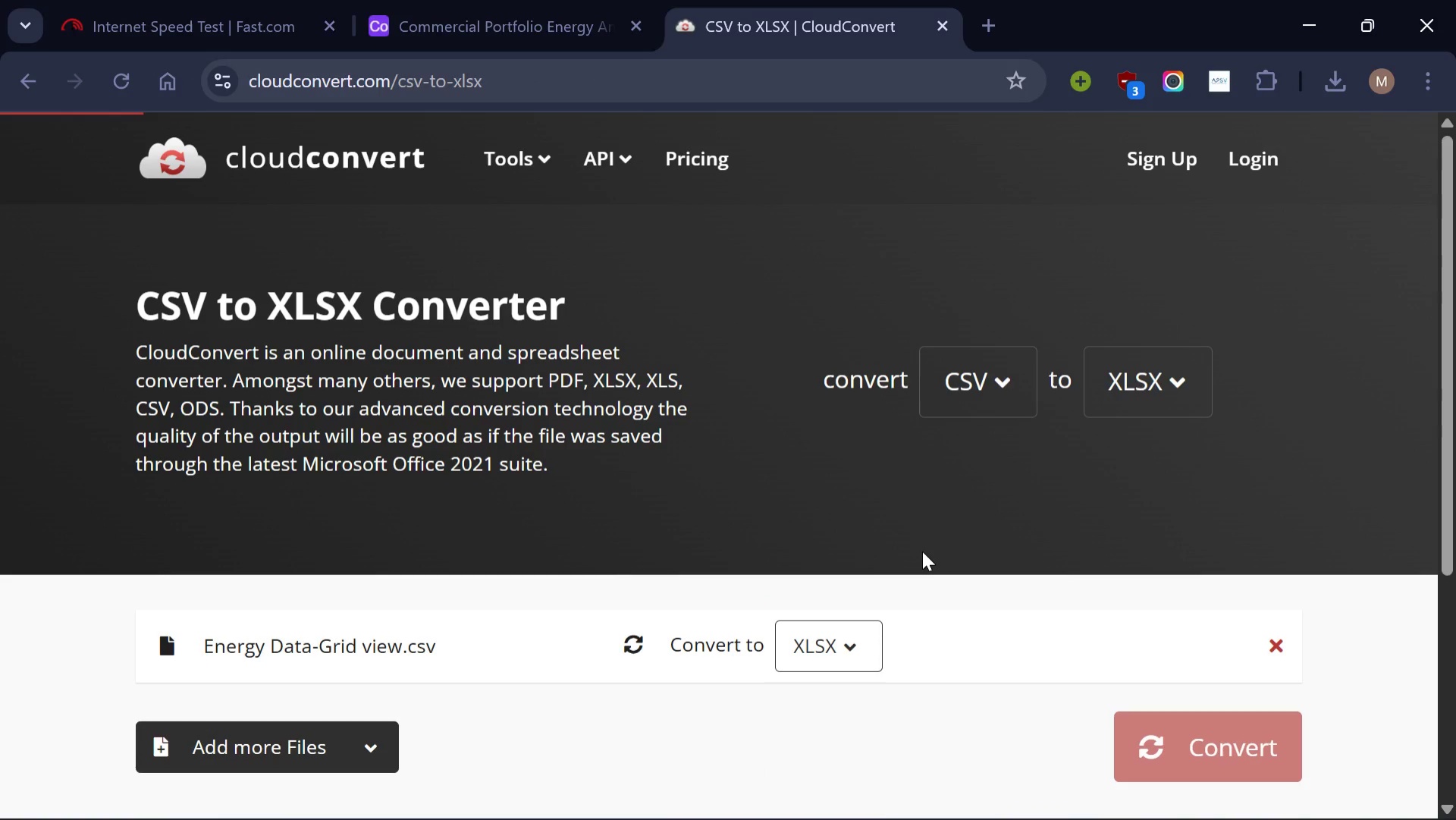 
scroll: coordinate [922, 551], scroll_direction: down, amount: 1.0
 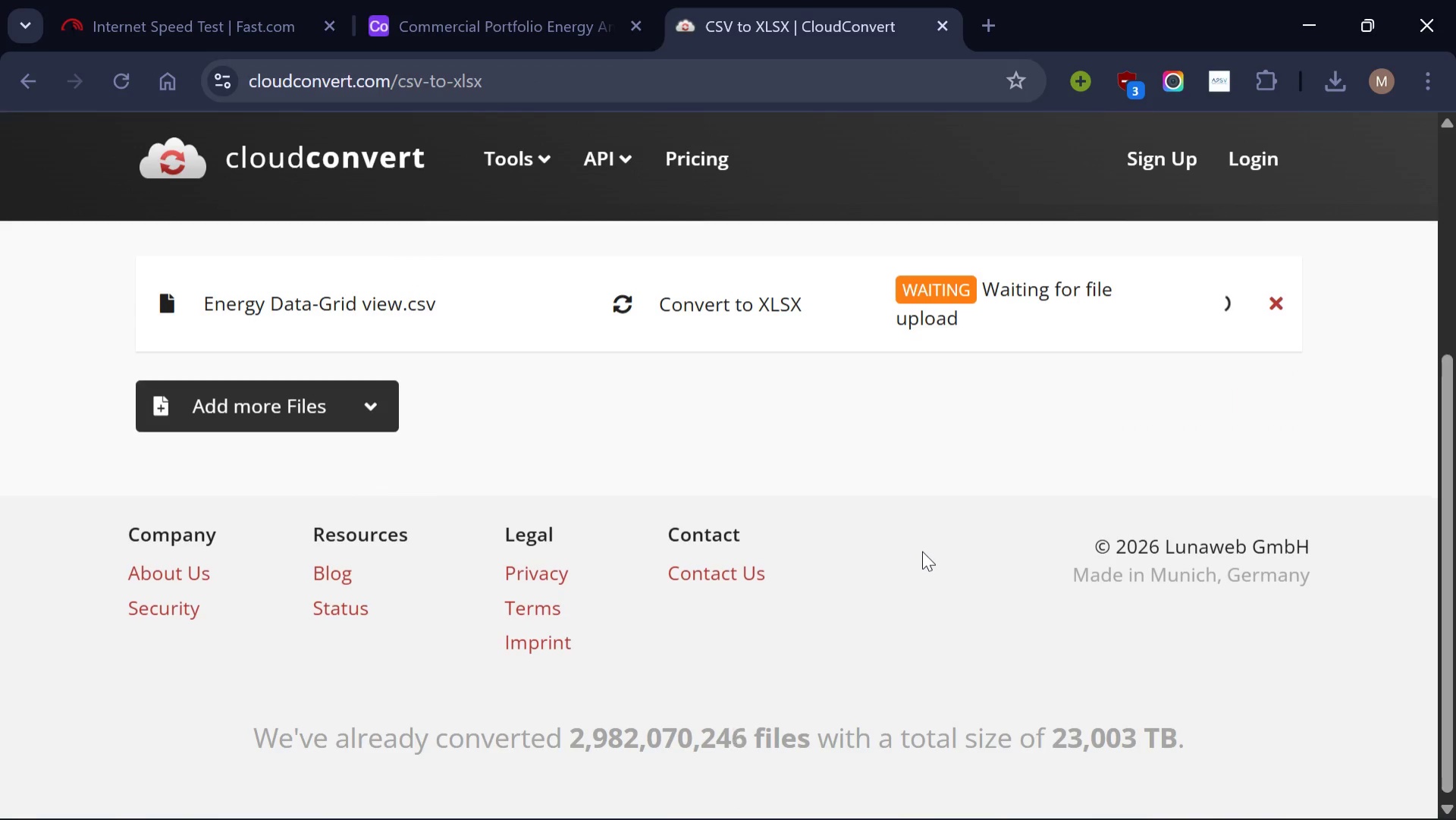 
scroll: coordinate [922, 551], scroll_direction: none, amount: 0.0
 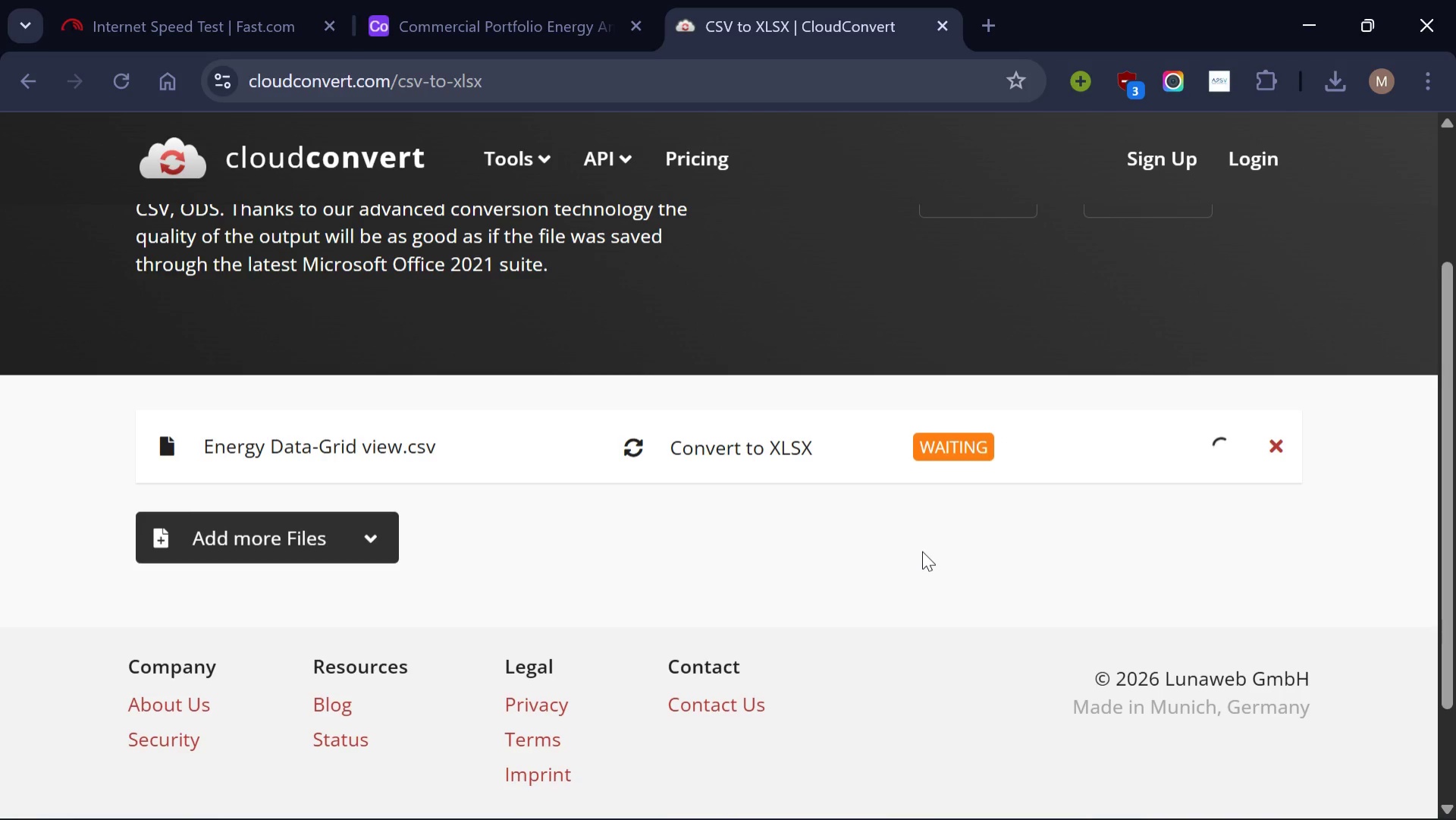 
wait(27.14)
 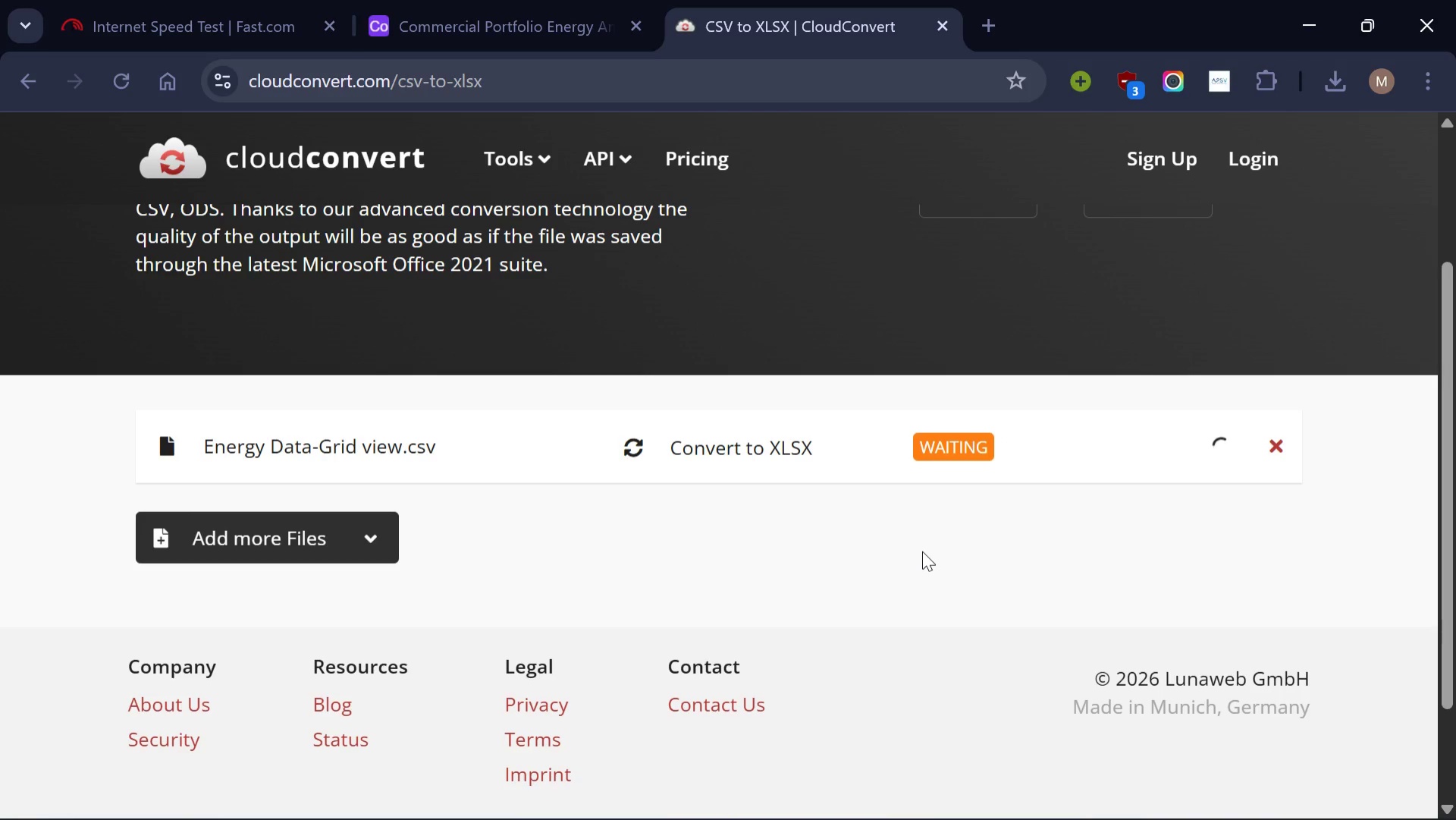 
left_click([1181, 463])
 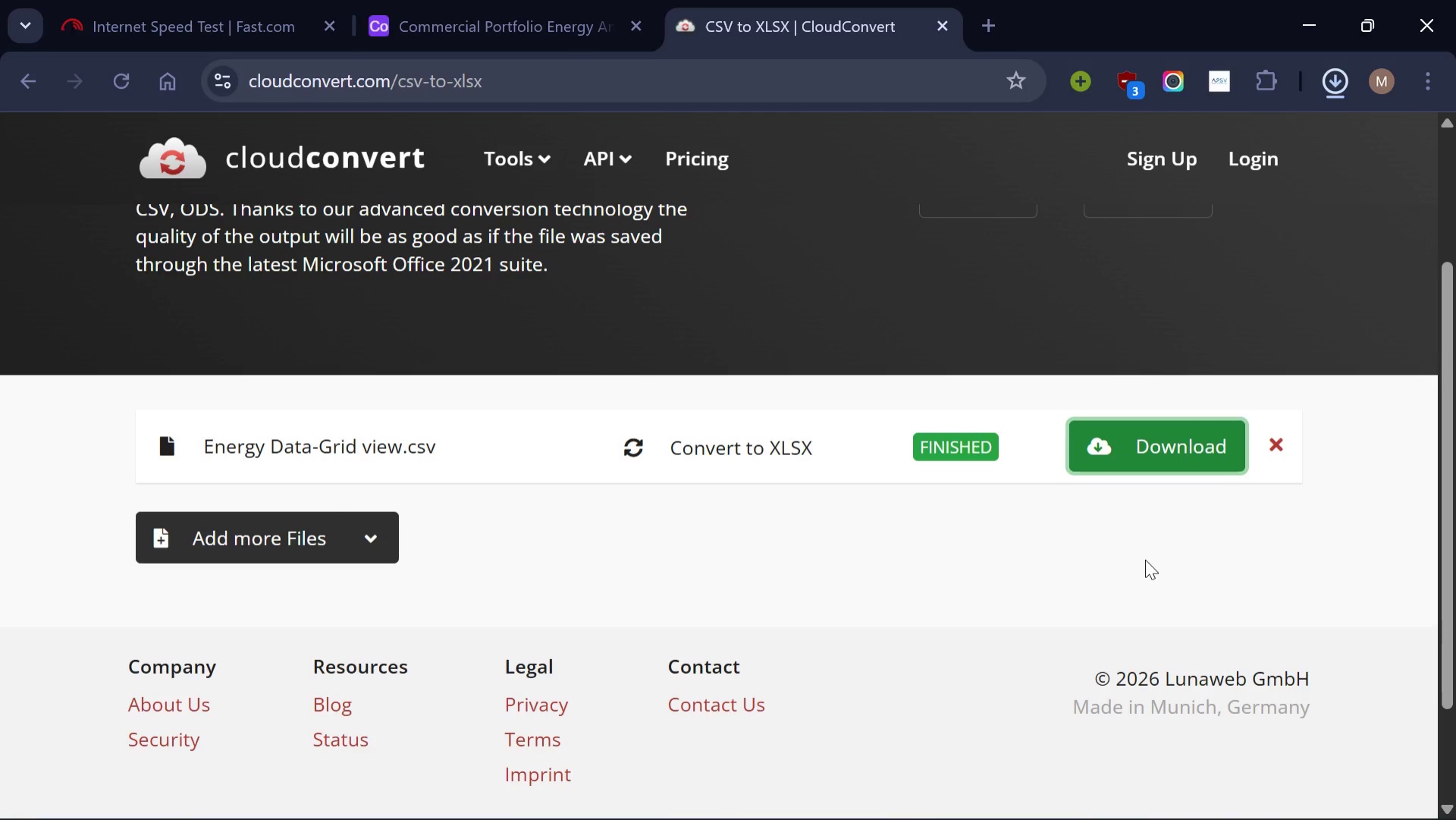 
wait(26.34)
 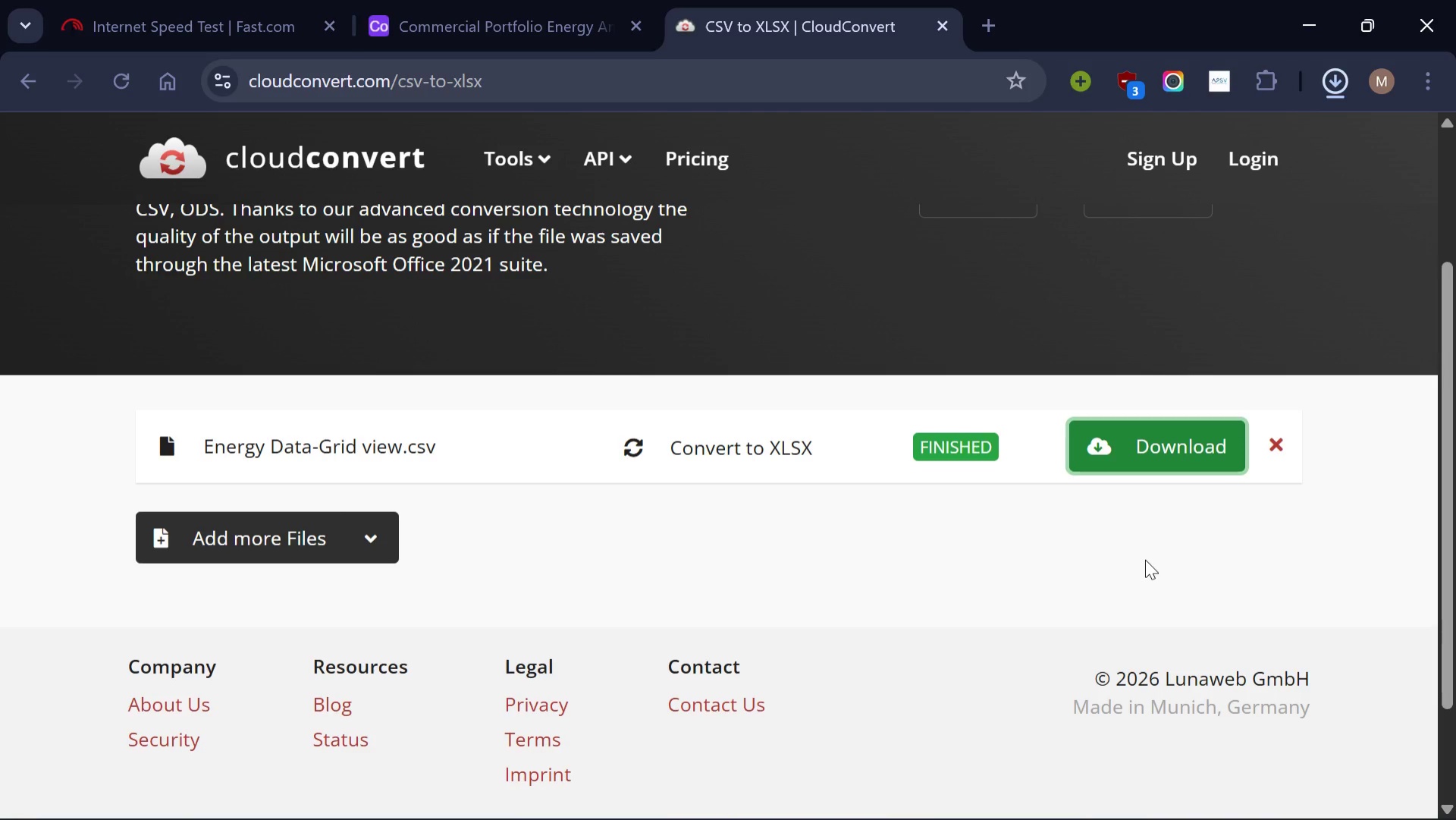 
double_click([1125, 149])
 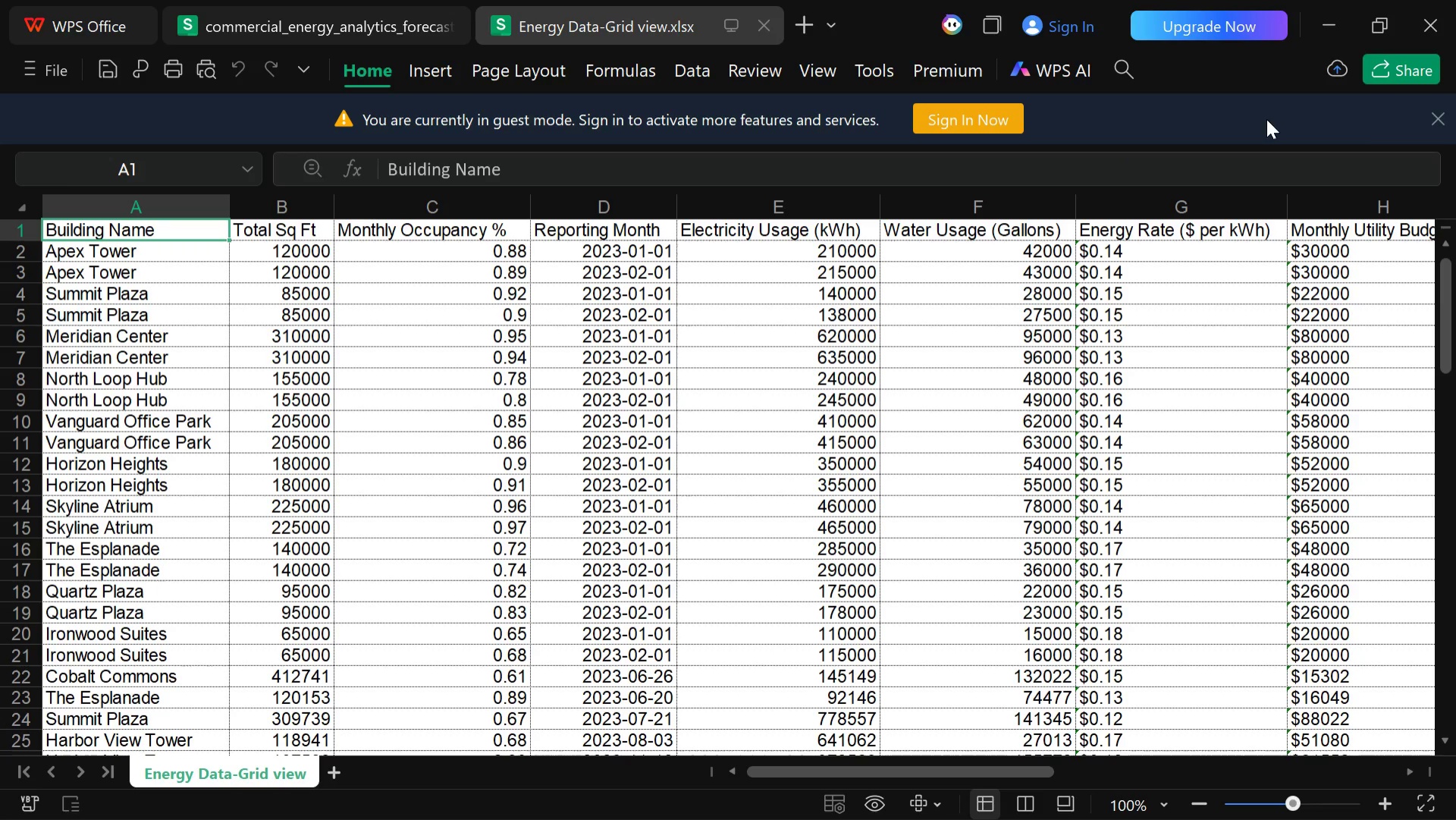 
left_click([1436, 125])
 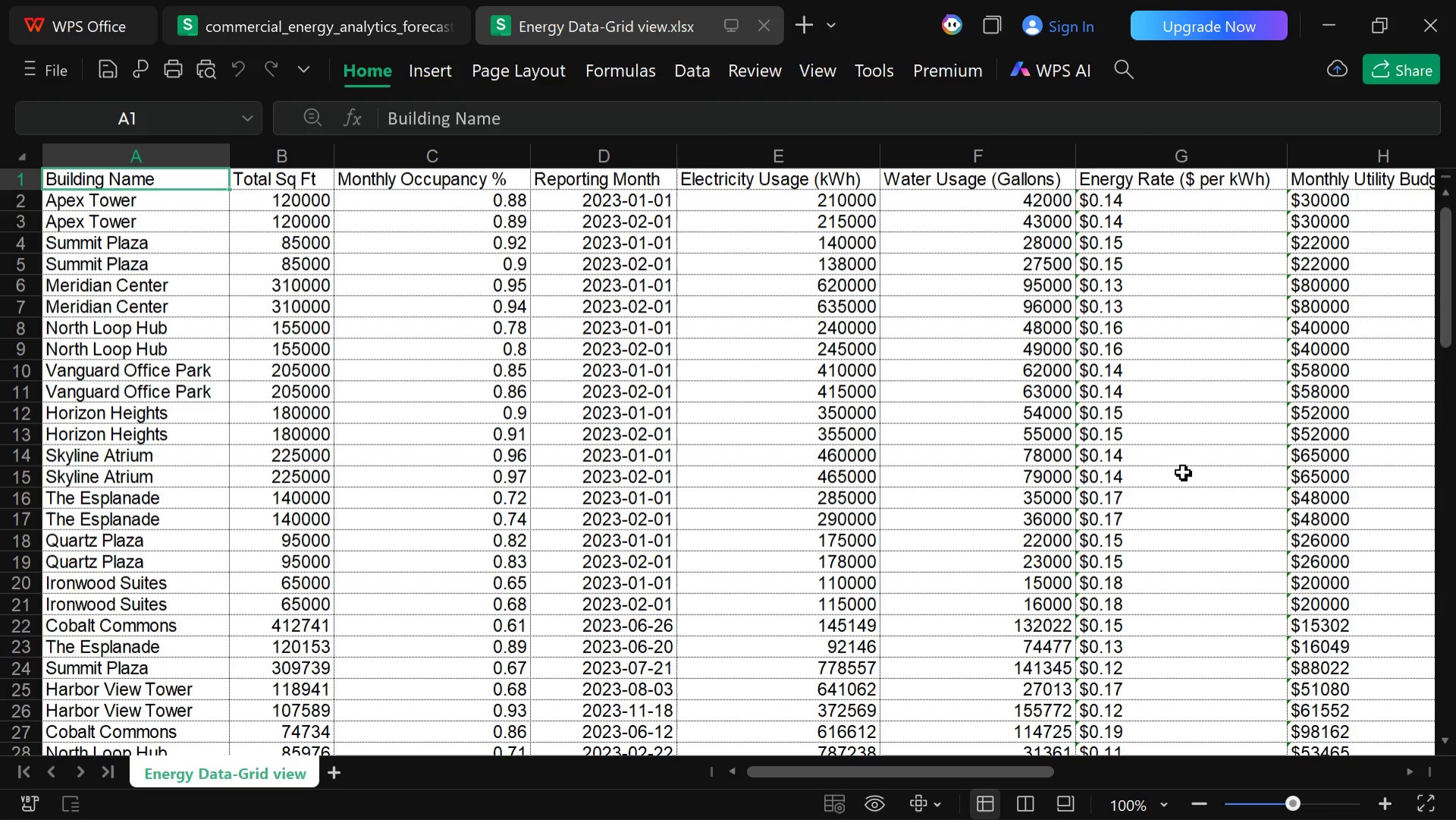 
key(ArrowRight)
 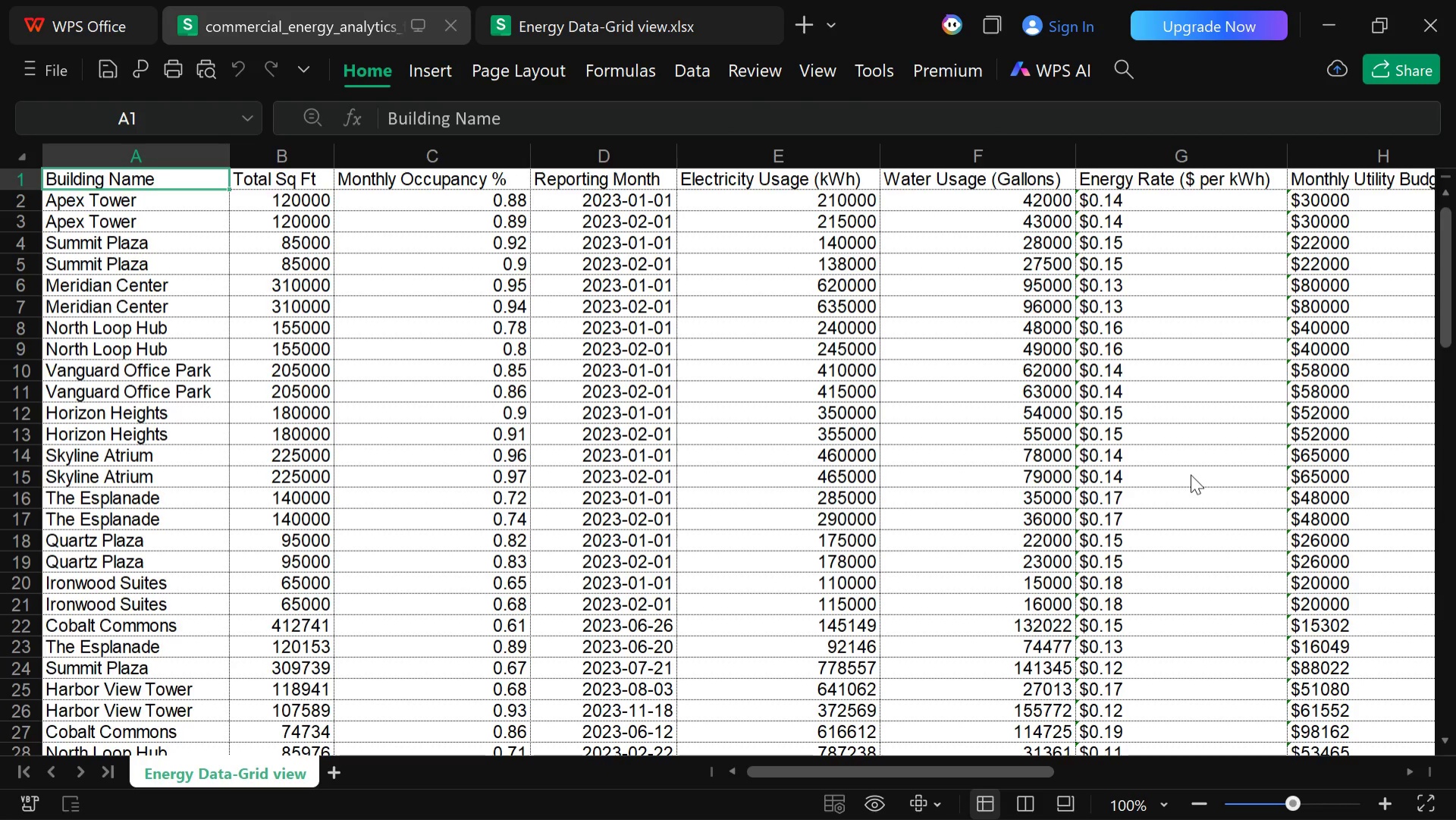 
key(ArrowRight)
 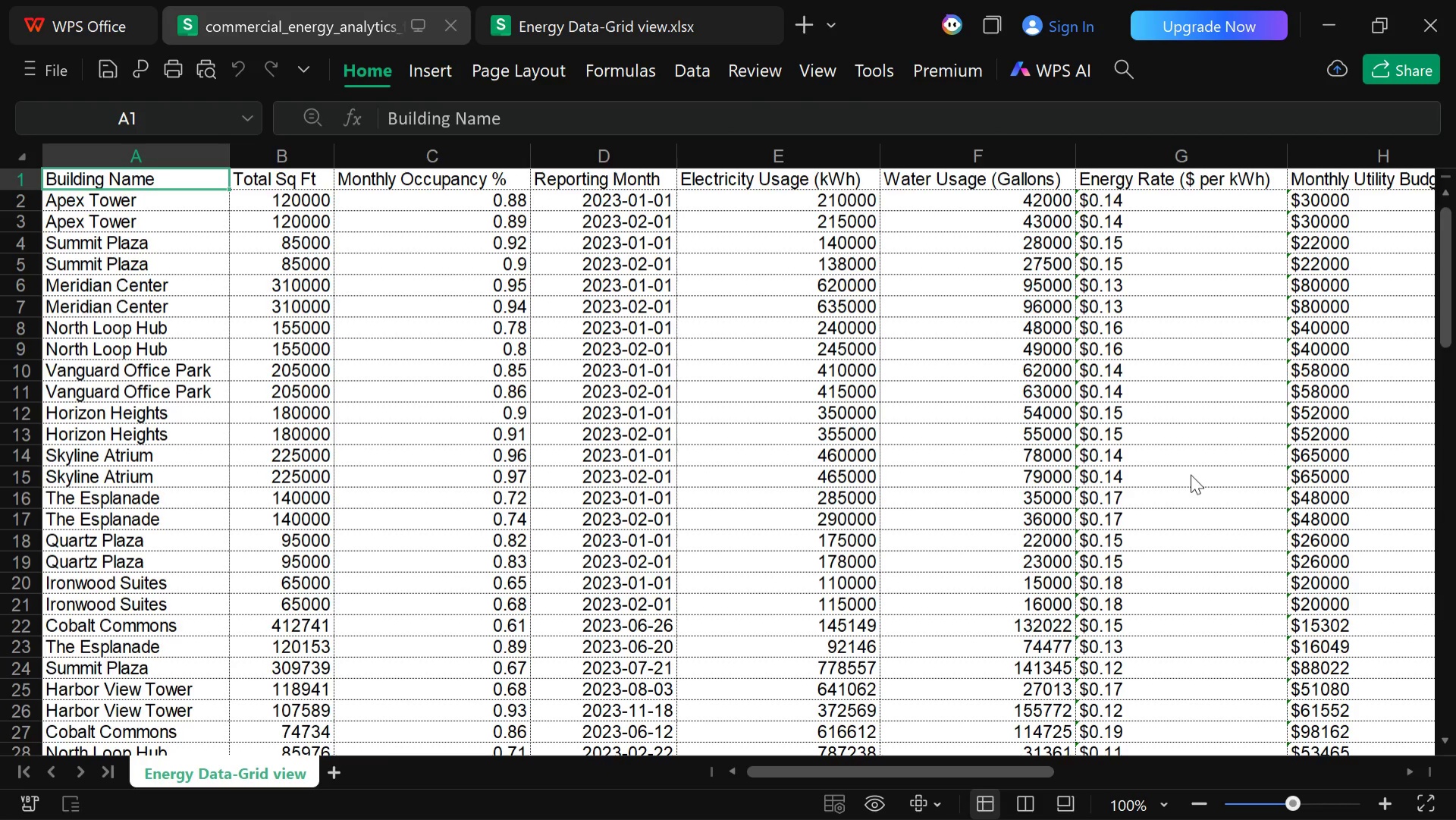 
key(ArrowRight)
 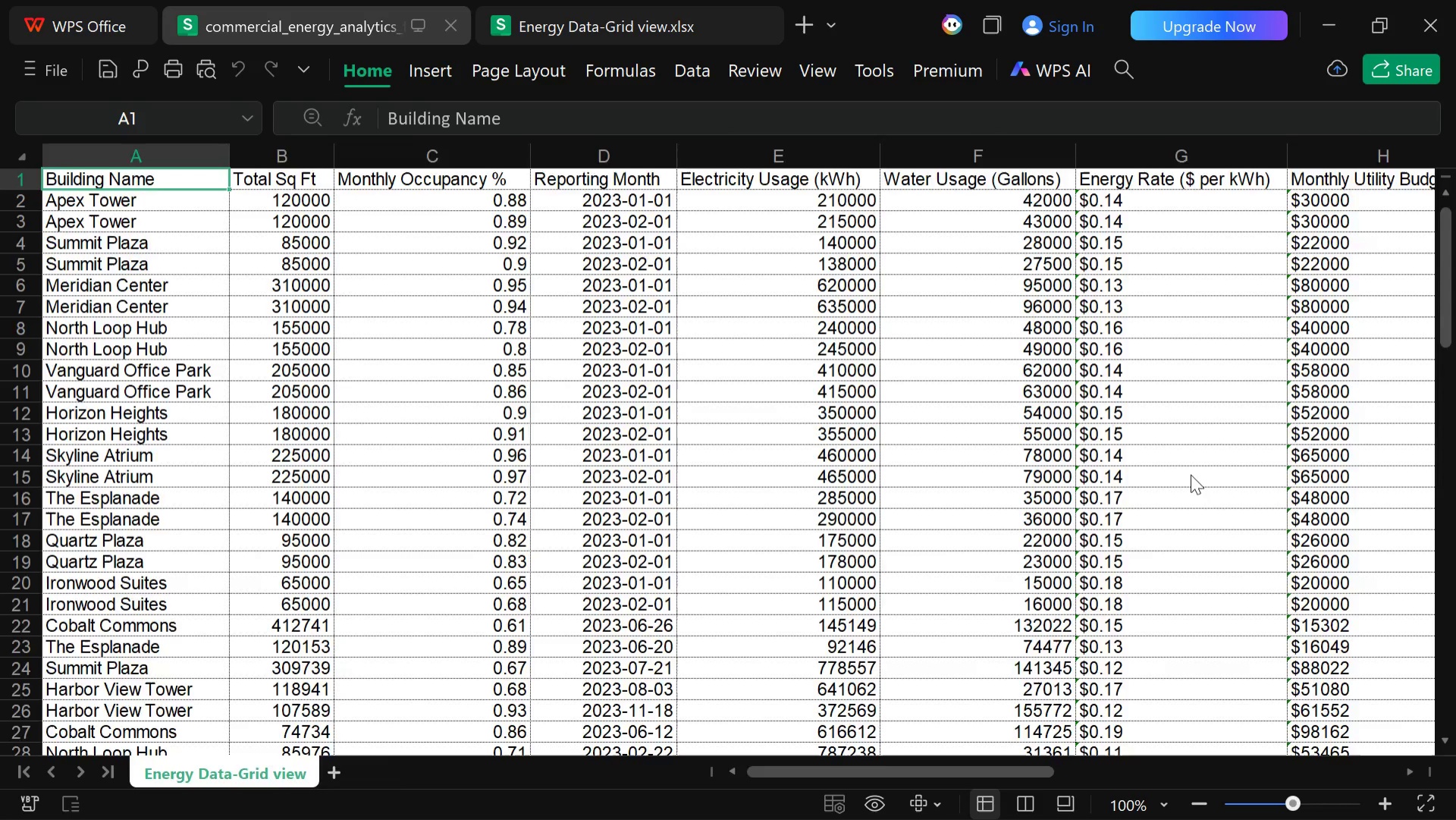 
key(ArrowRight)
 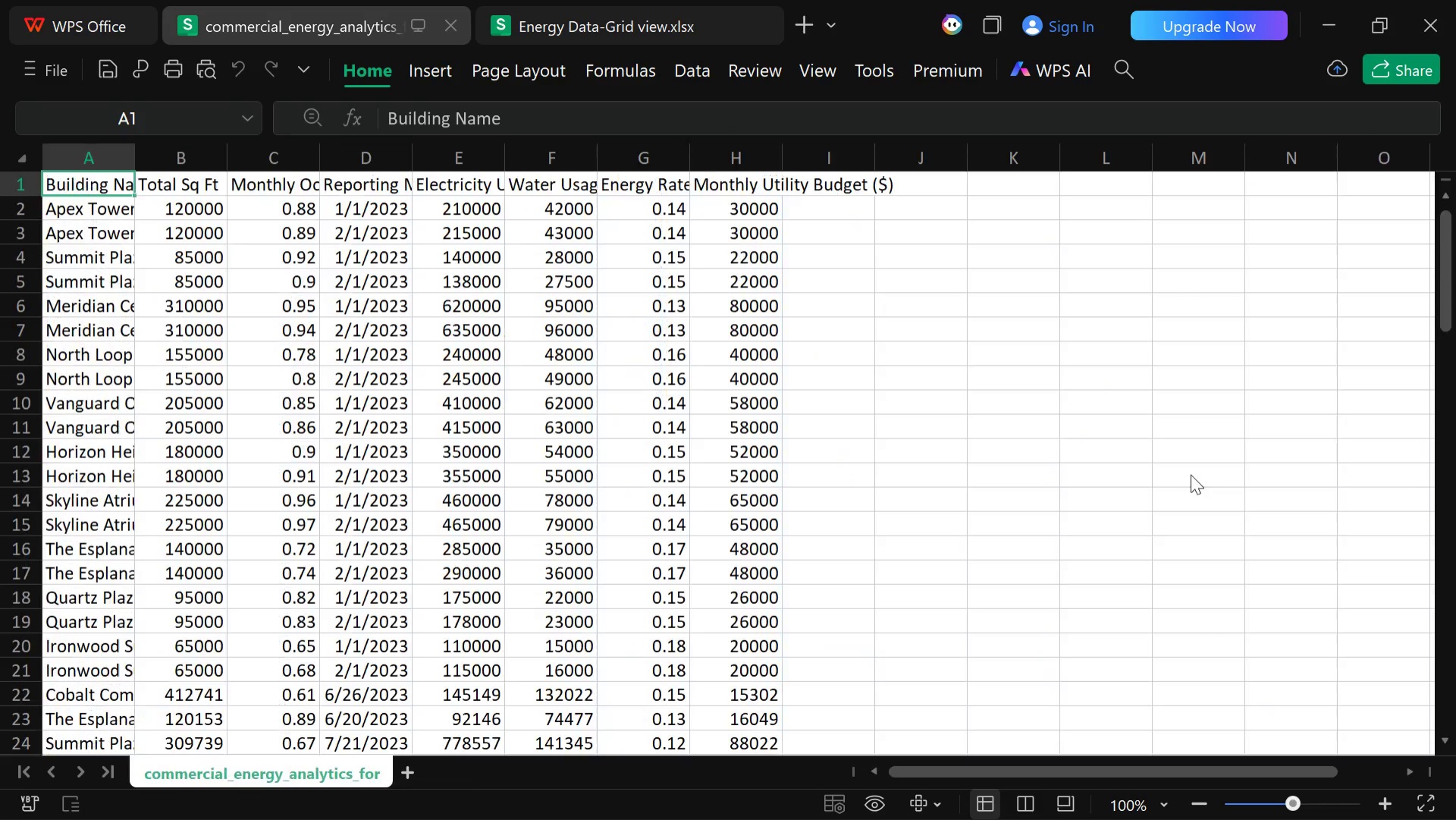 
key(ArrowRight)
 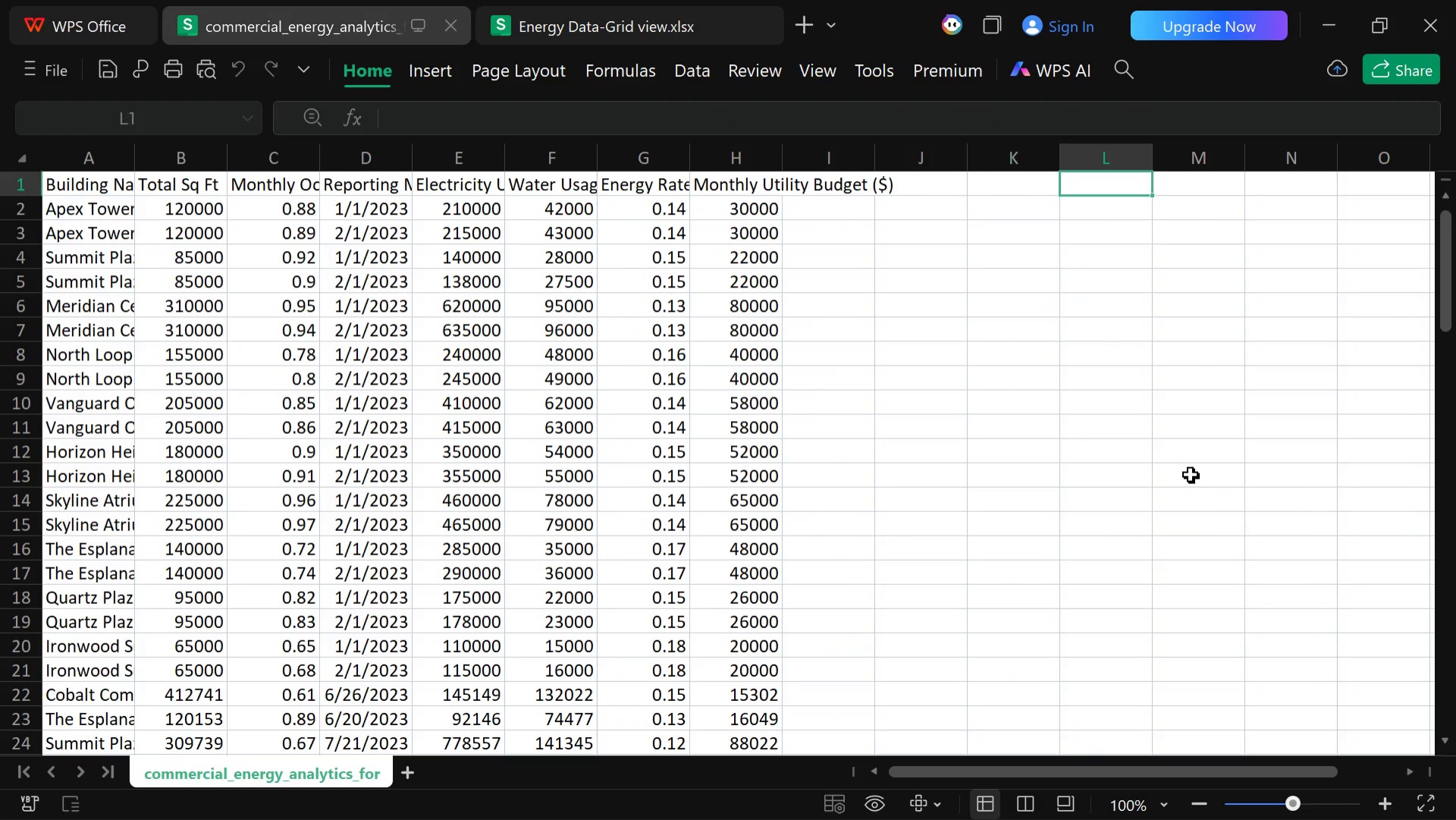 
key(ArrowRight)
 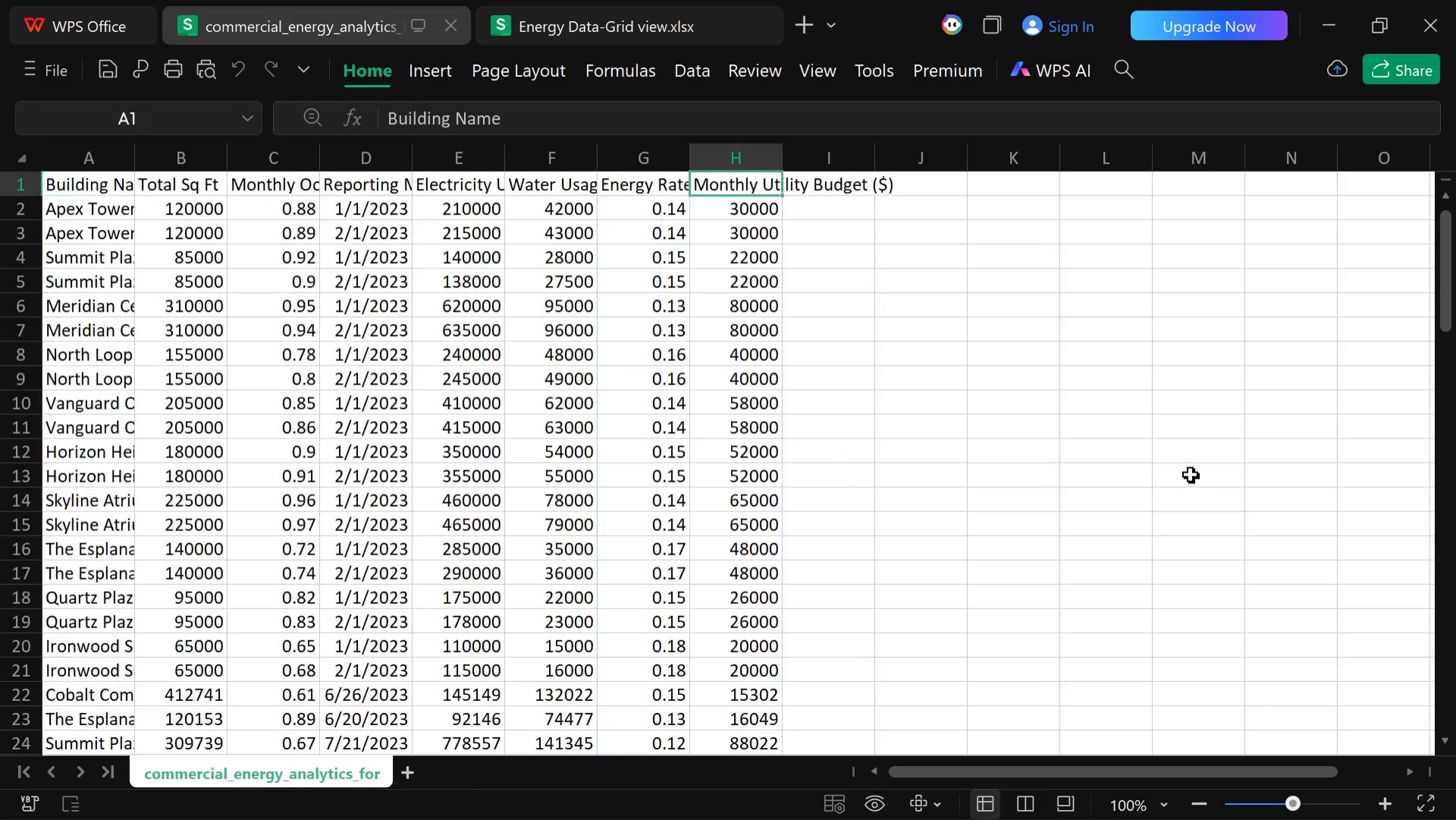 
key(ArrowRight)
 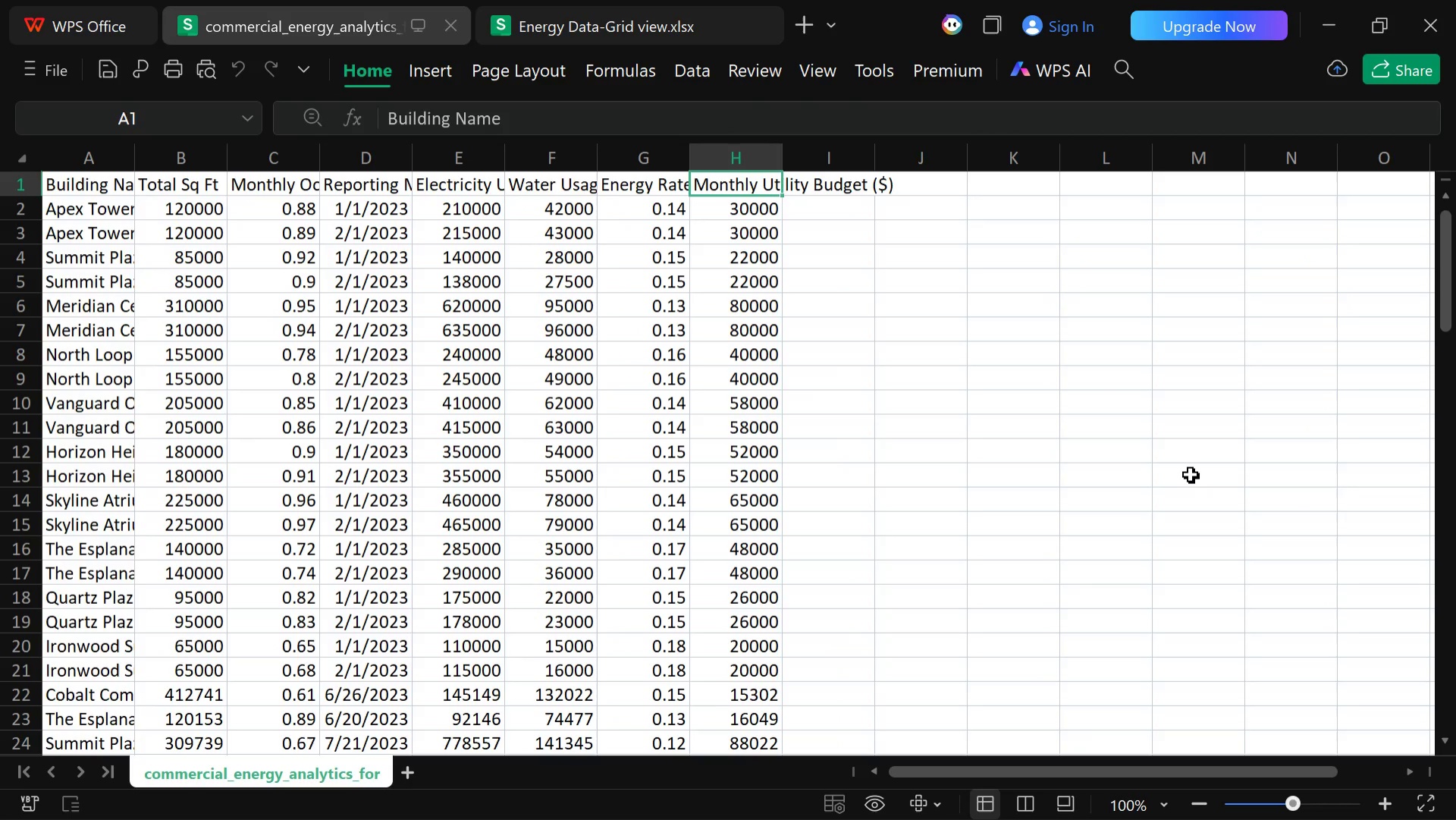 
key(ArrowRight)
 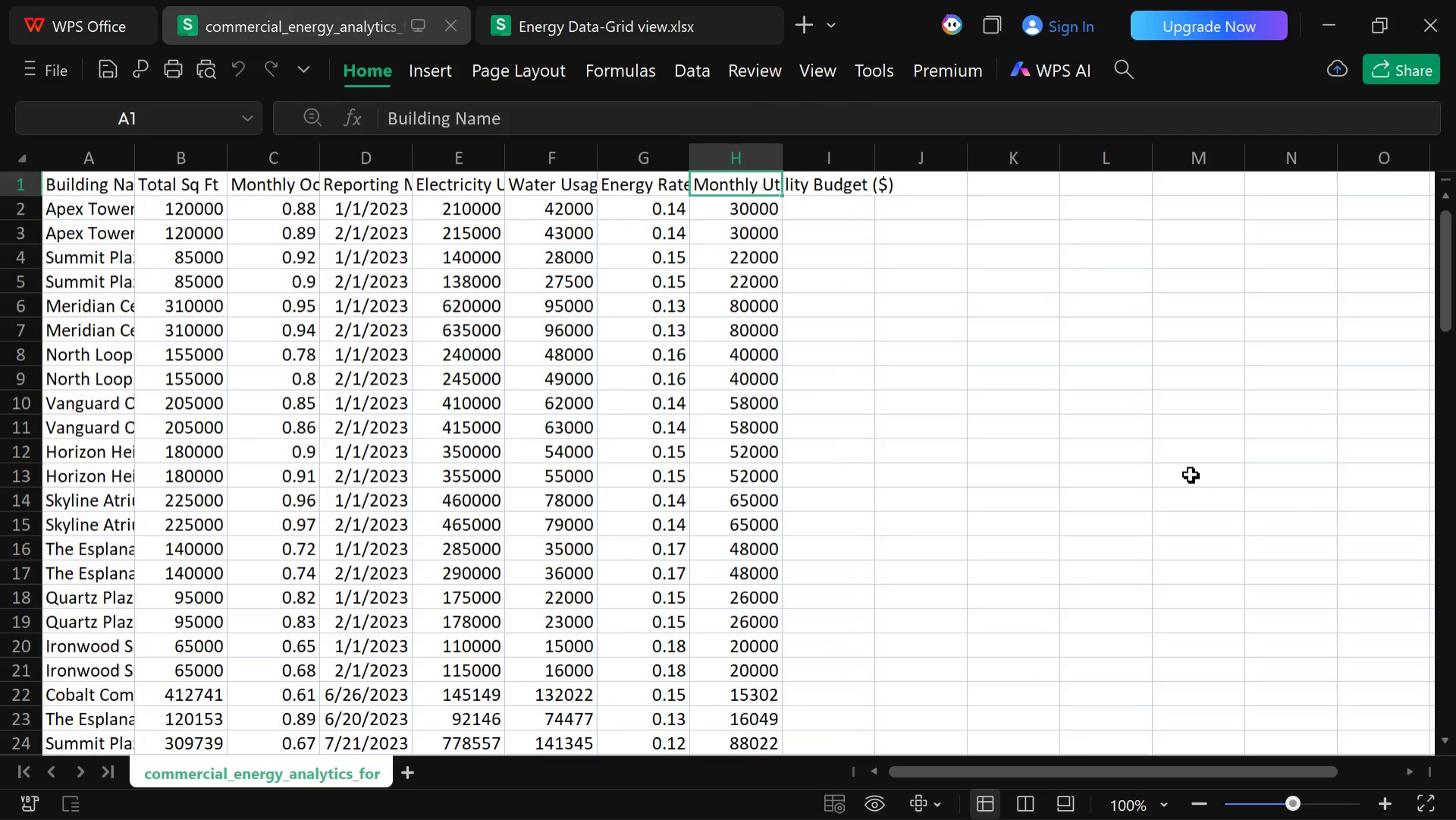 
key(ArrowRight)
 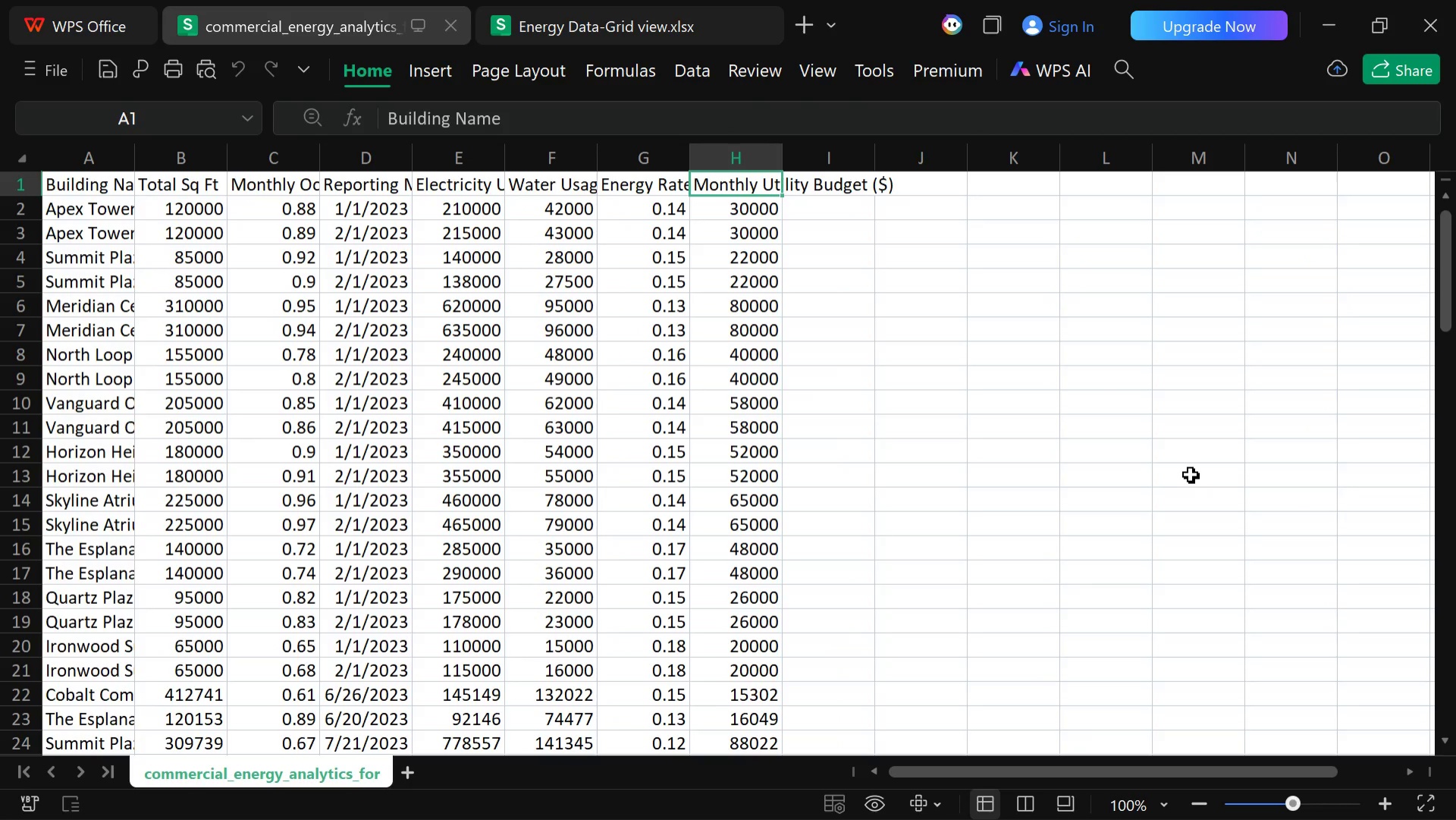 
key(ArrowRight)
 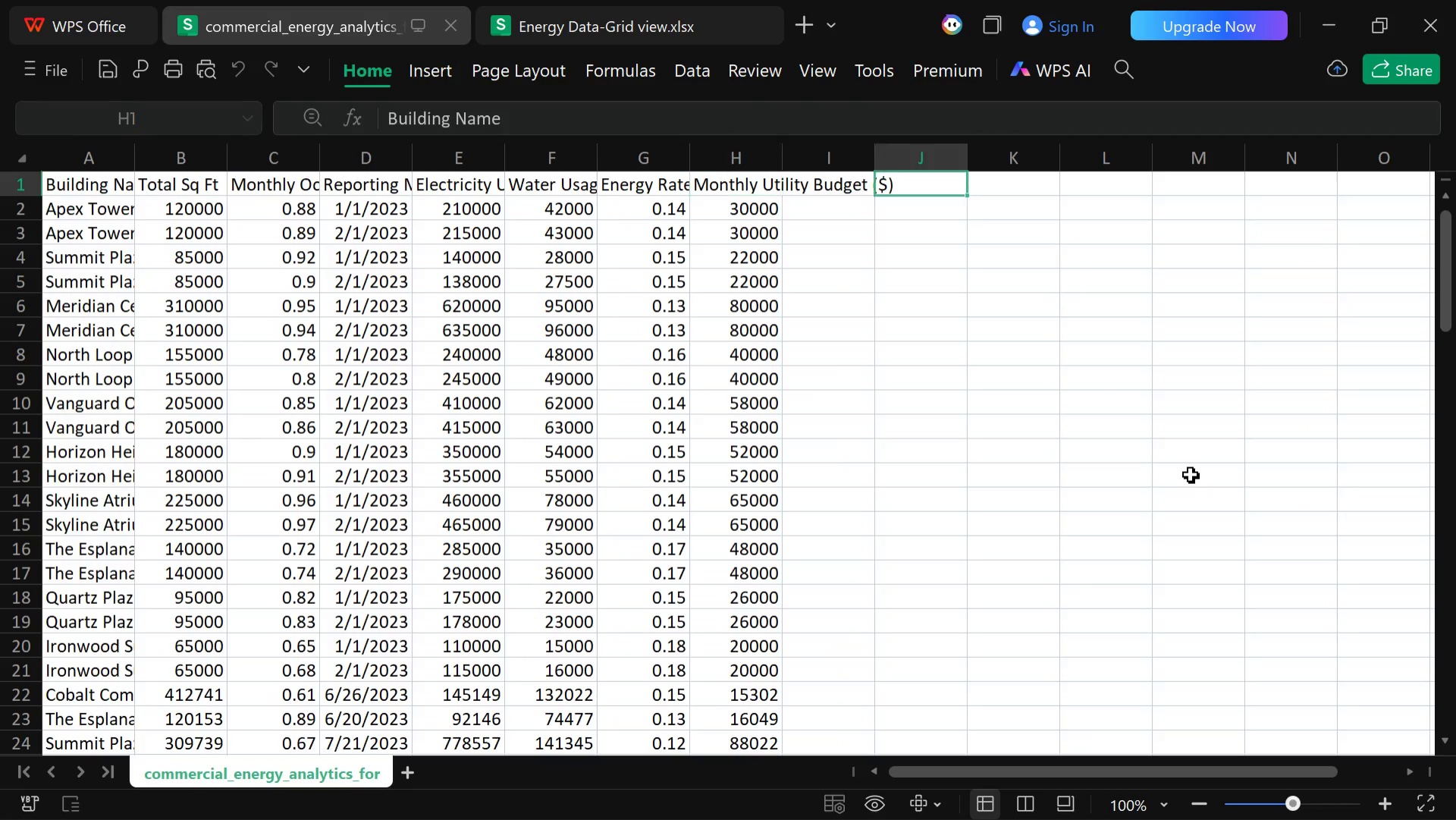 
key(ArrowRight)
 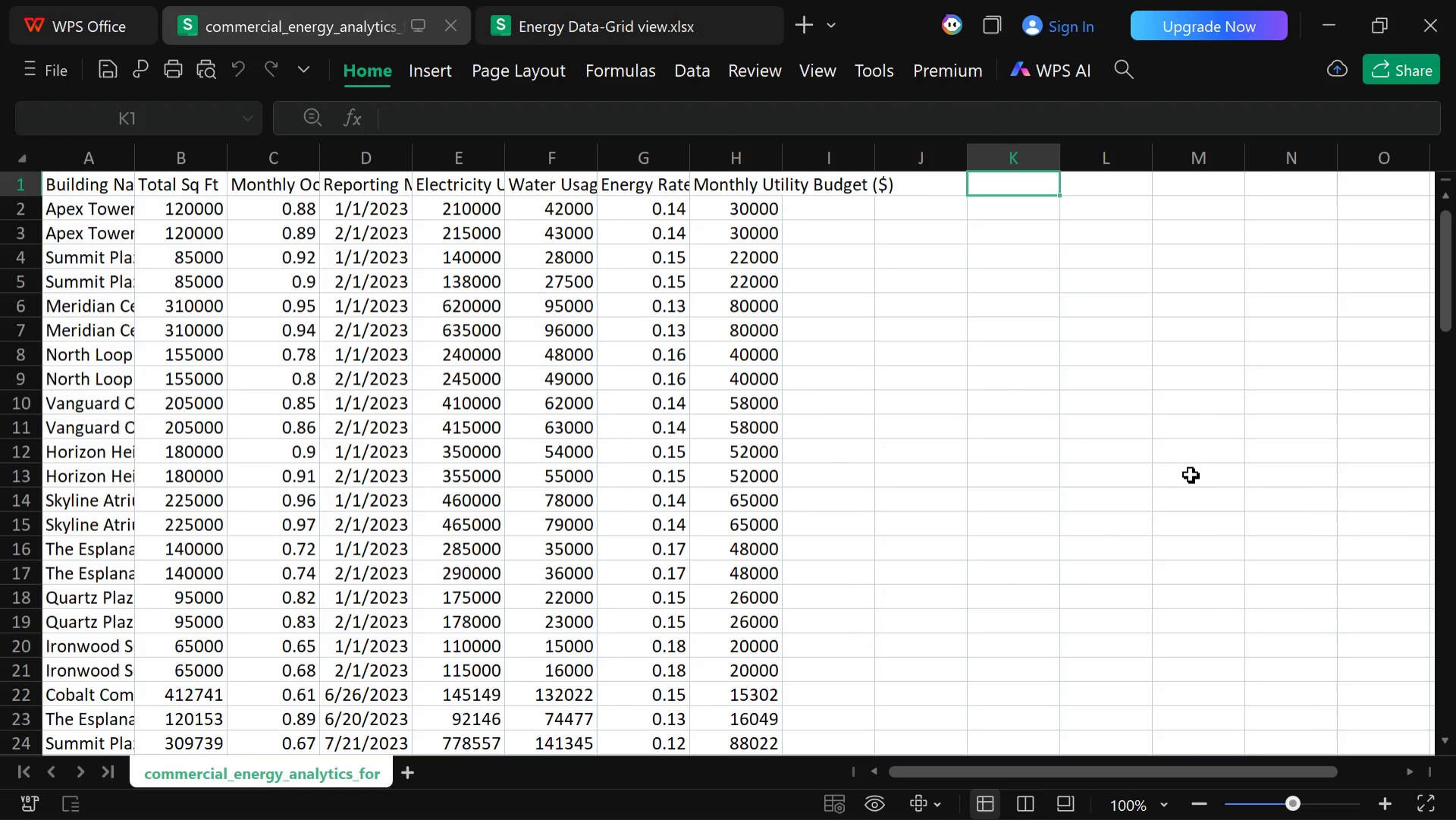 
key(ArrowRight)
 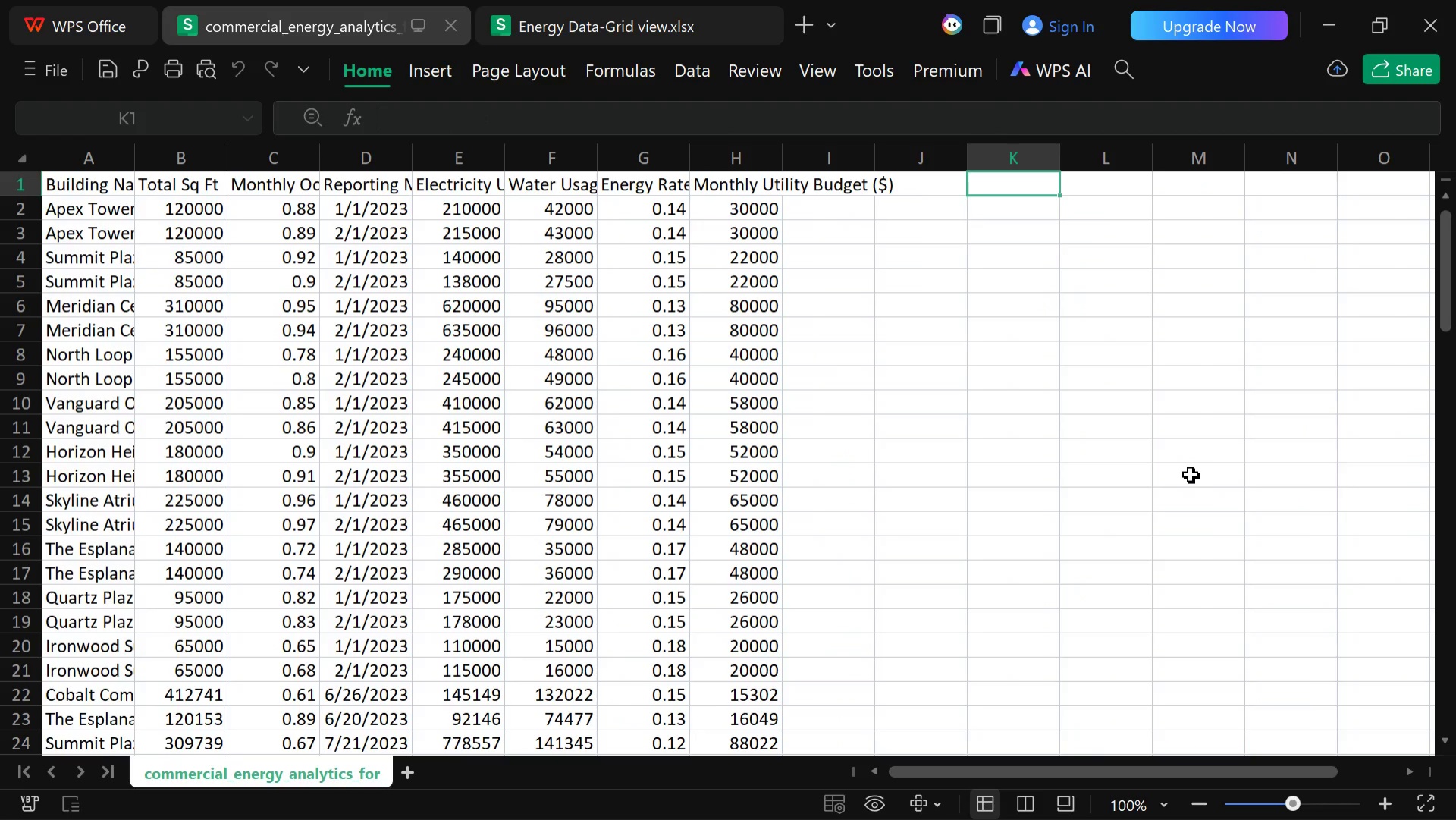 
key(ArrowRight)
 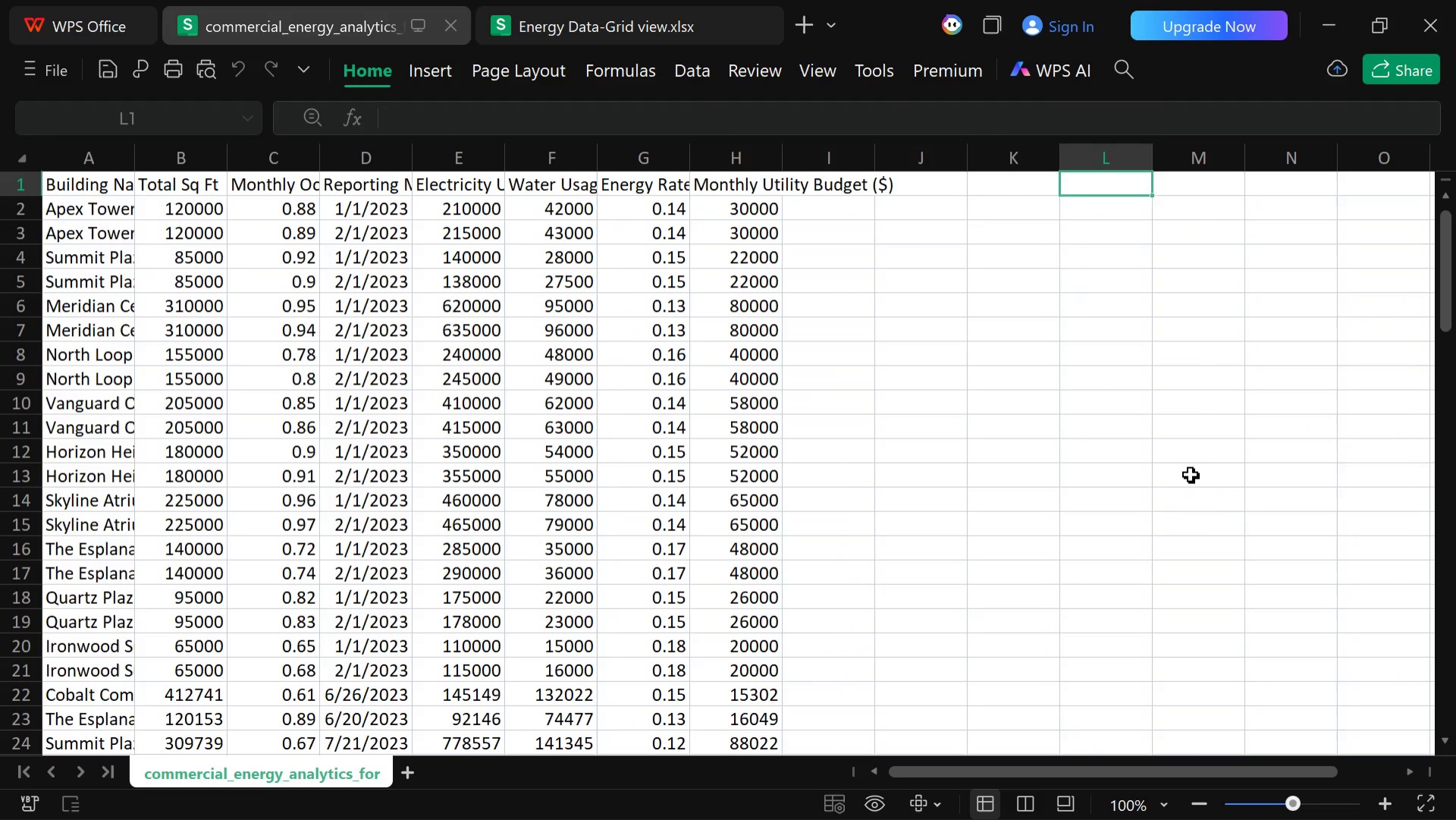 
key(ArrowRight)
 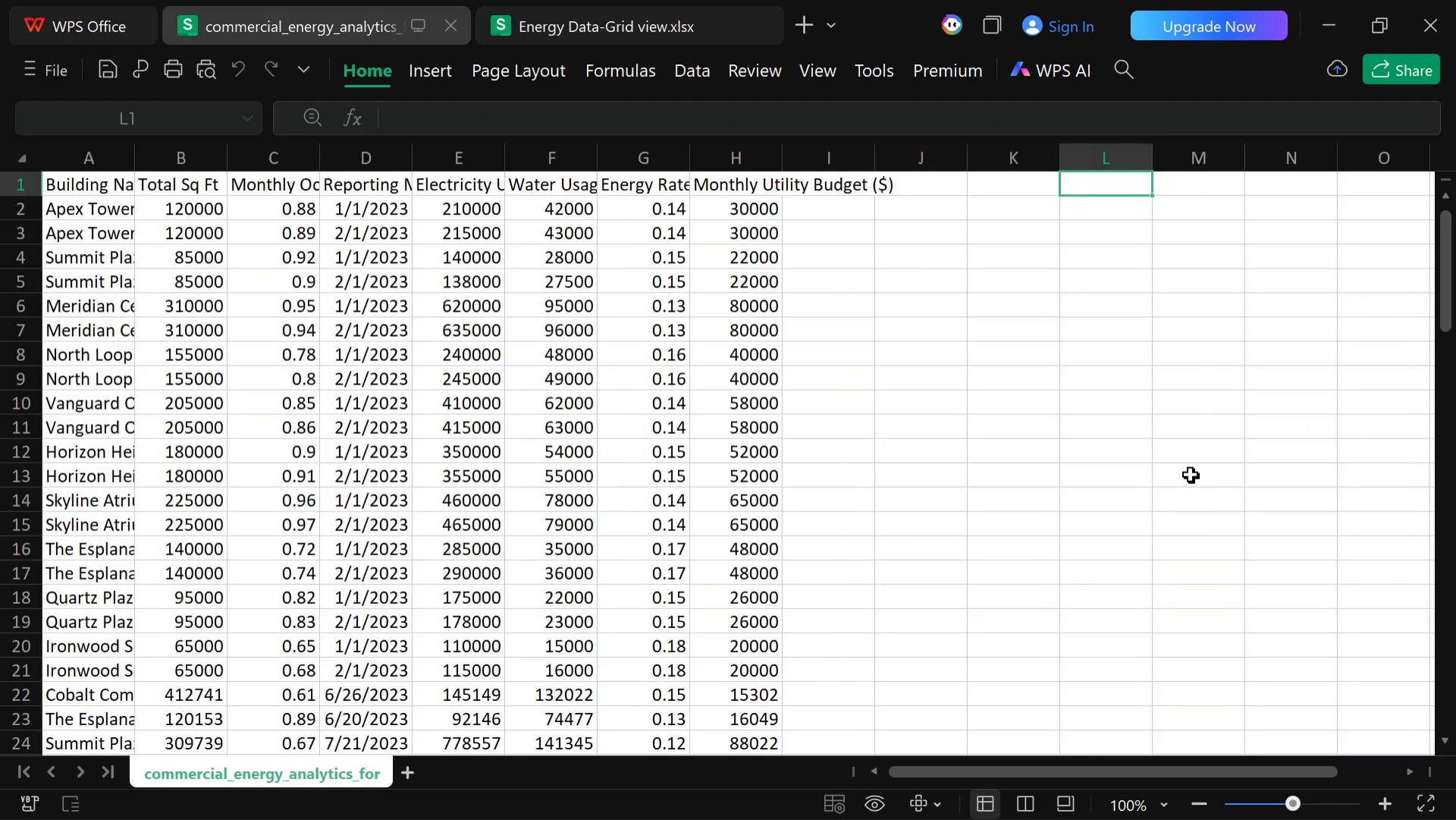 
key(ArrowRight)
 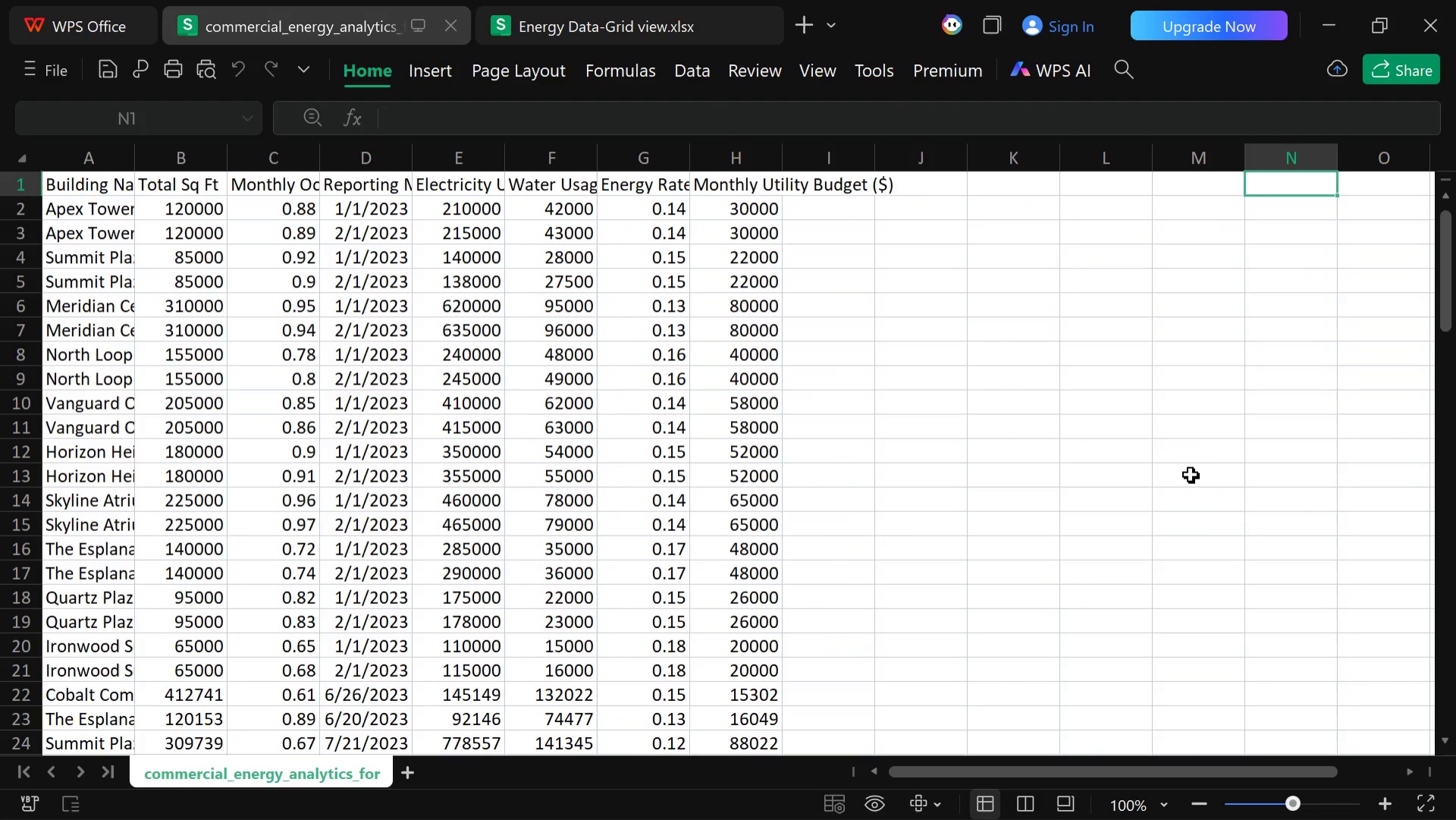 
key(ArrowRight)
 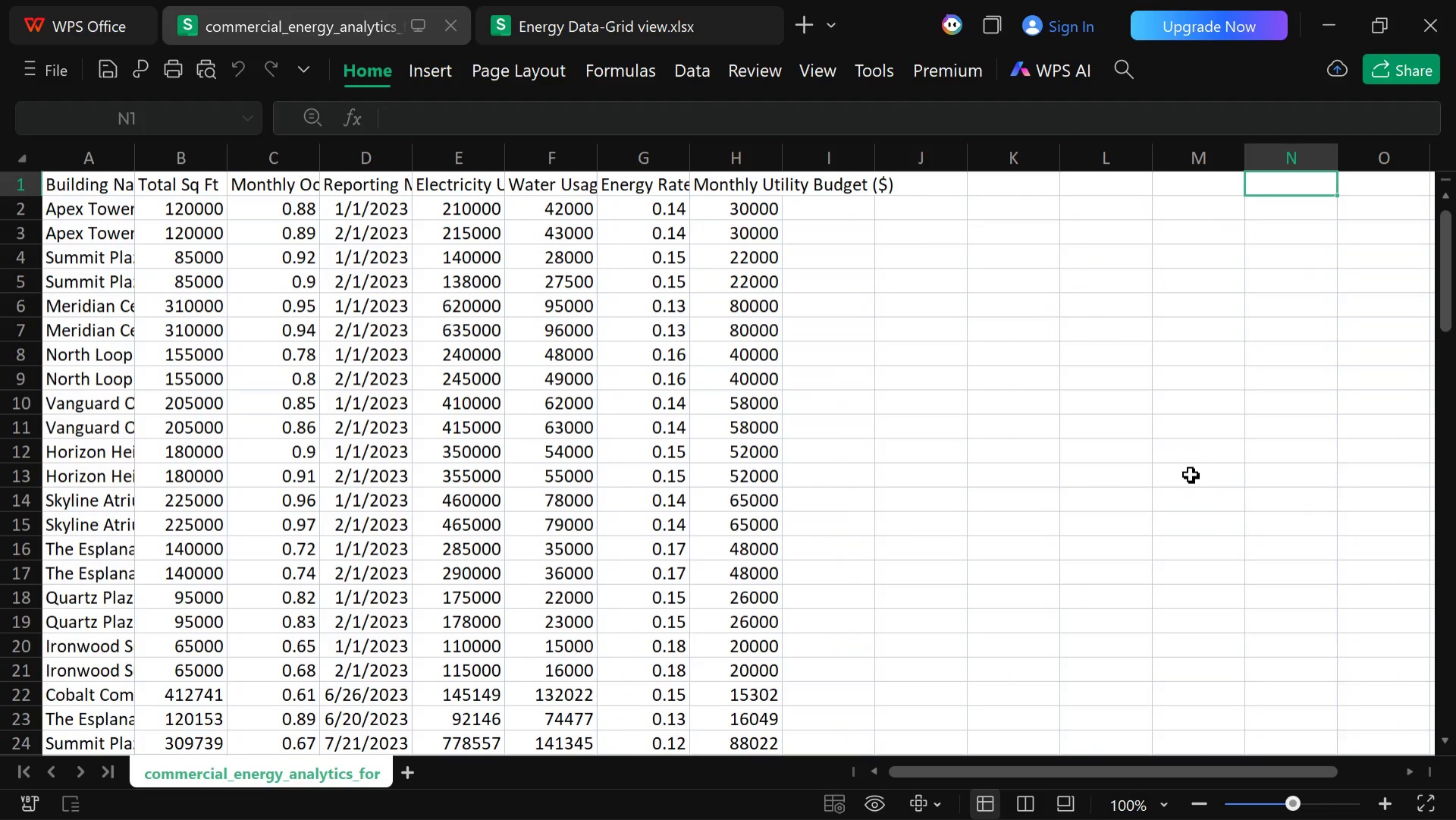 
hold_key(key=ArrowRight, duration=8.02)
 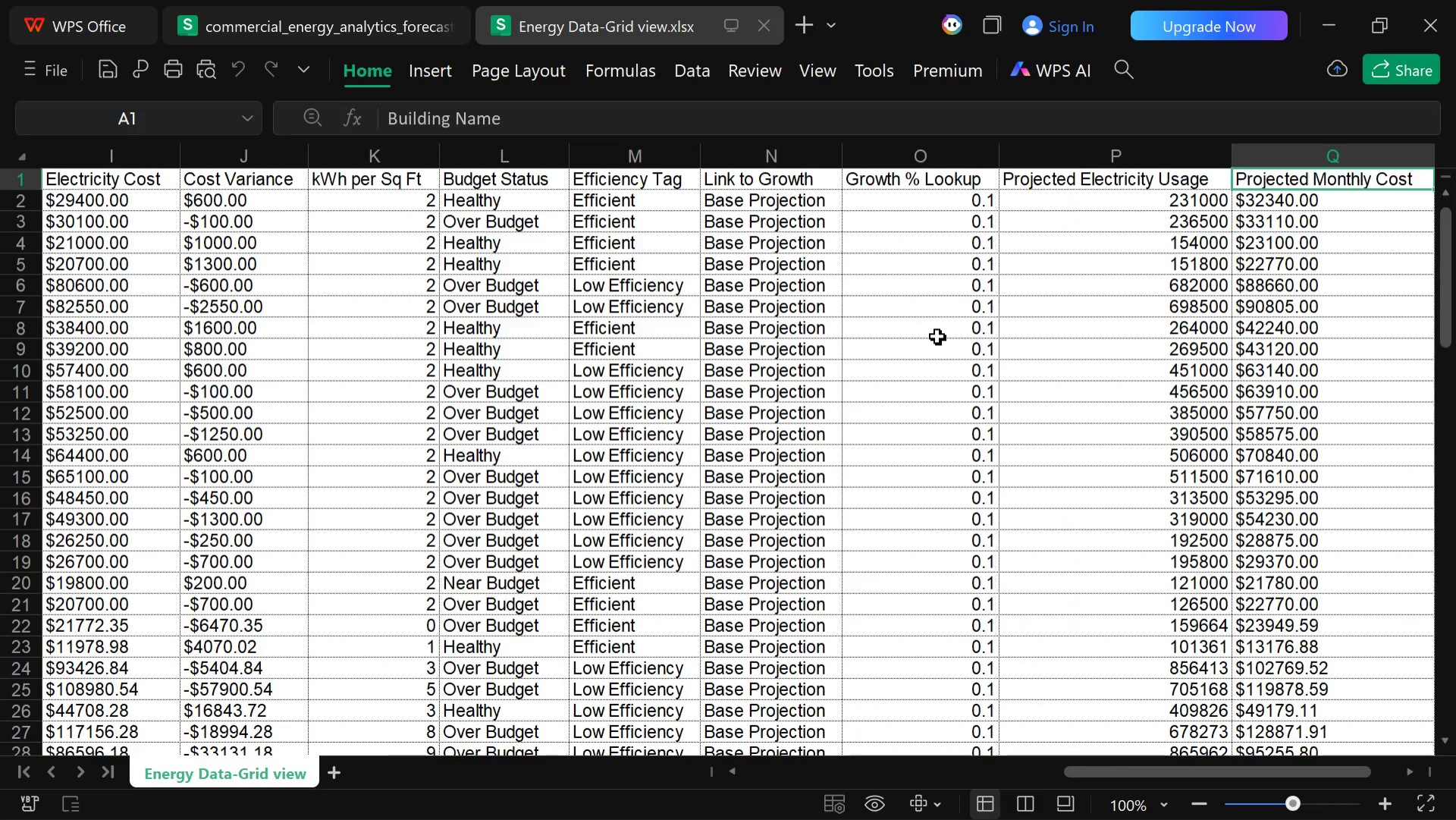 
key(ArrowLeft)
 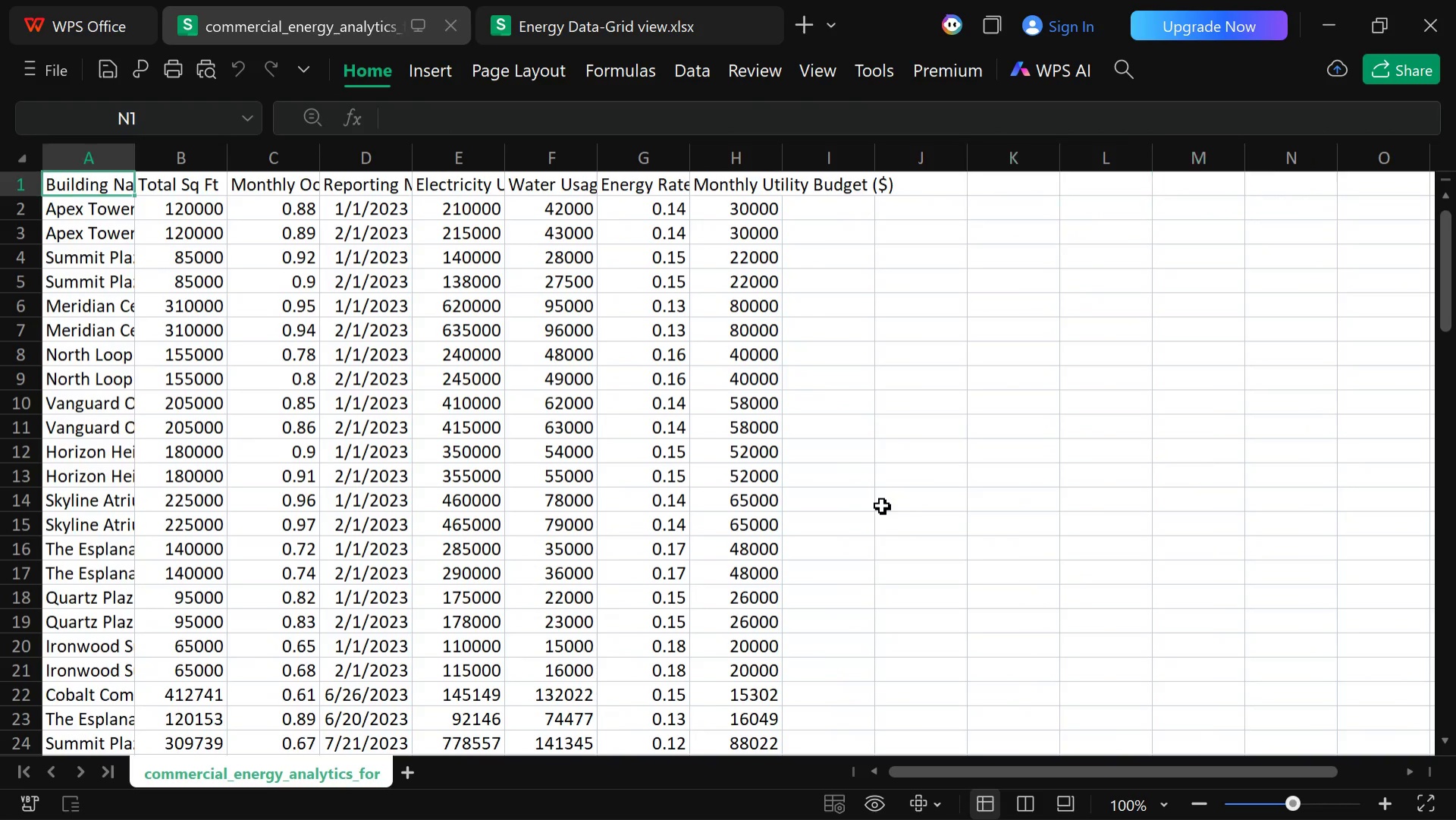 
key(ArrowLeft)
 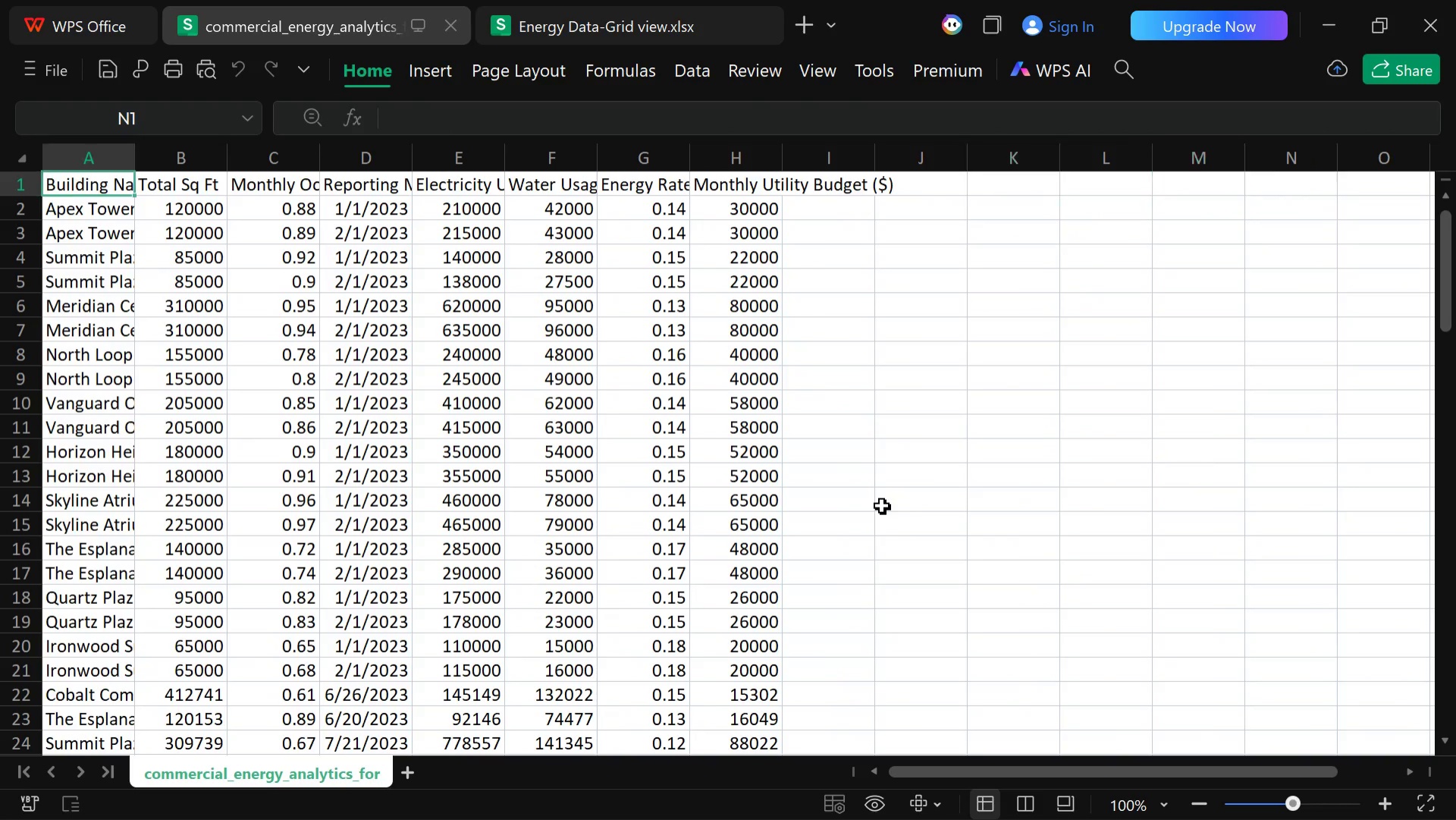 
key(ArrowLeft)
 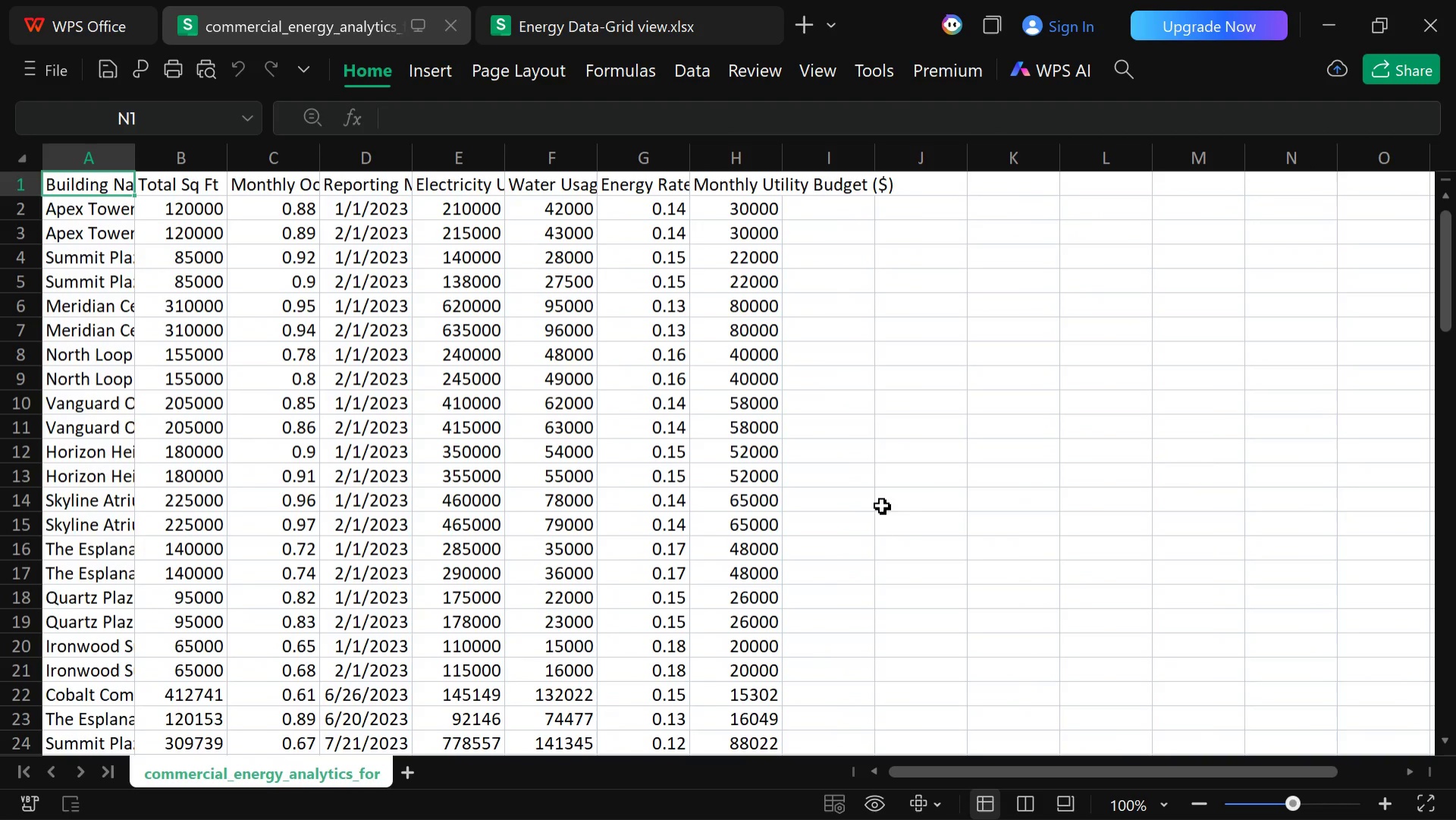 
key(ArrowLeft)
 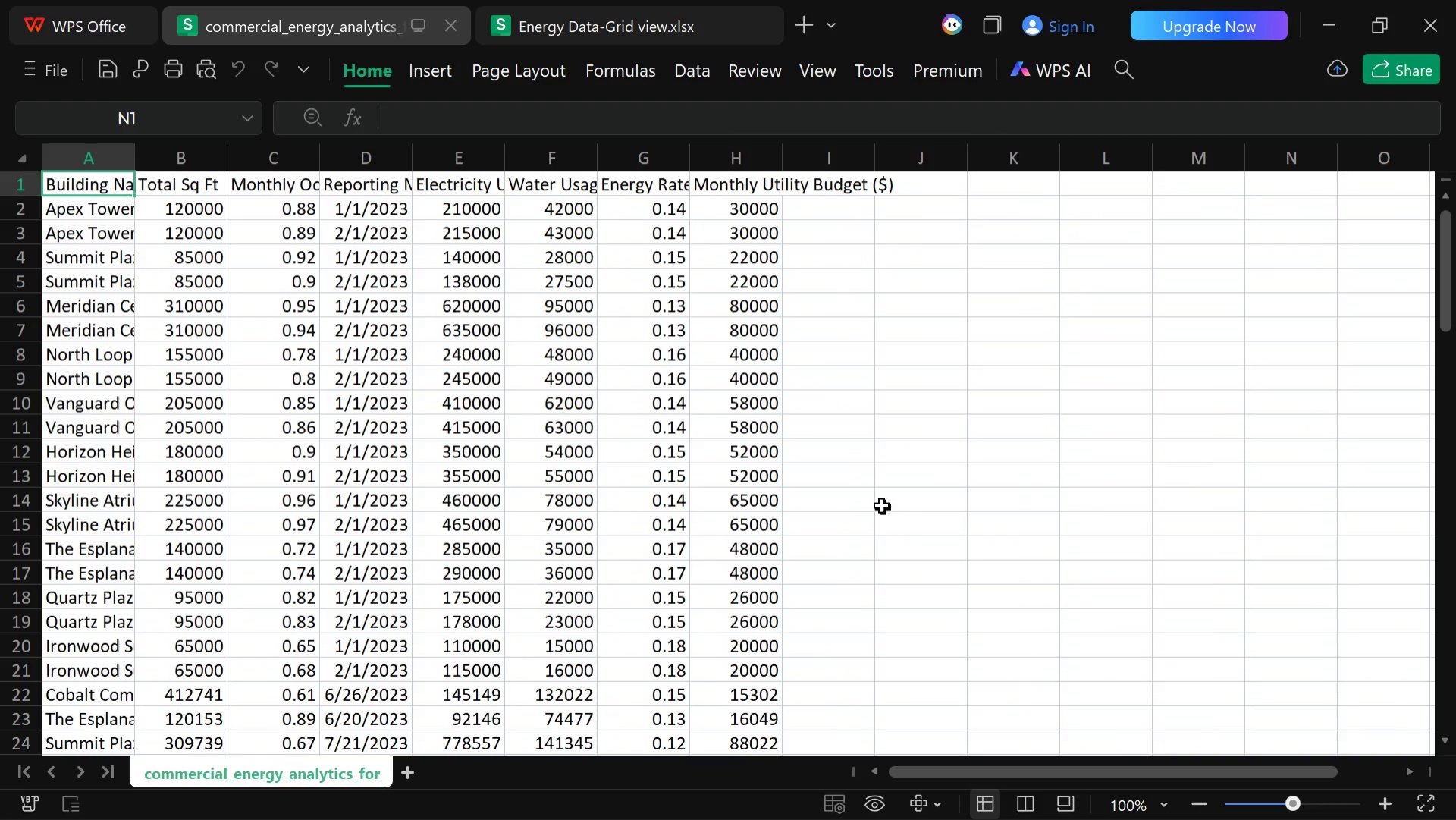 
key(ArrowLeft)
 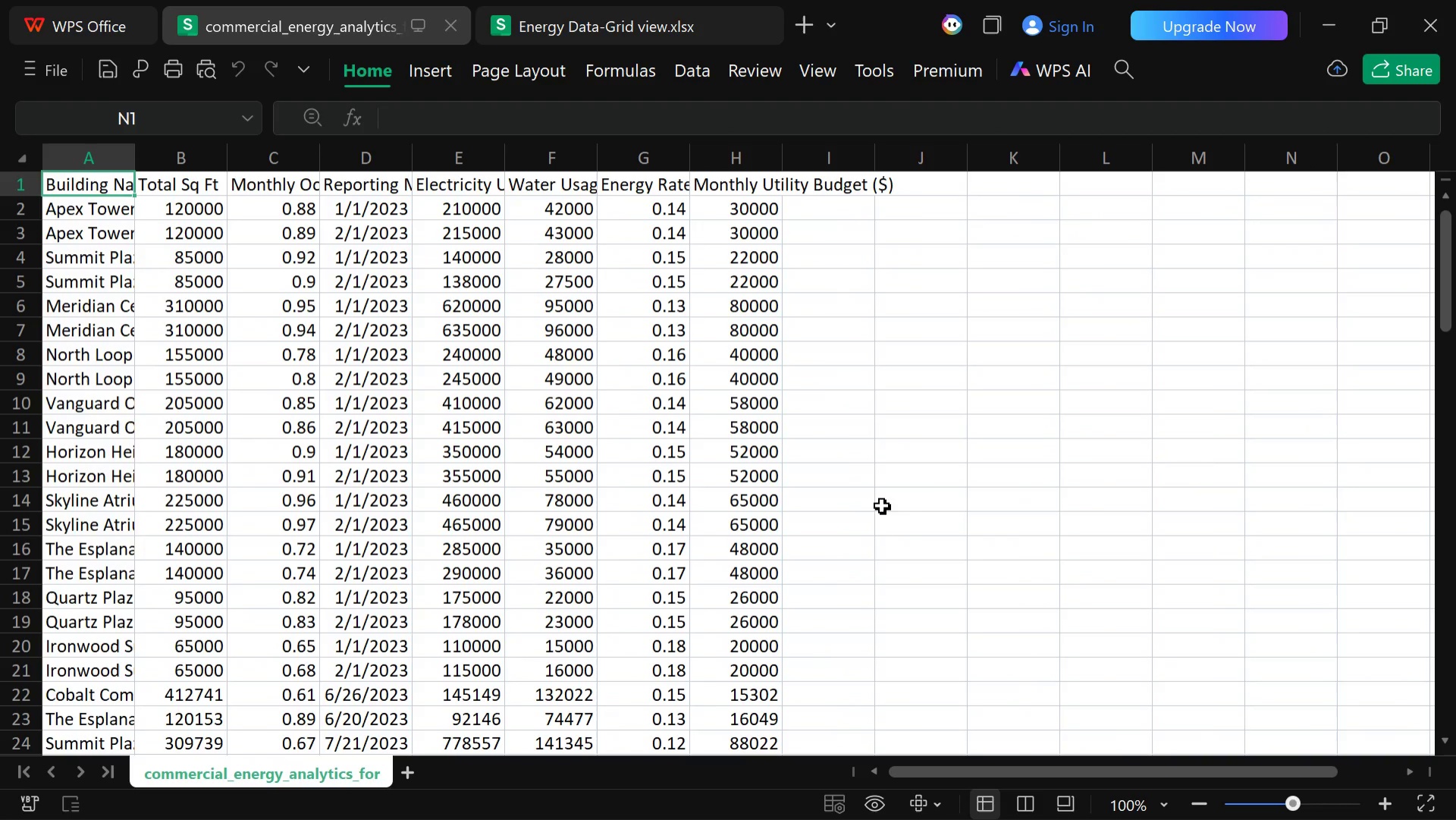 
key(ArrowLeft)
 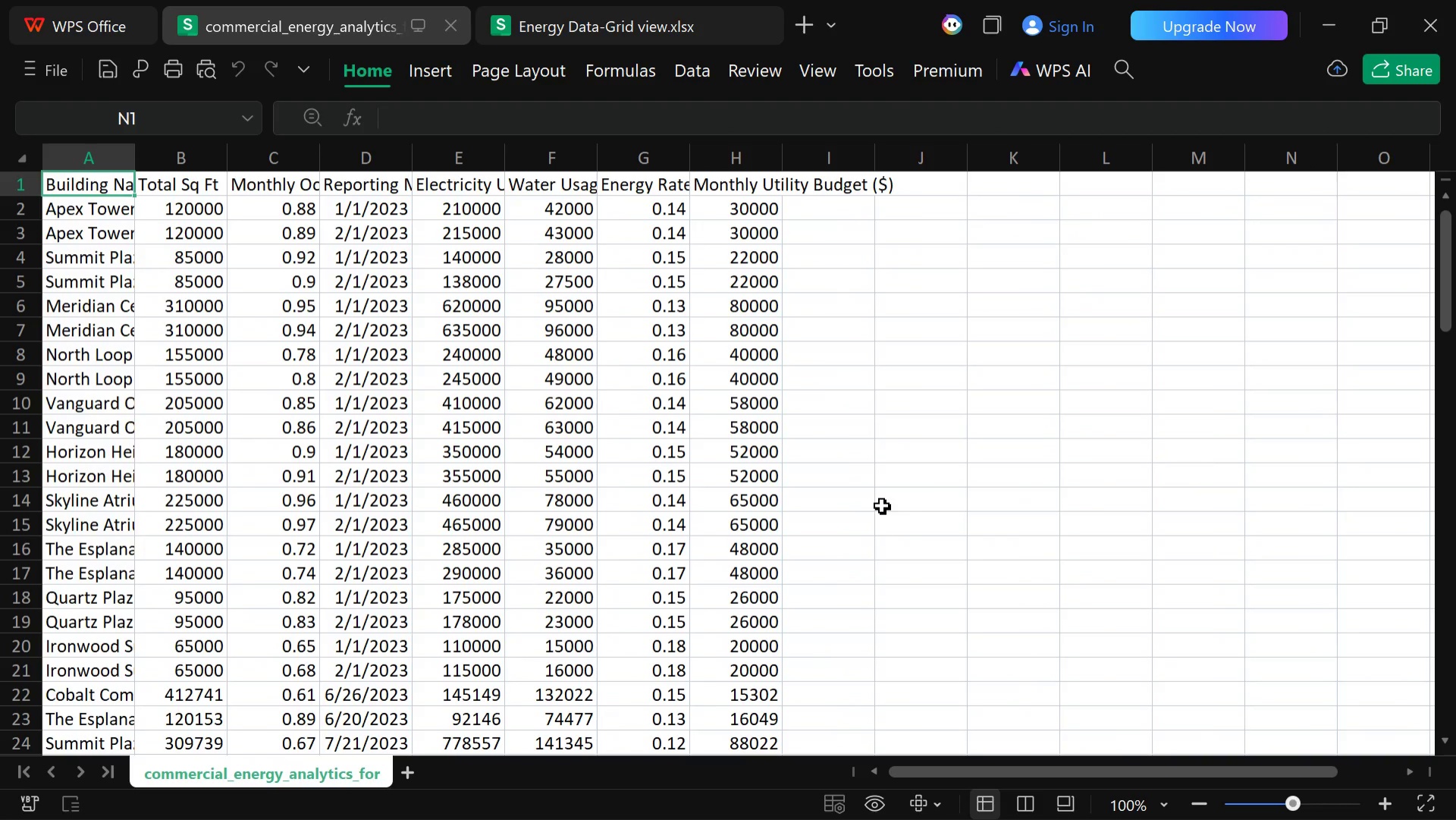 
key(ArrowLeft)
 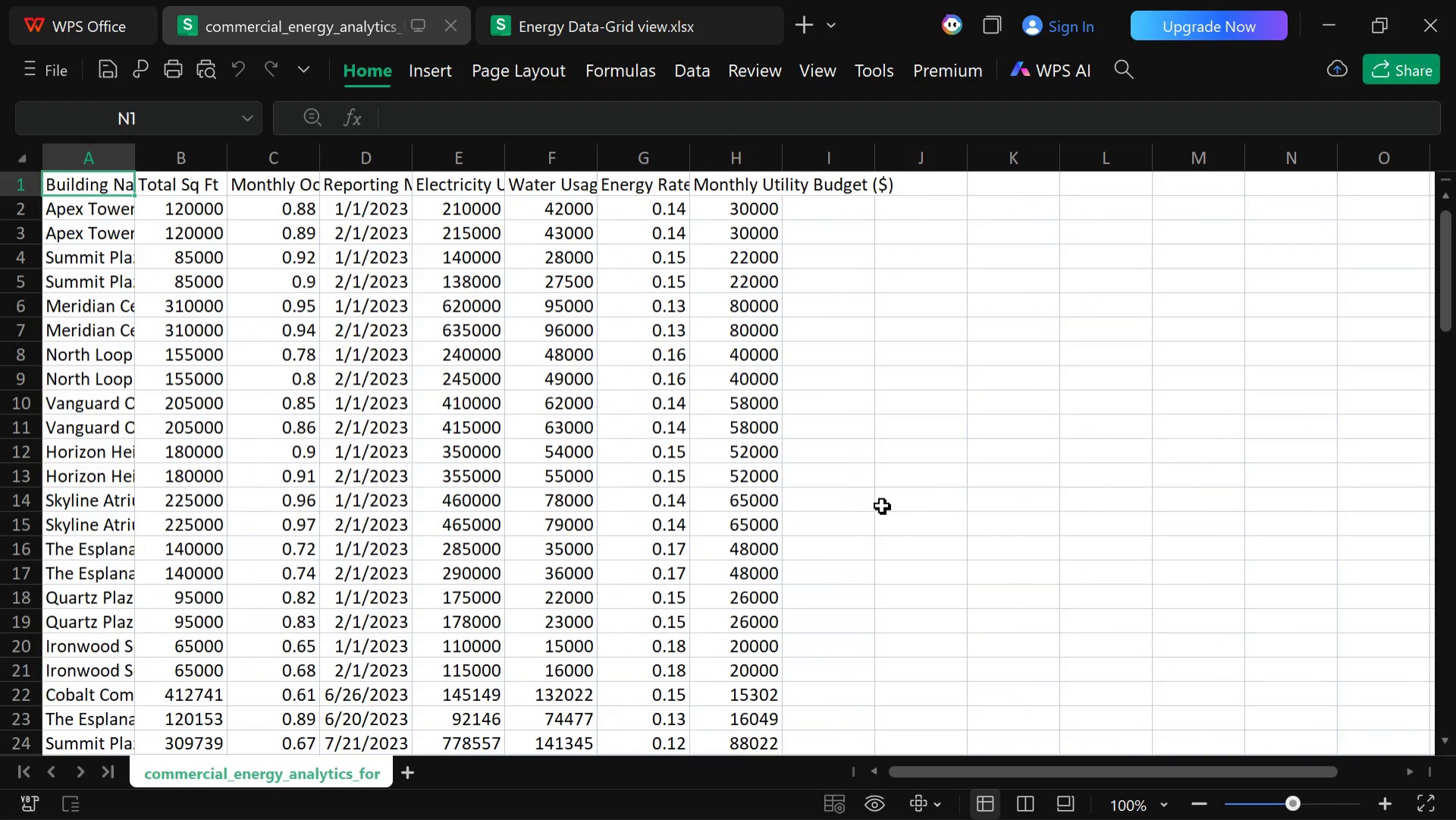 
key(ArrowLeft)
 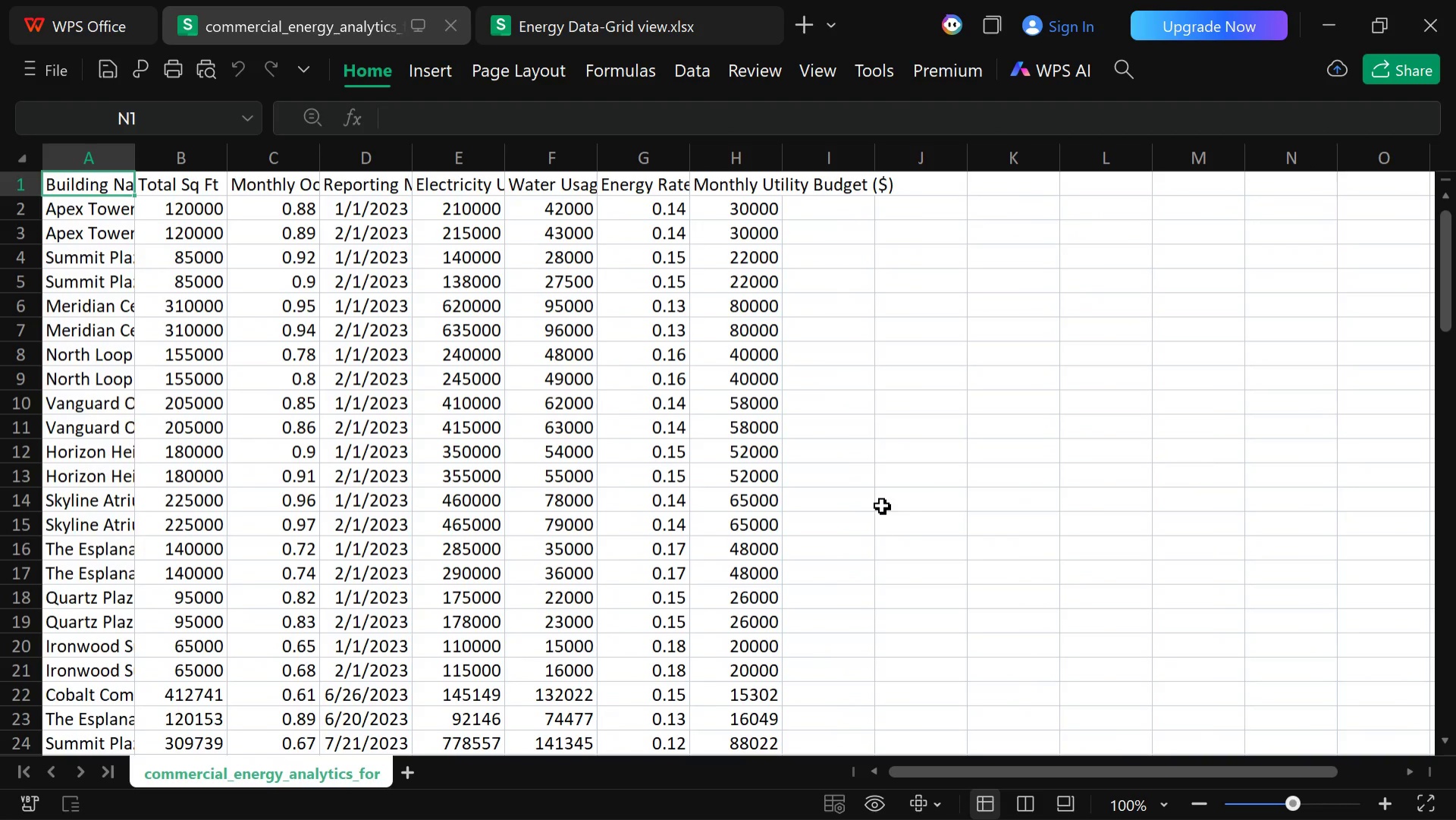 
key(ArrowLeft)
 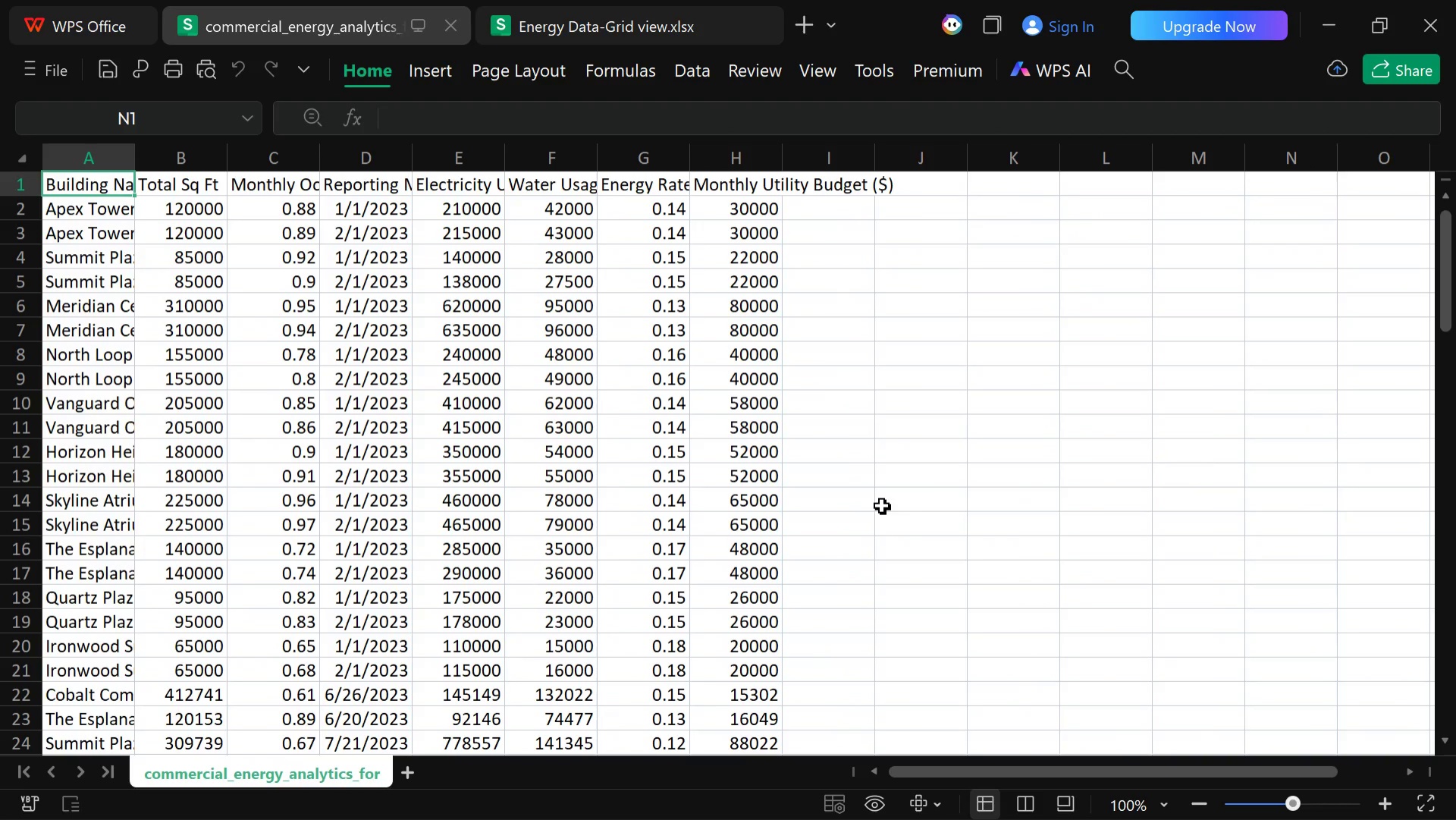 
key(ArrowLeft)
 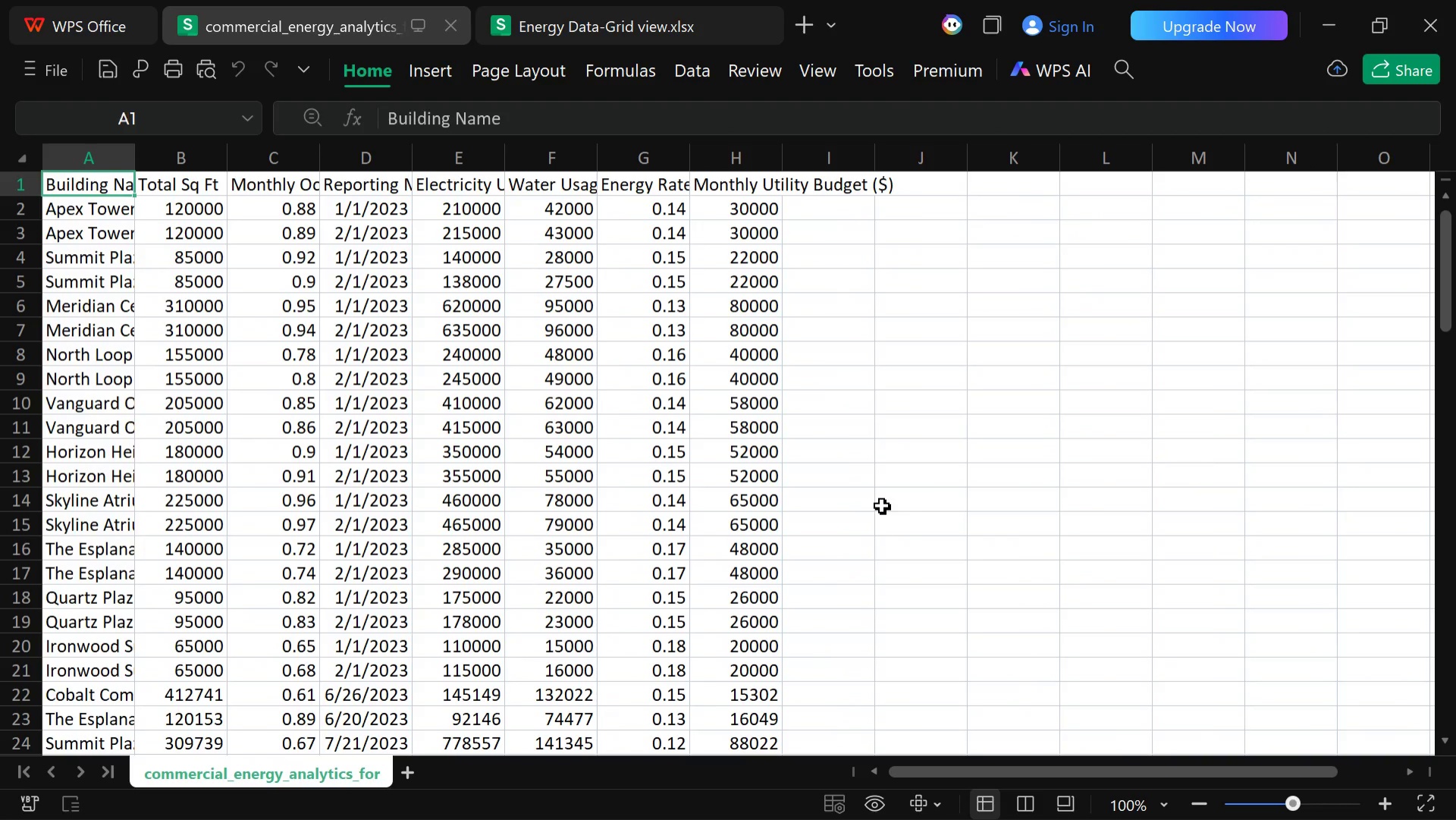 
key(ArrowLeft)
 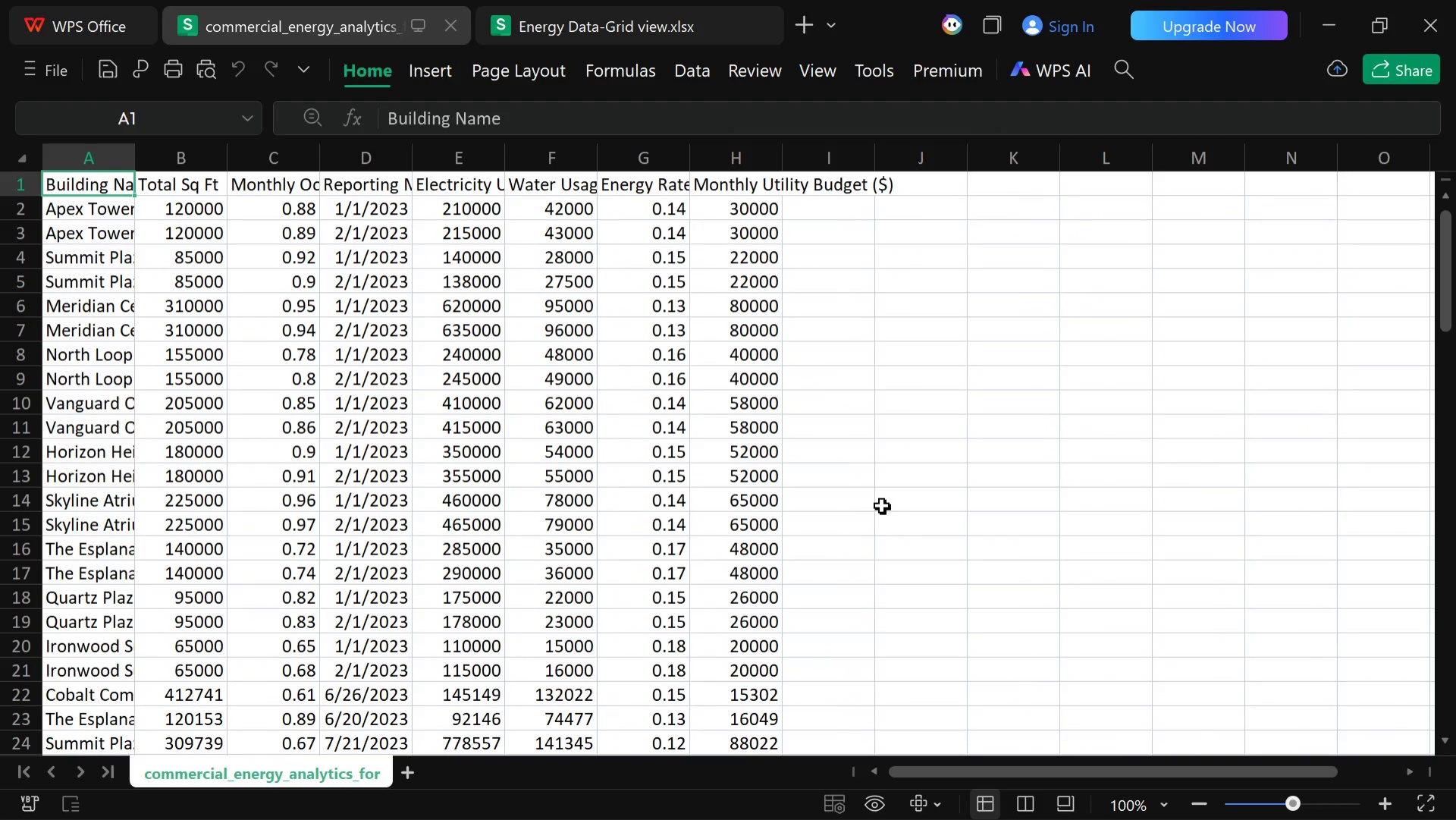 
key(ArrowLeft)
 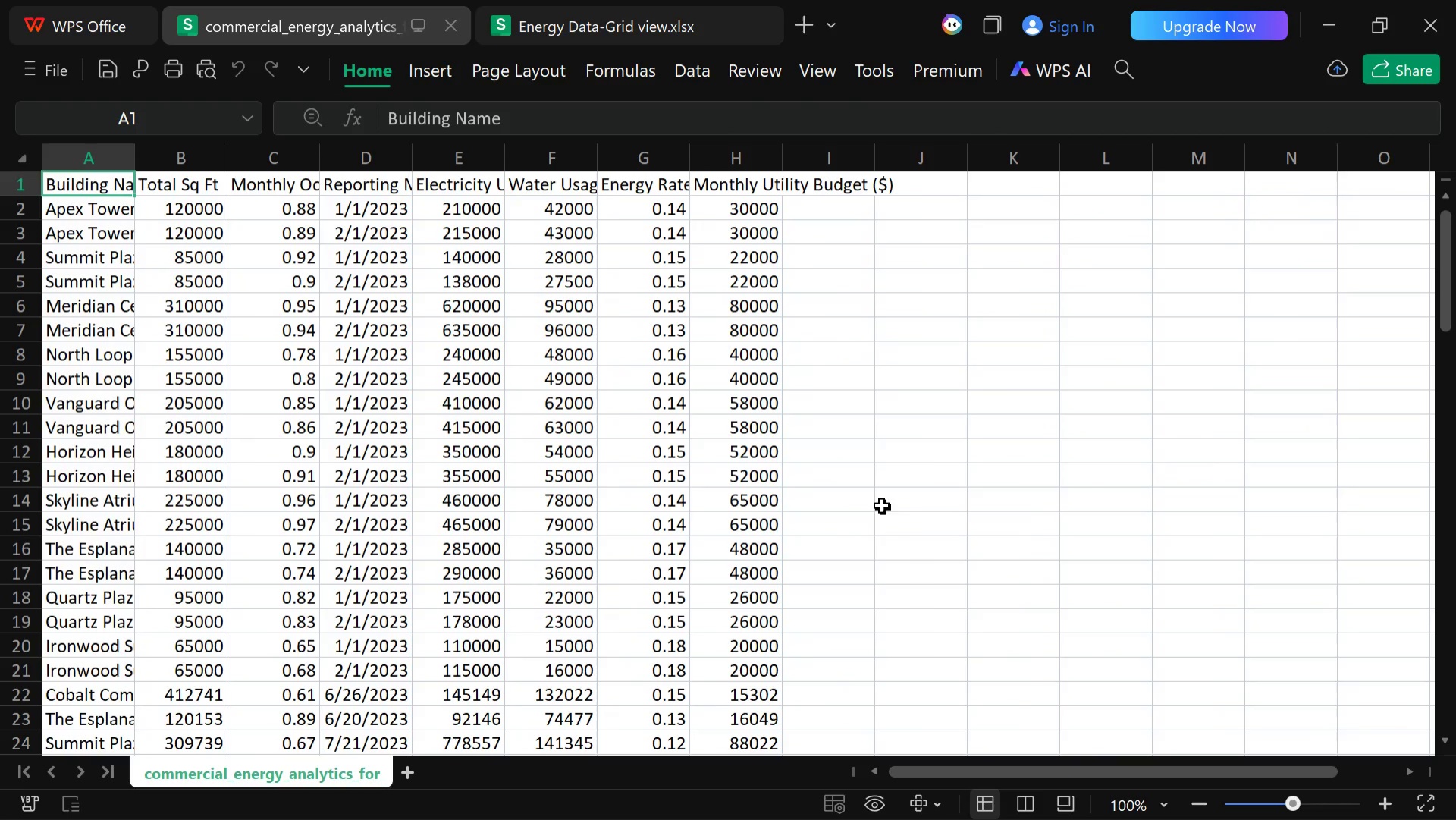 
key(ArrowLeft)
 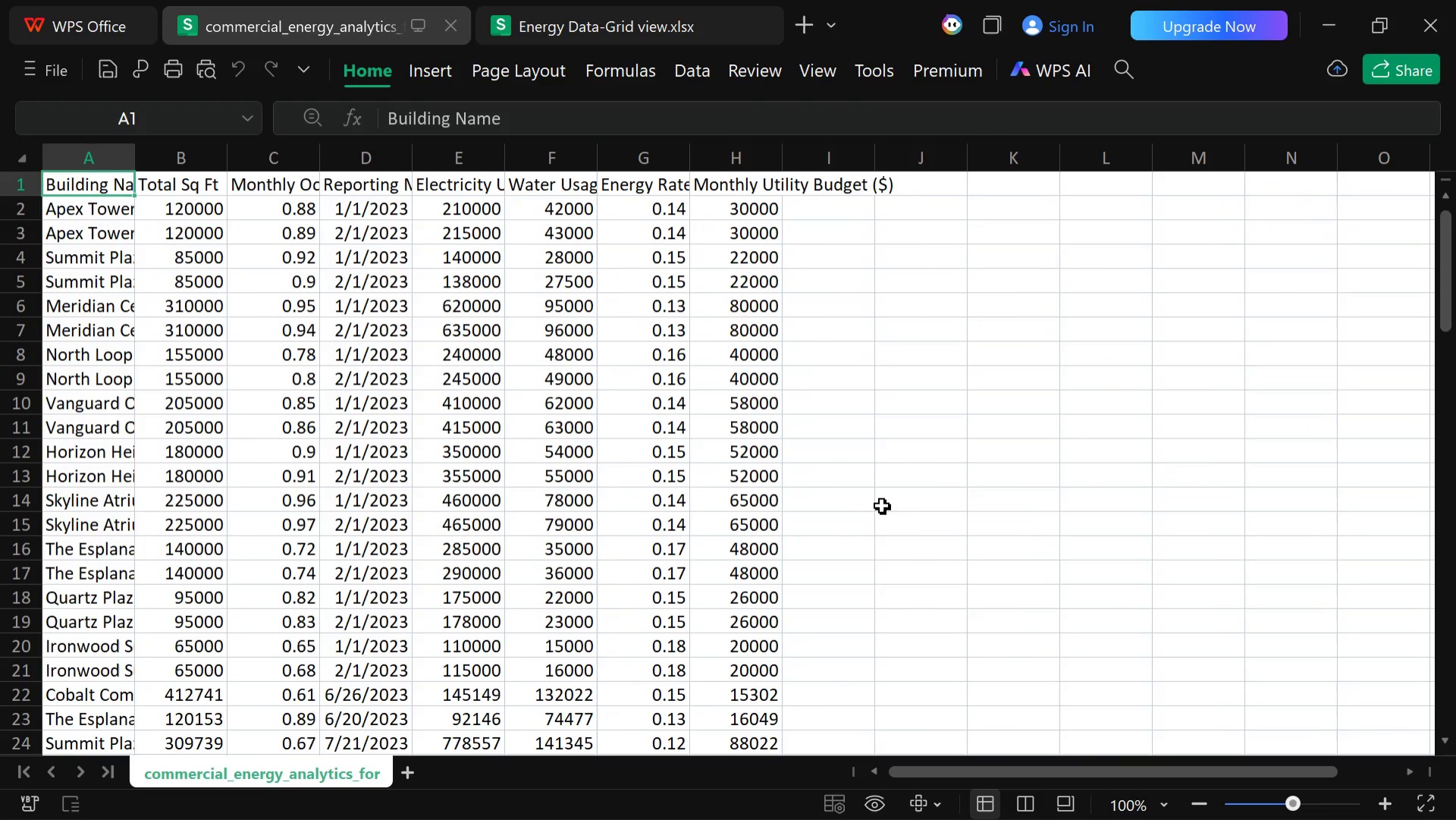 
key(ArrowLeft)
 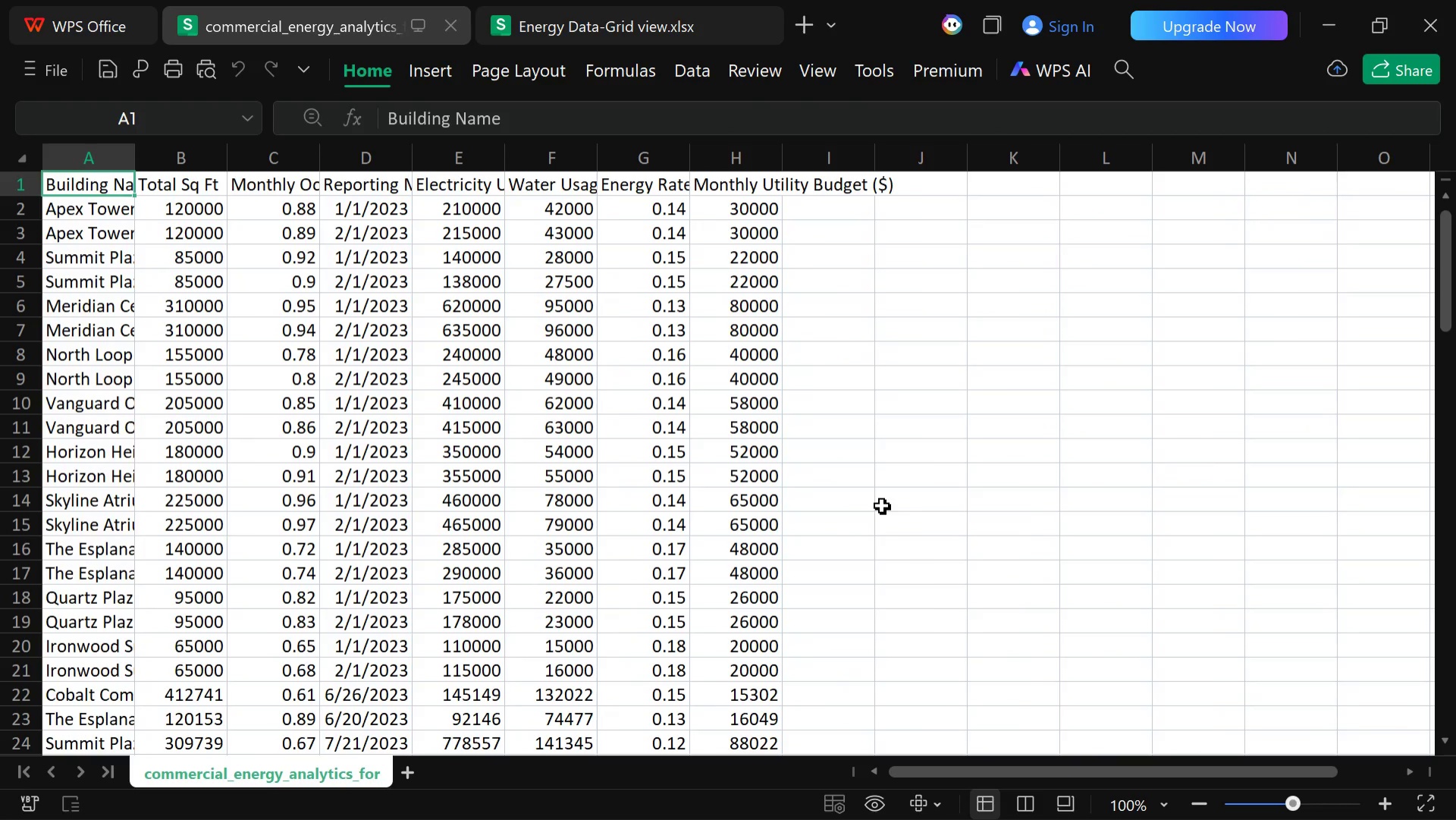 
key(ArrowLeft)
 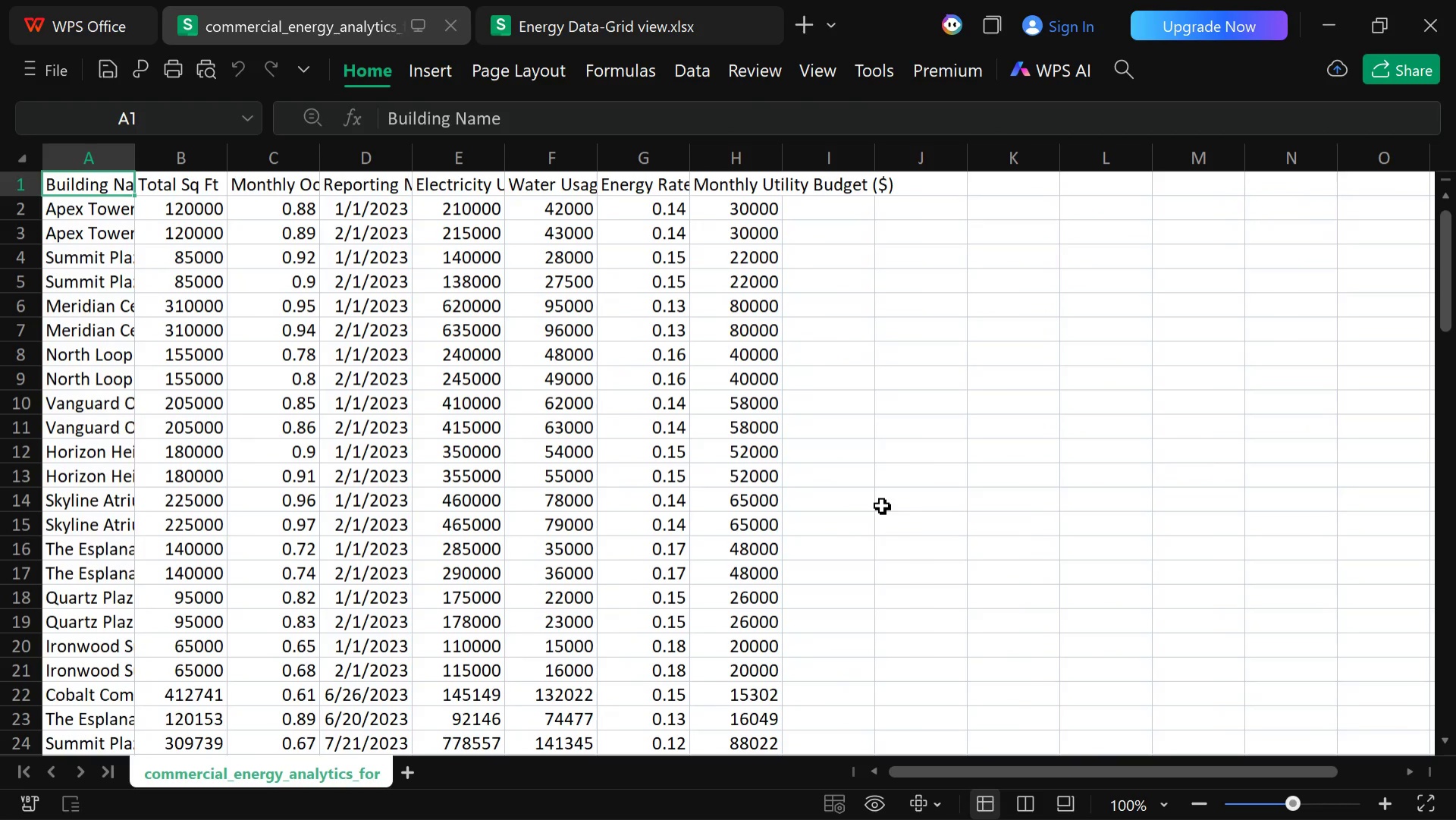 
key(ArrowLeft)
 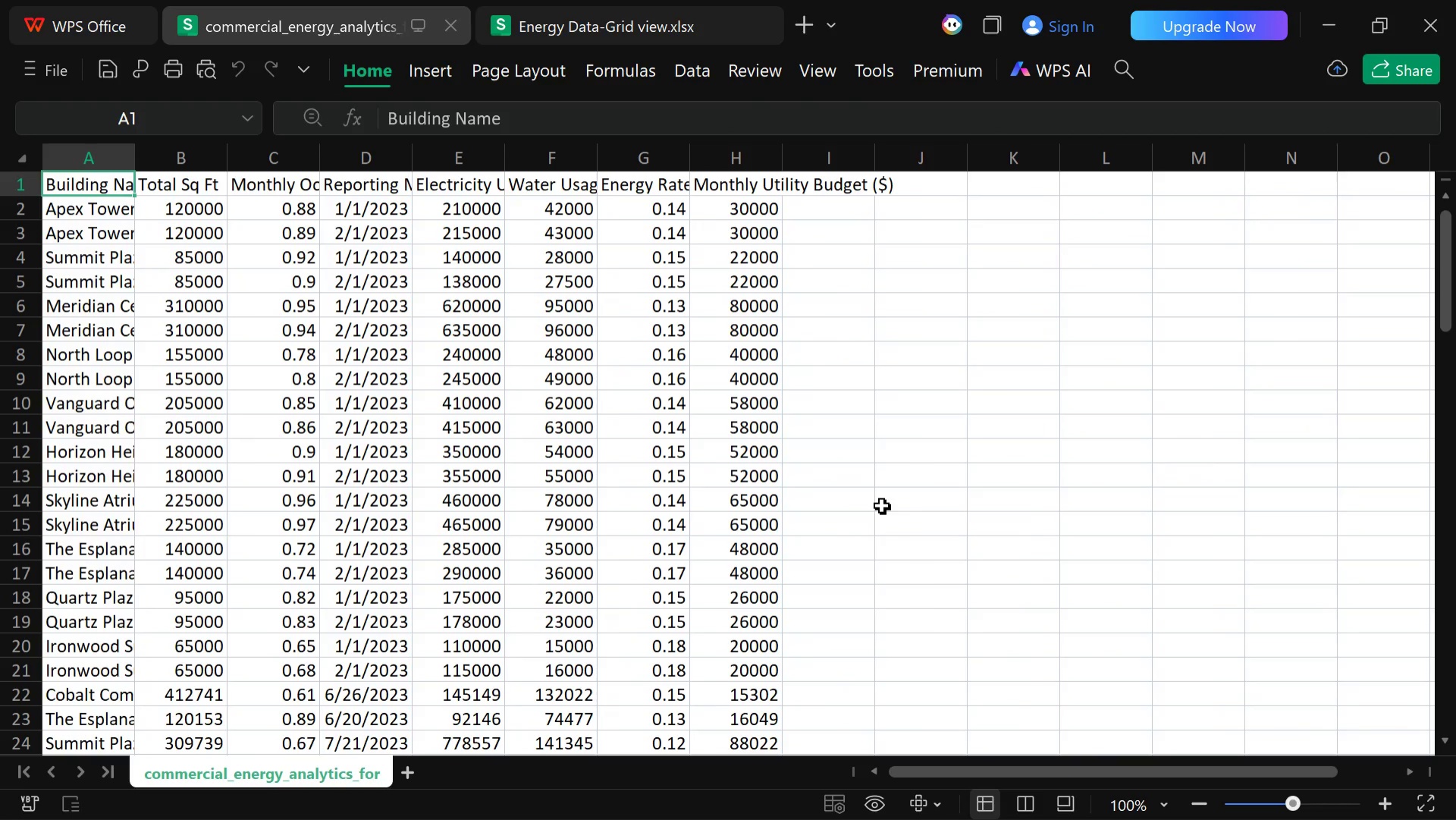 
key(ArrowLeft)
 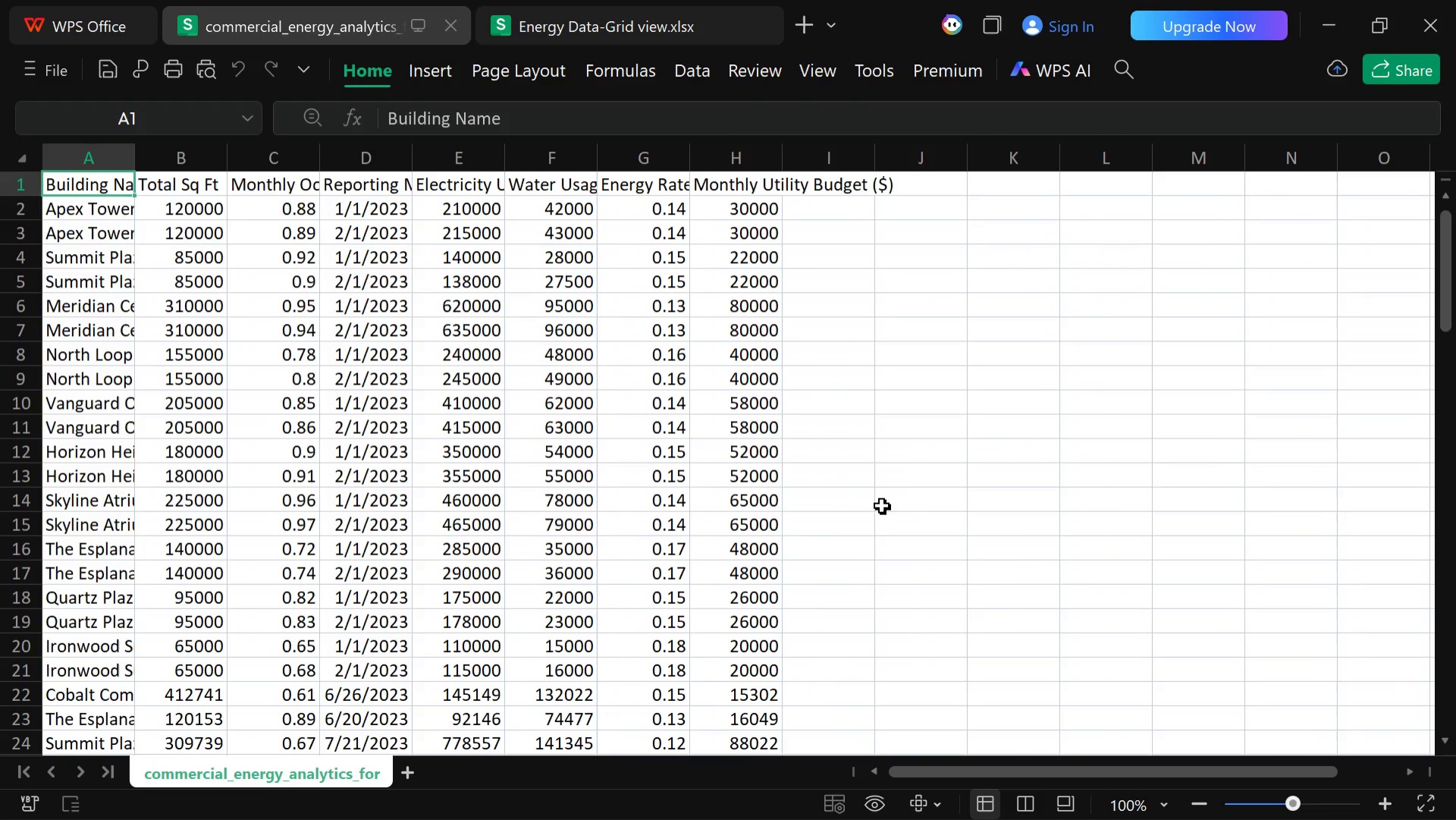 
key(ArrowLeft)
 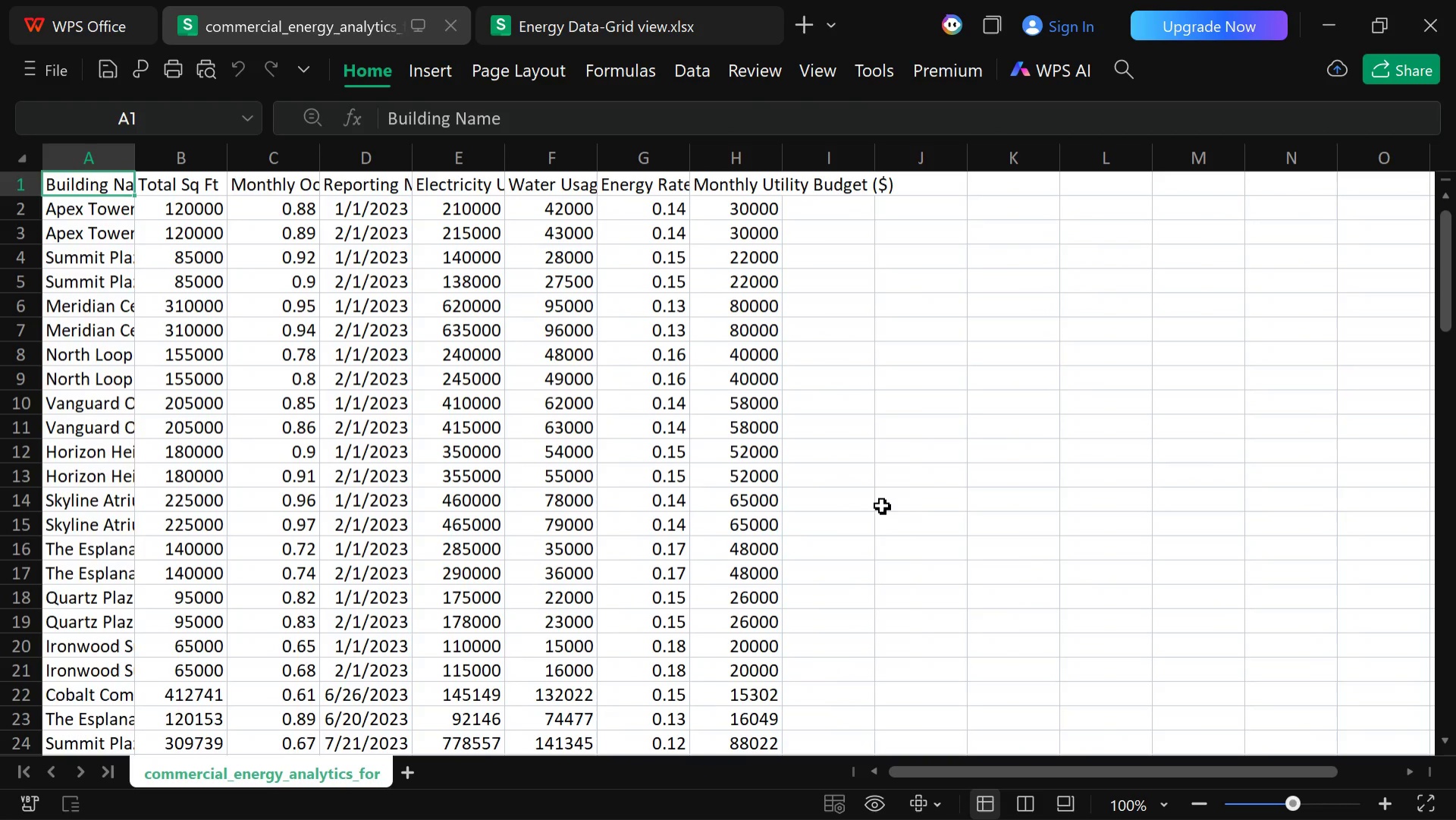 
key(ArrowLeft)
 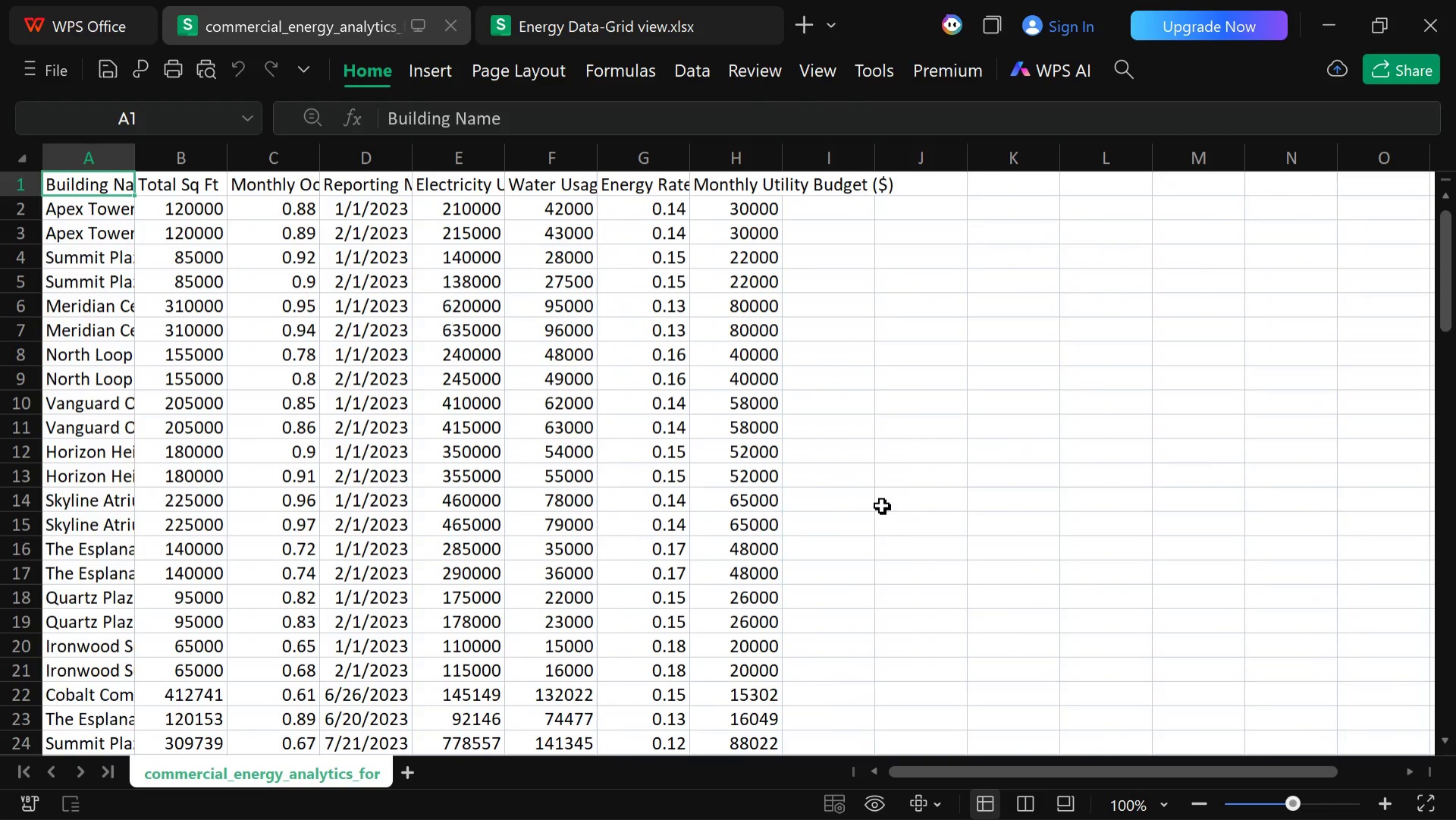 
key(ArrowLeft)
 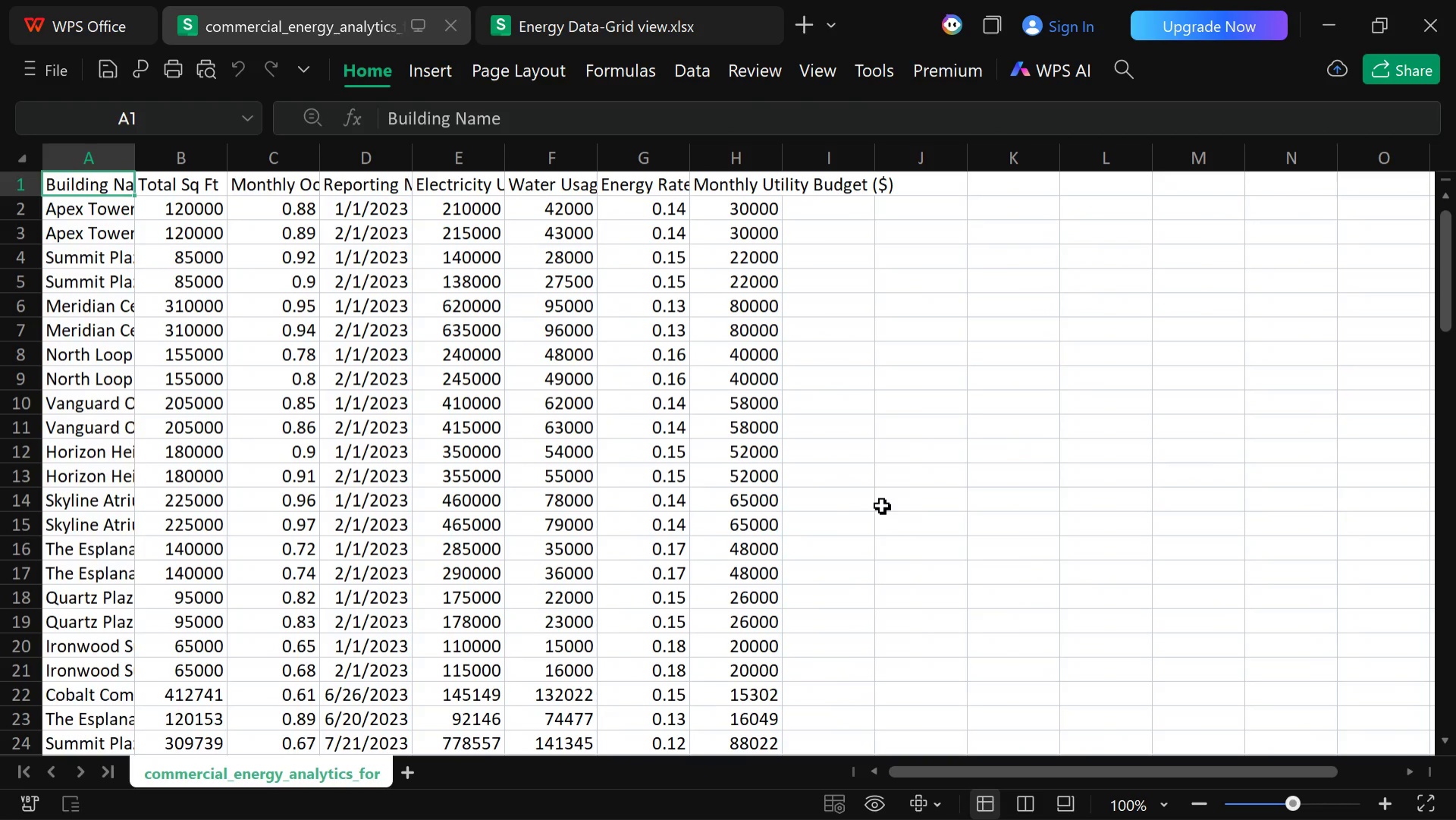 
key(ArrowLeft)
 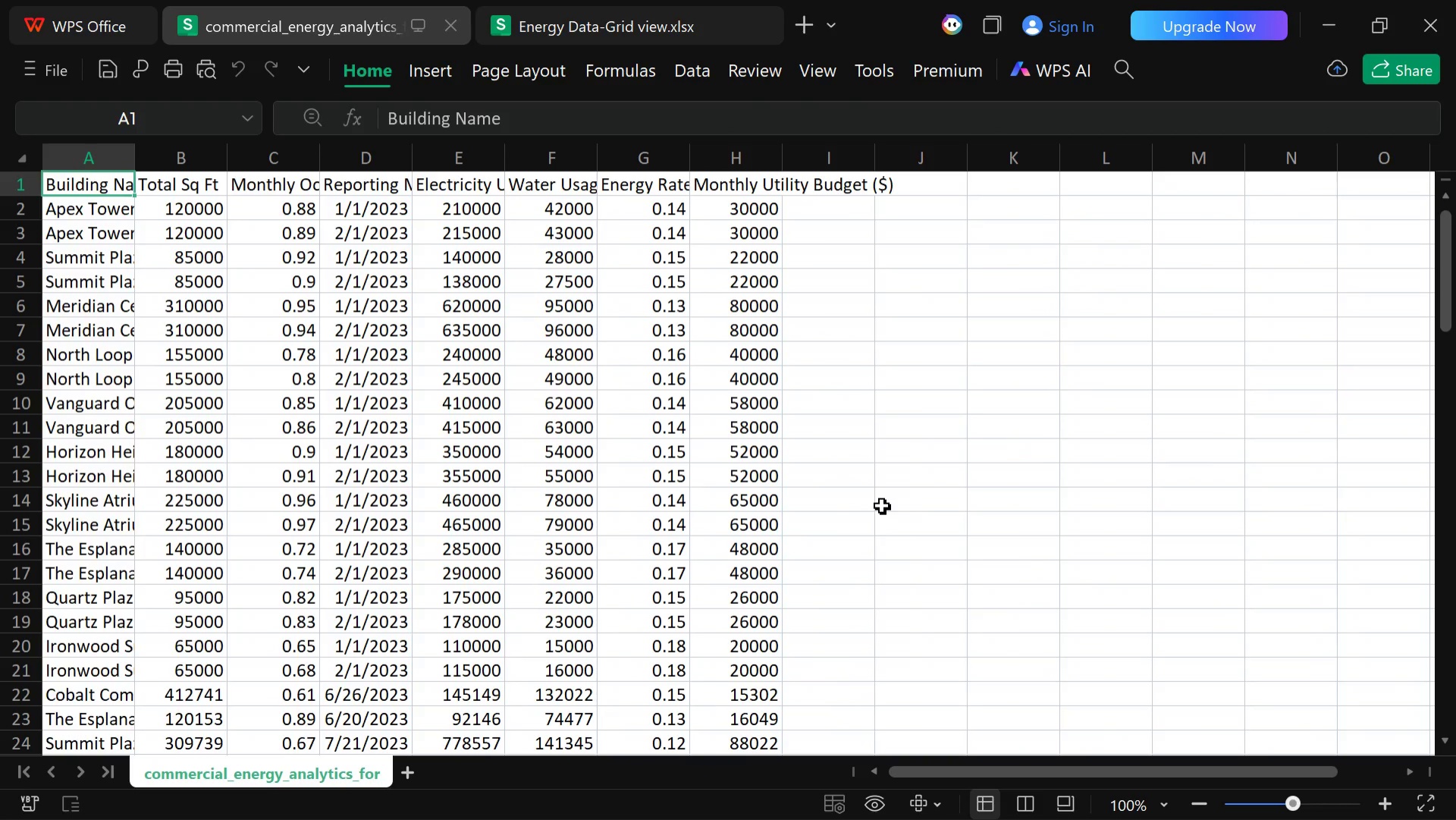 
key(ArrowLeft)
 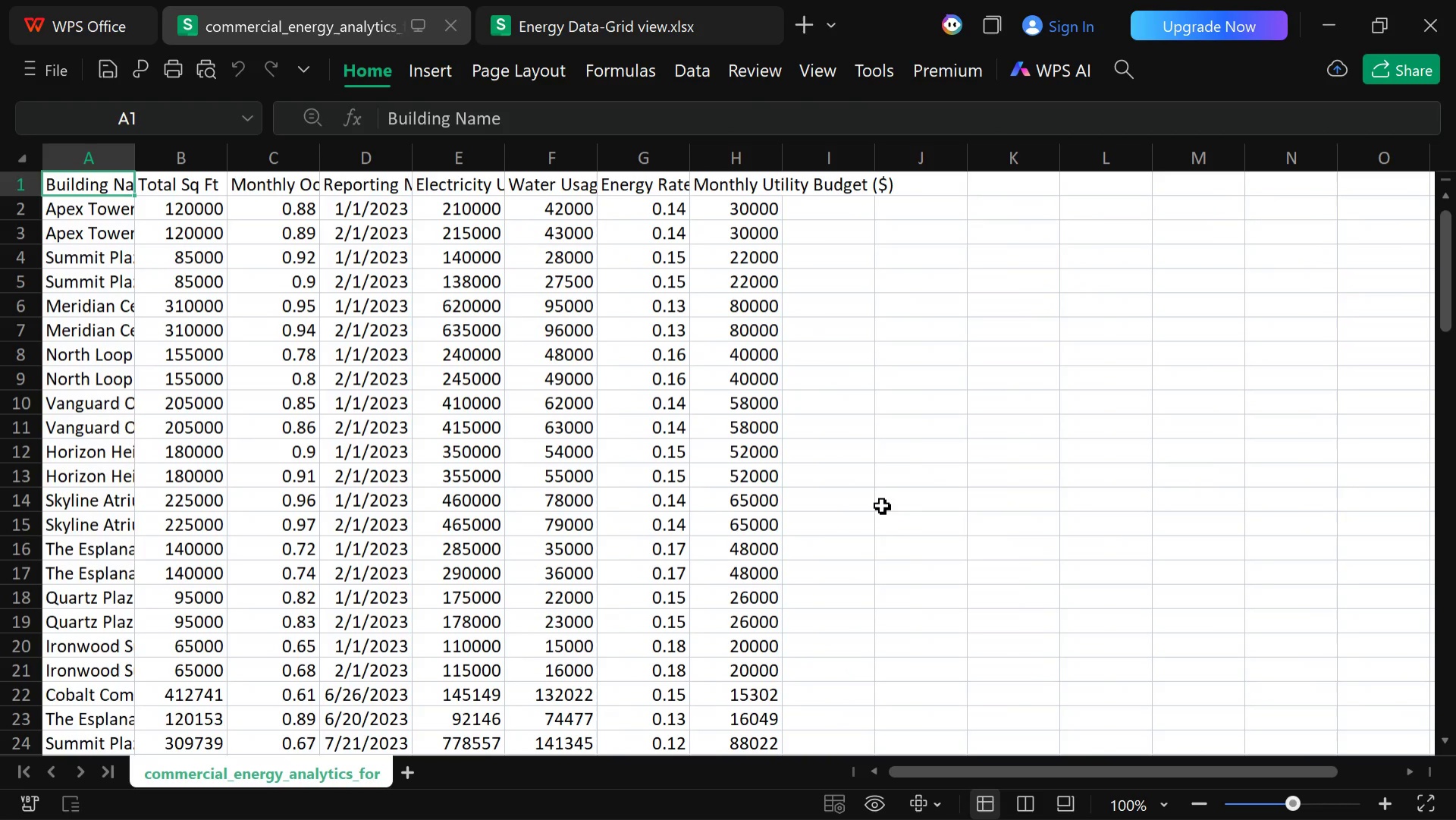 
key(ArrowLeft)
 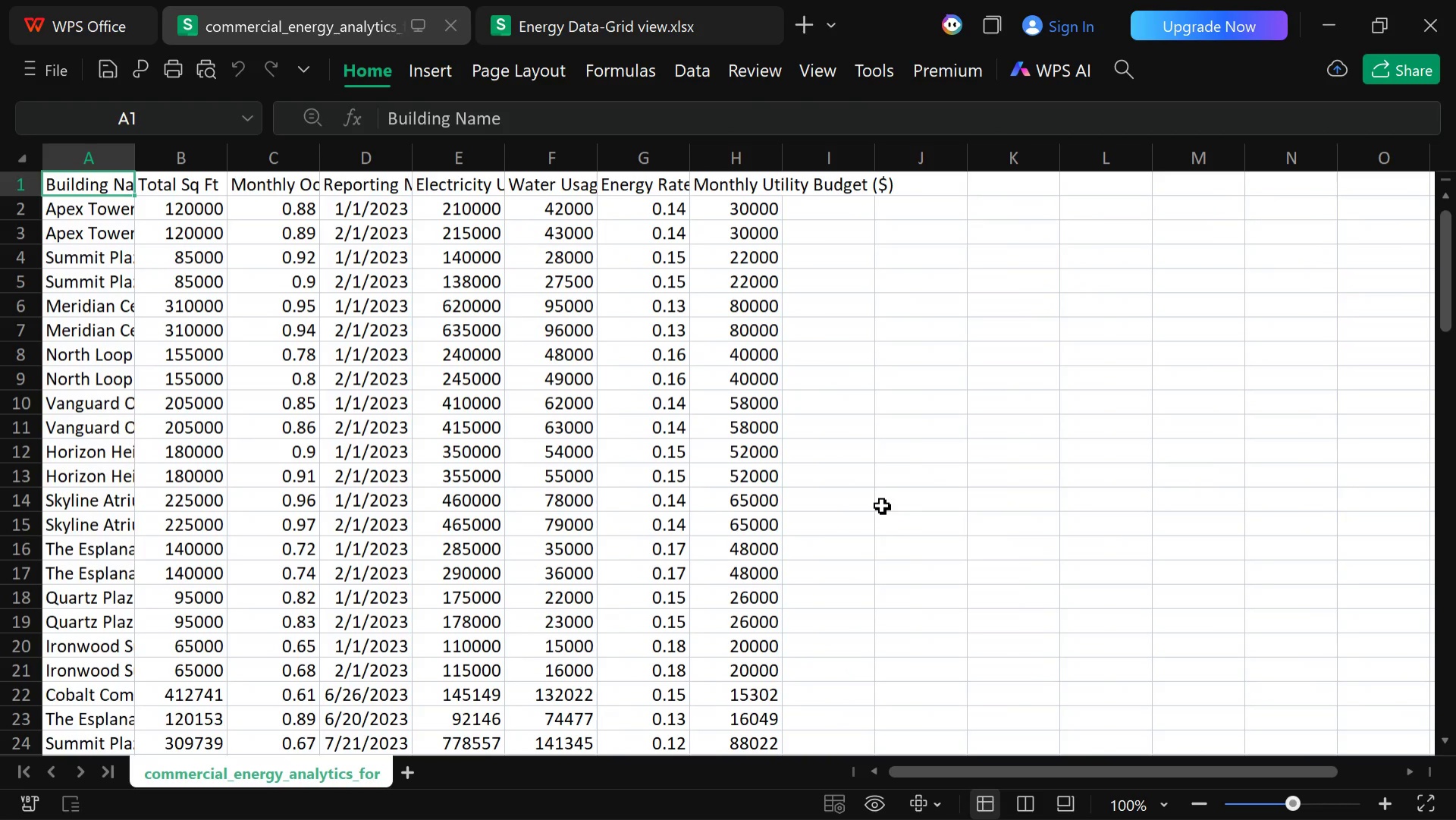 
key(ArrowLeft)
 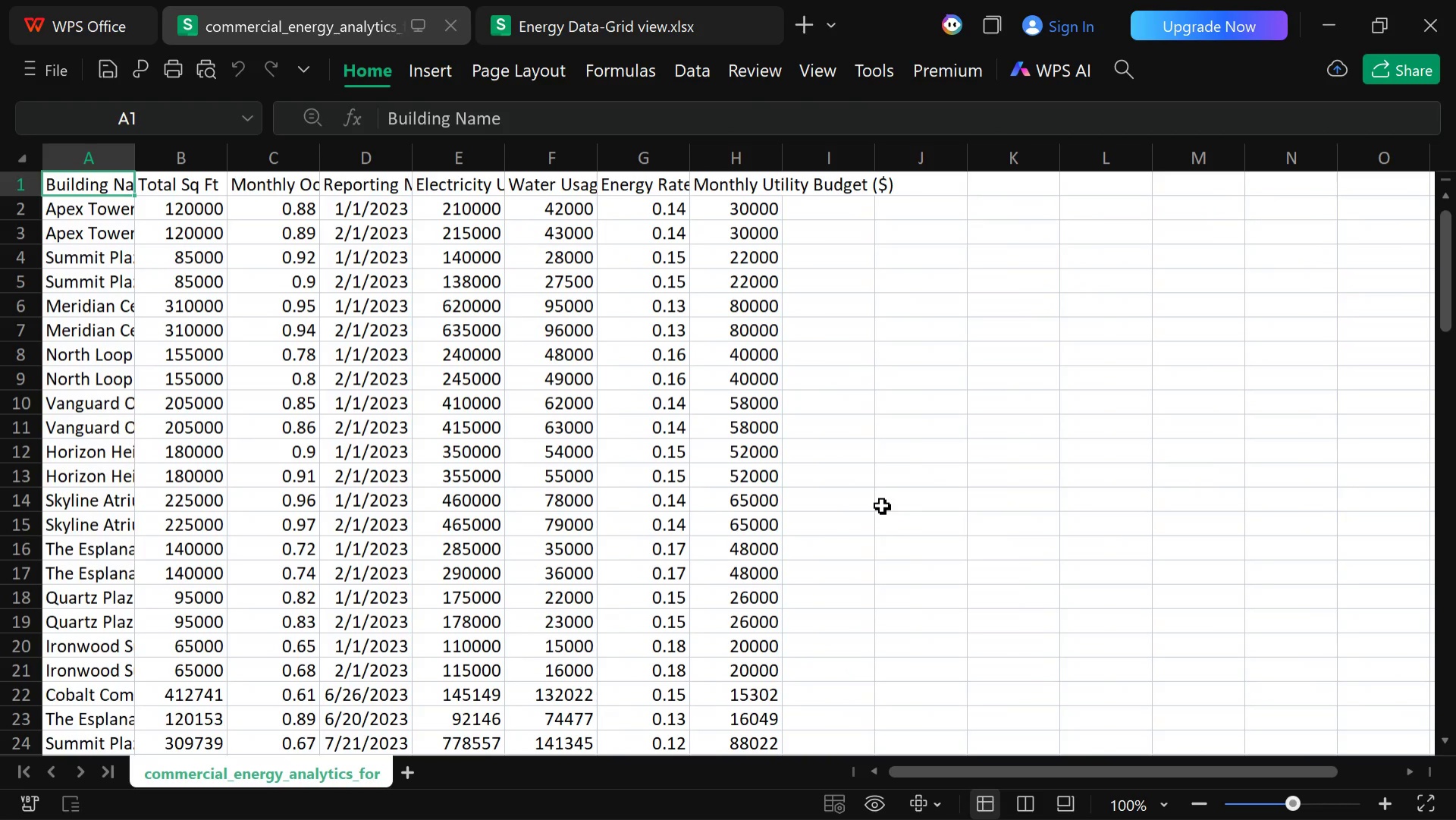 
key(ArrowLeft)
 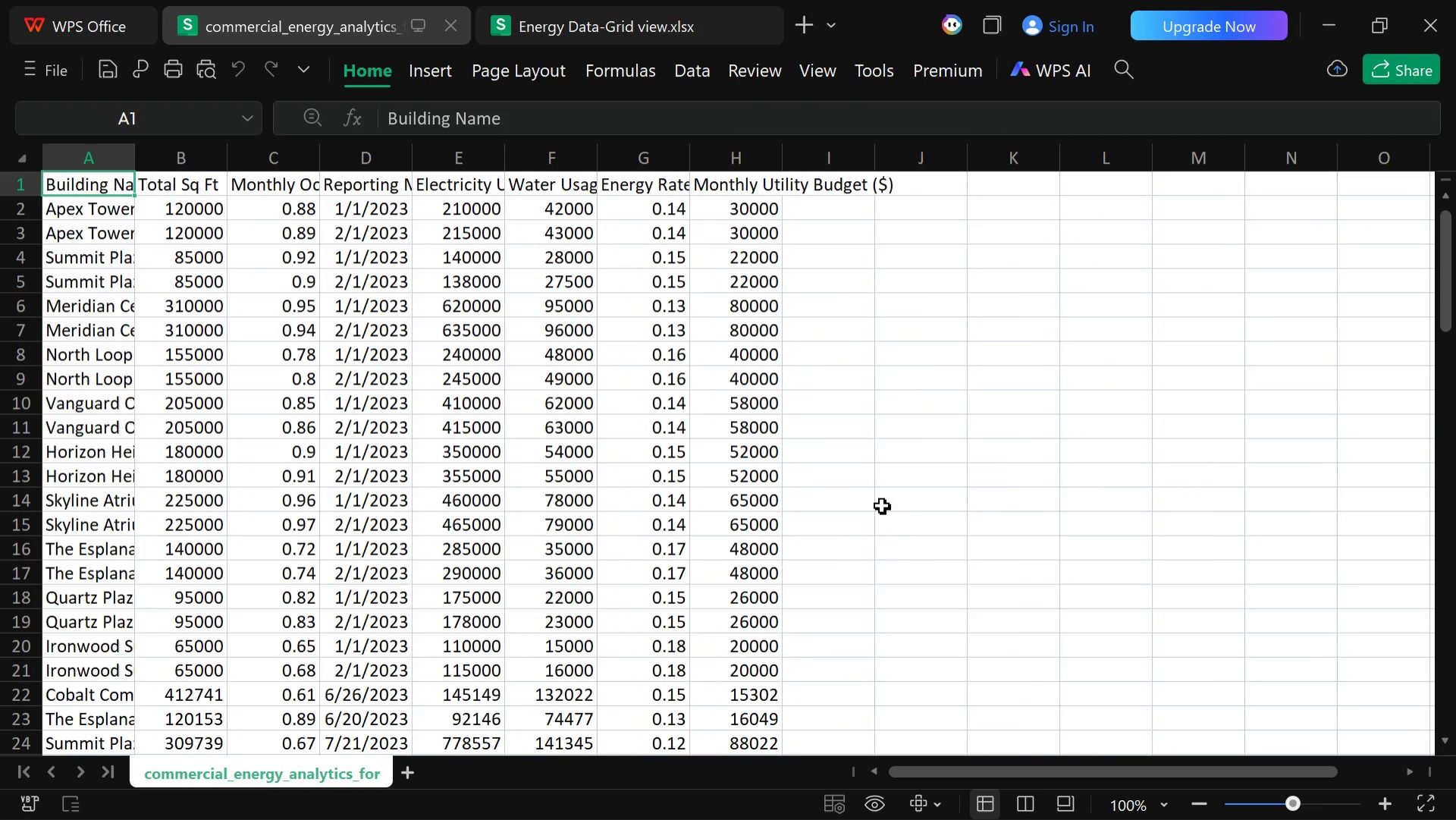 
key(ArrowLeft)
 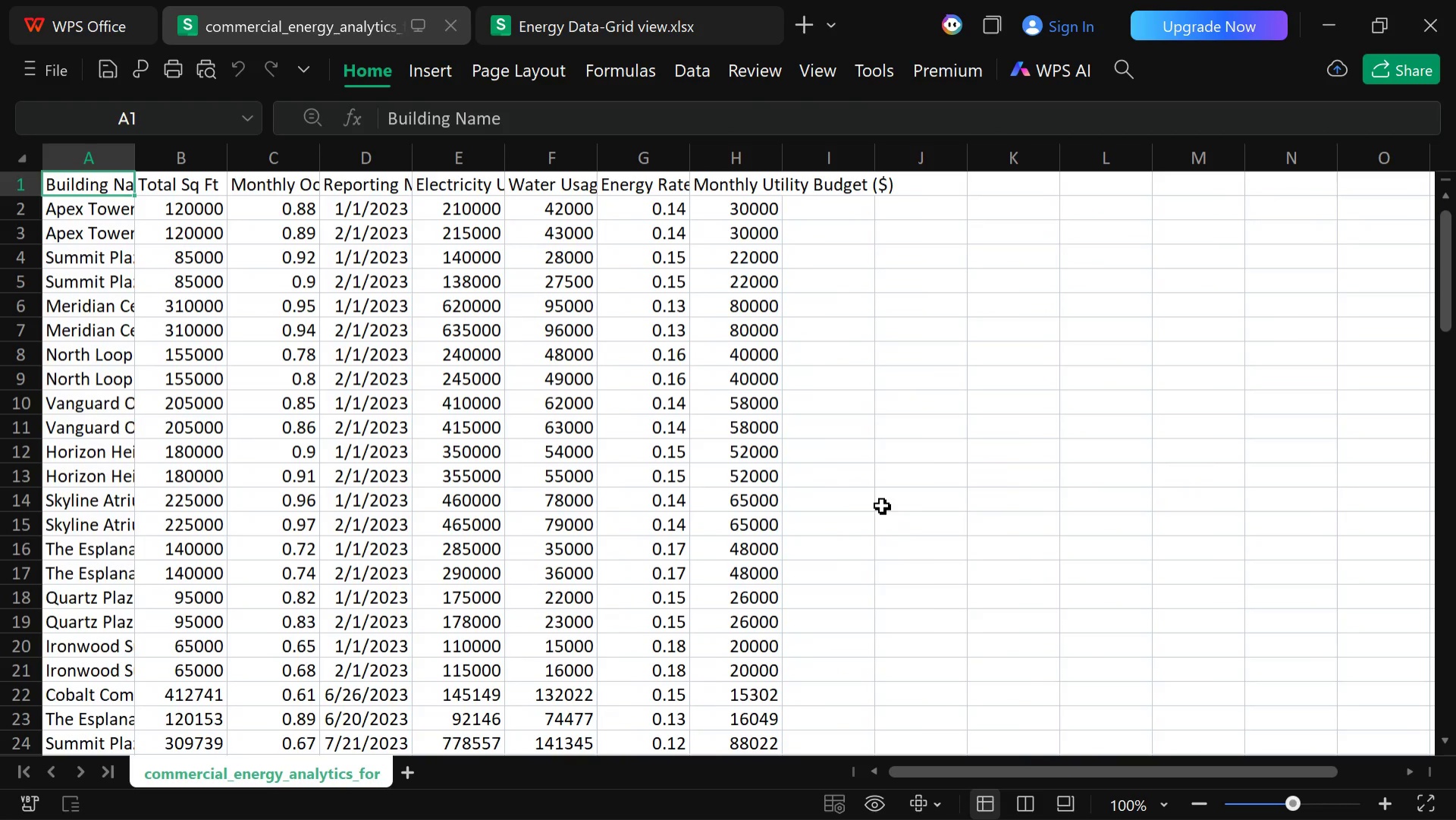 
key(ArrowLeft)
 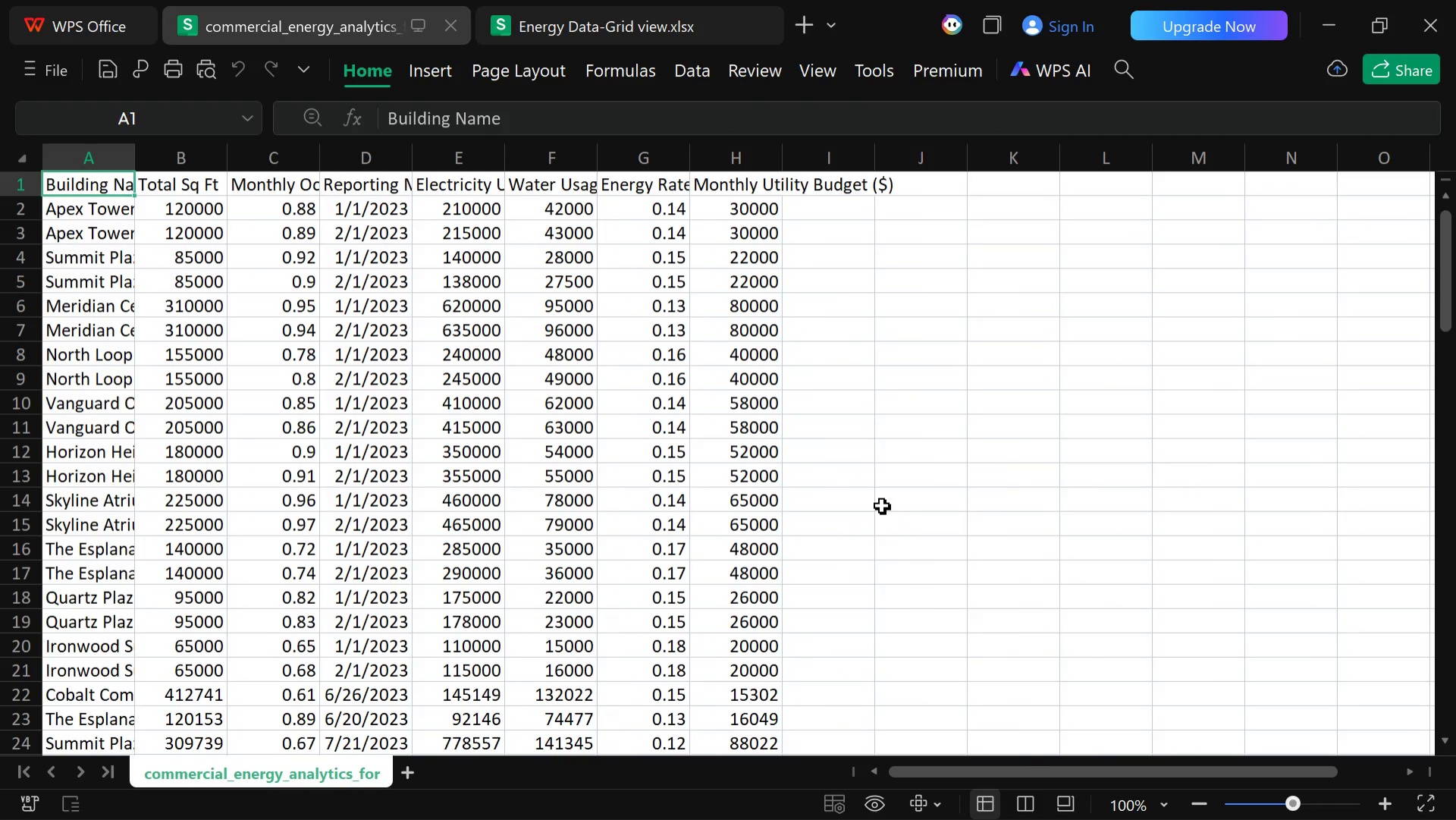 
key(ArrowLeft)
 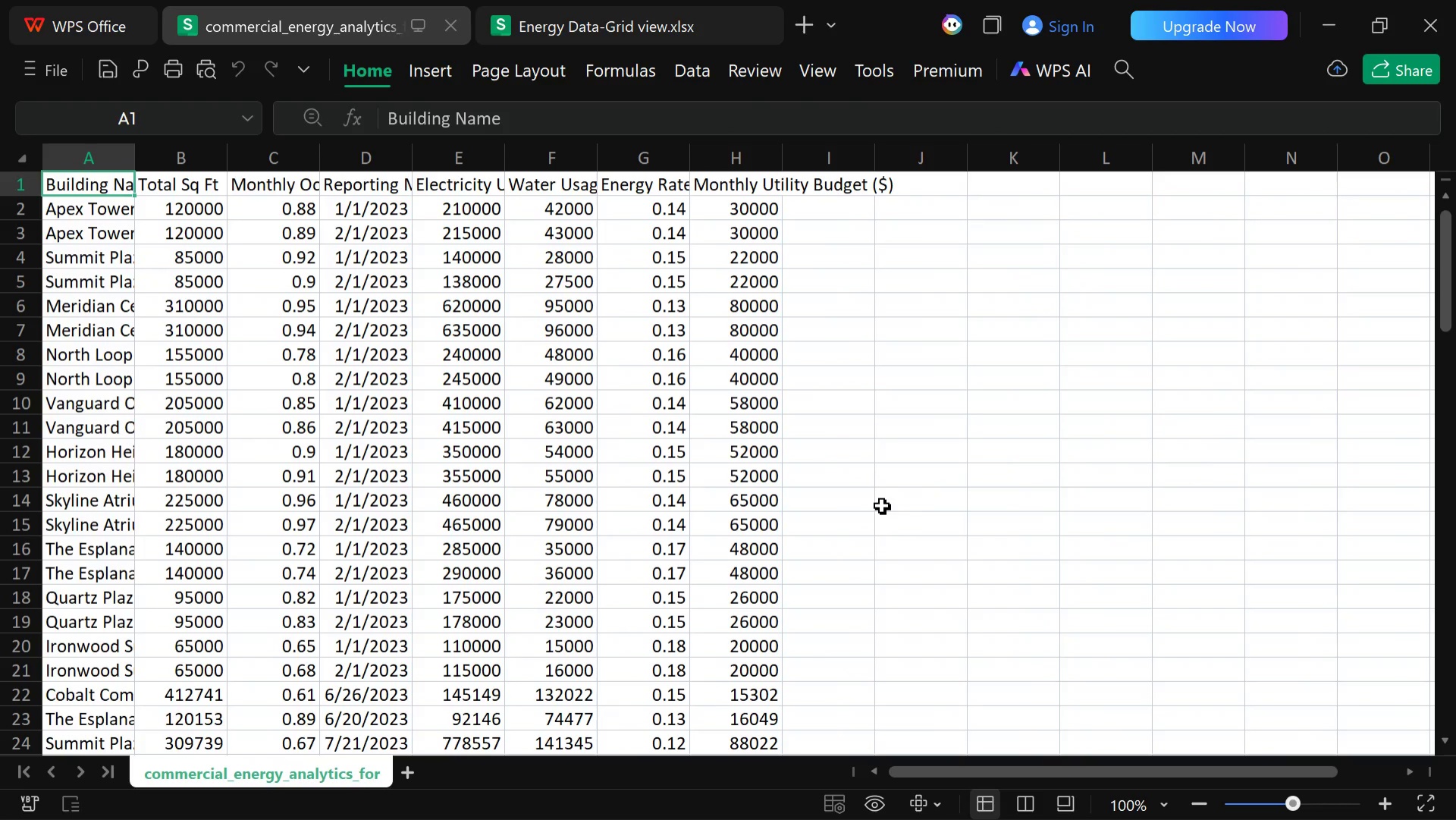 
key(ArrowLeft)
 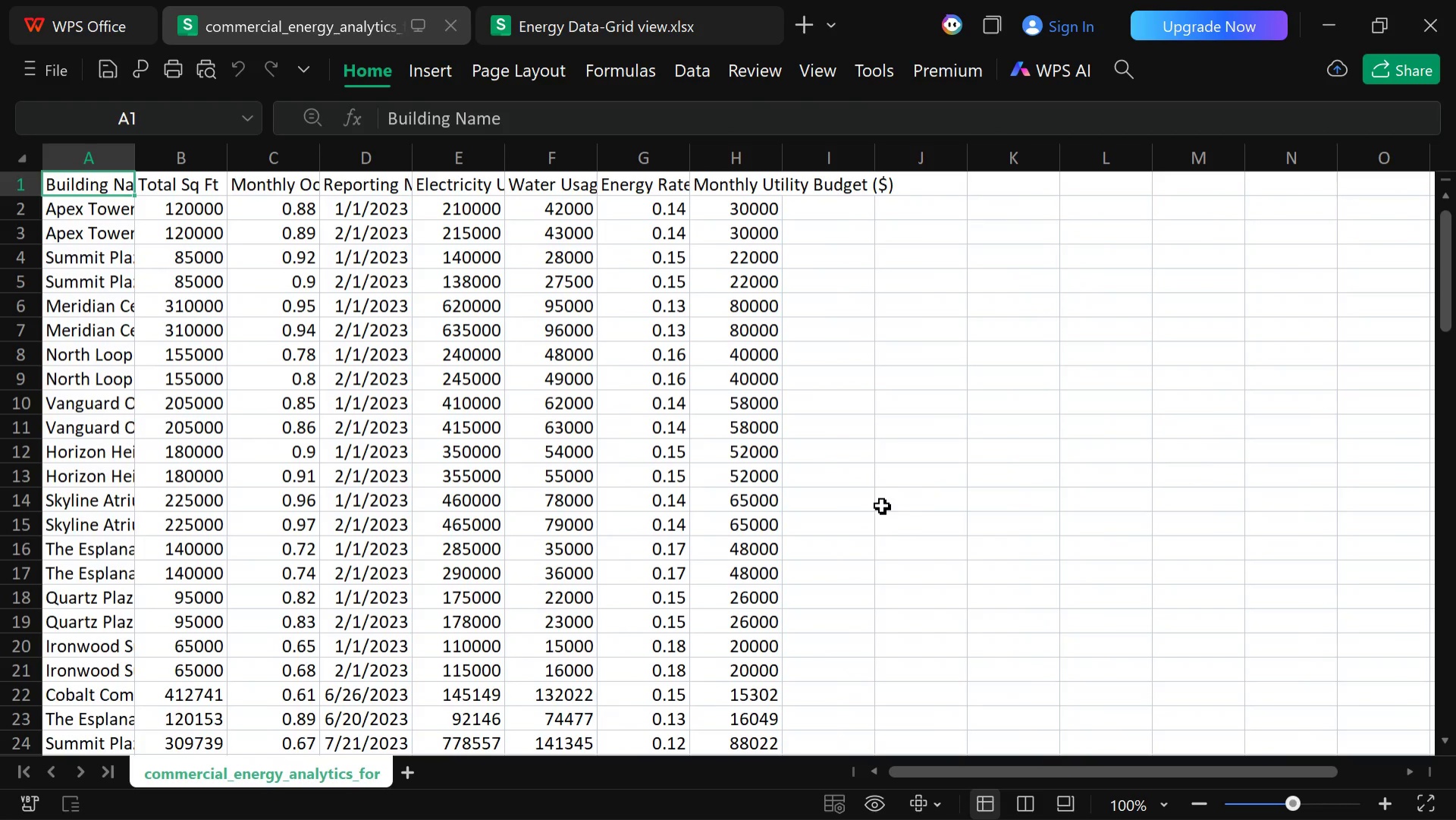 
key(ArrowLeft)
 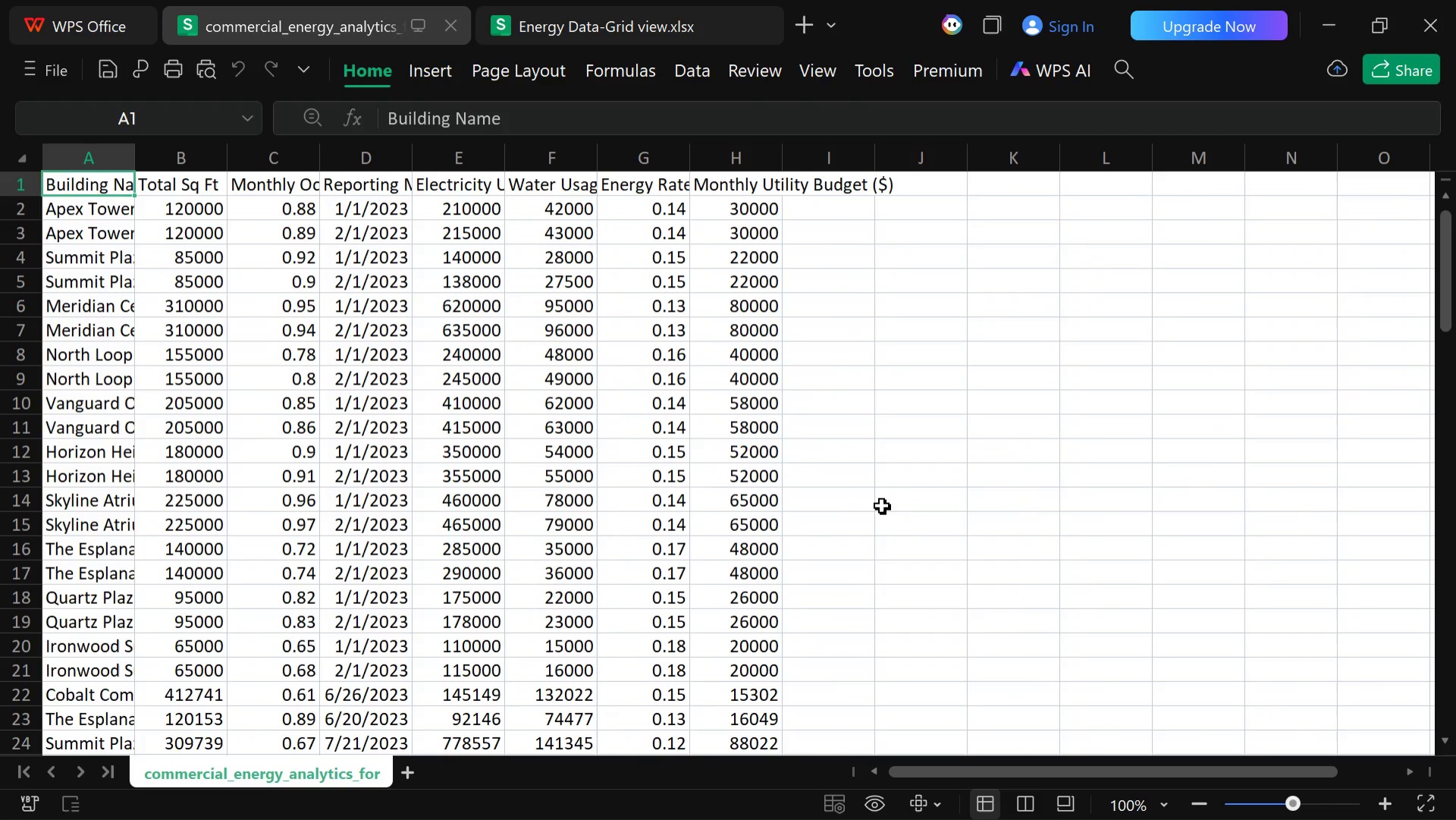 
key(ArrowLeft)
 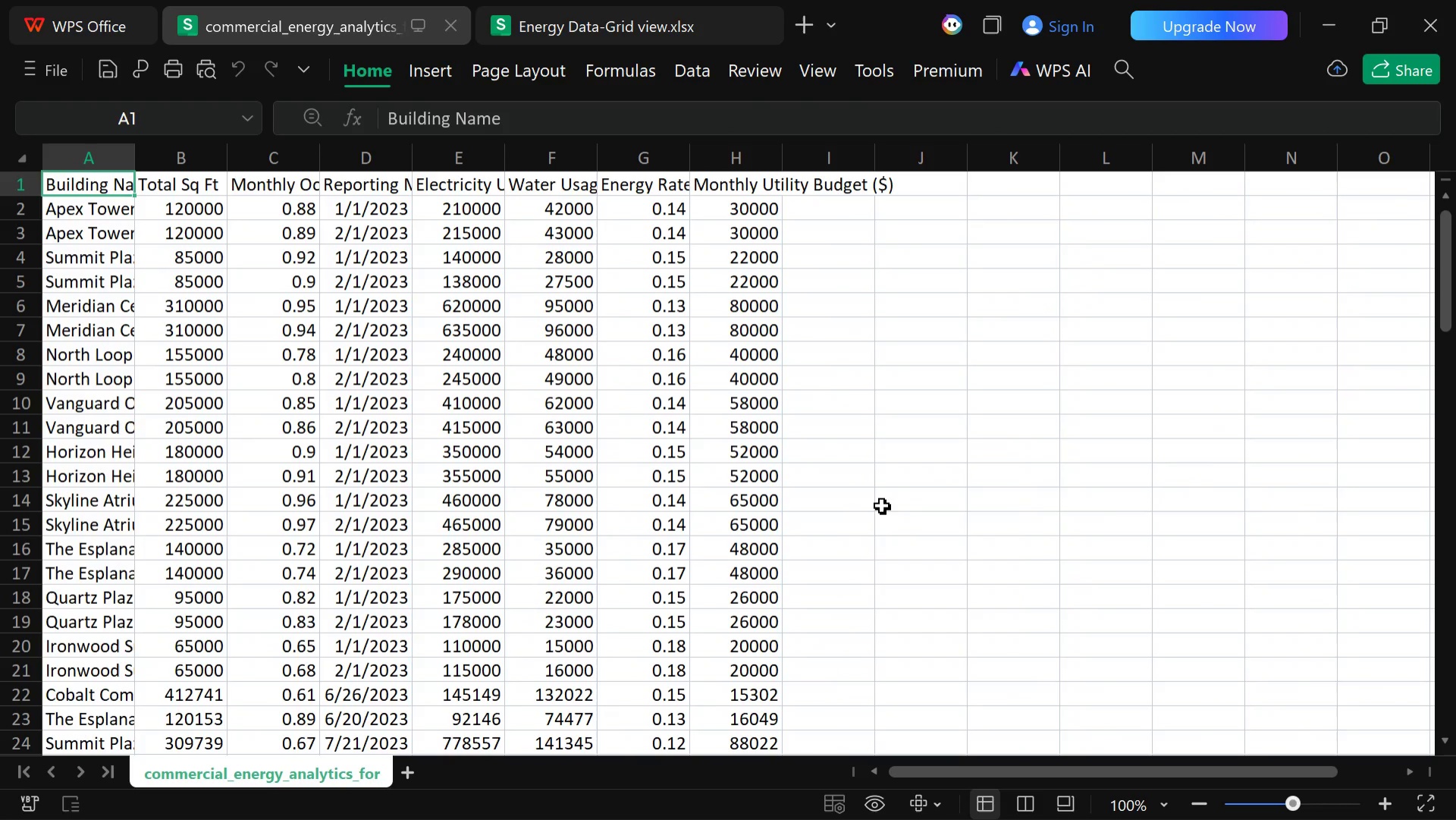 
key(ArrowLeft)
 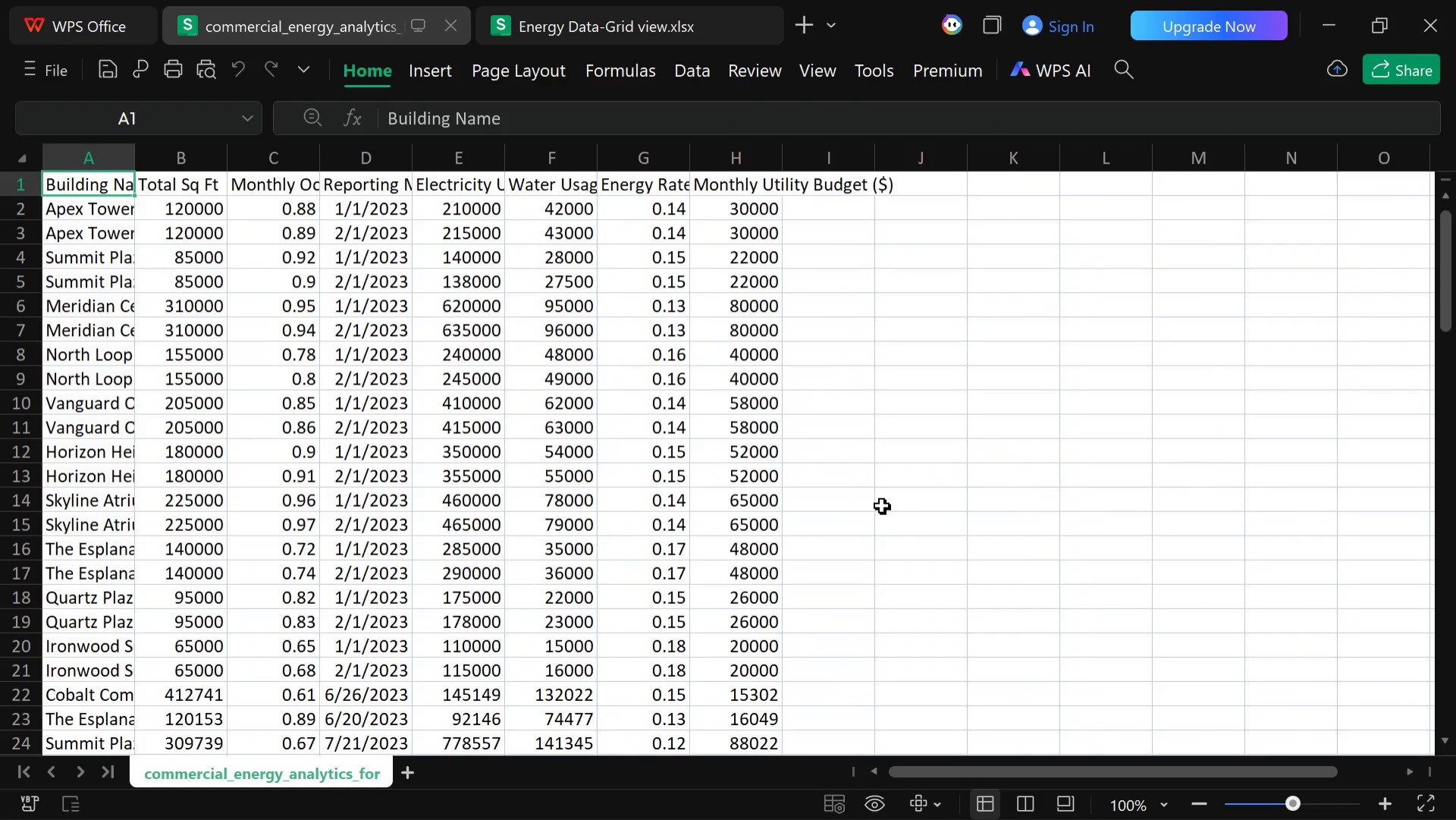 
key(ArrowLeft)
 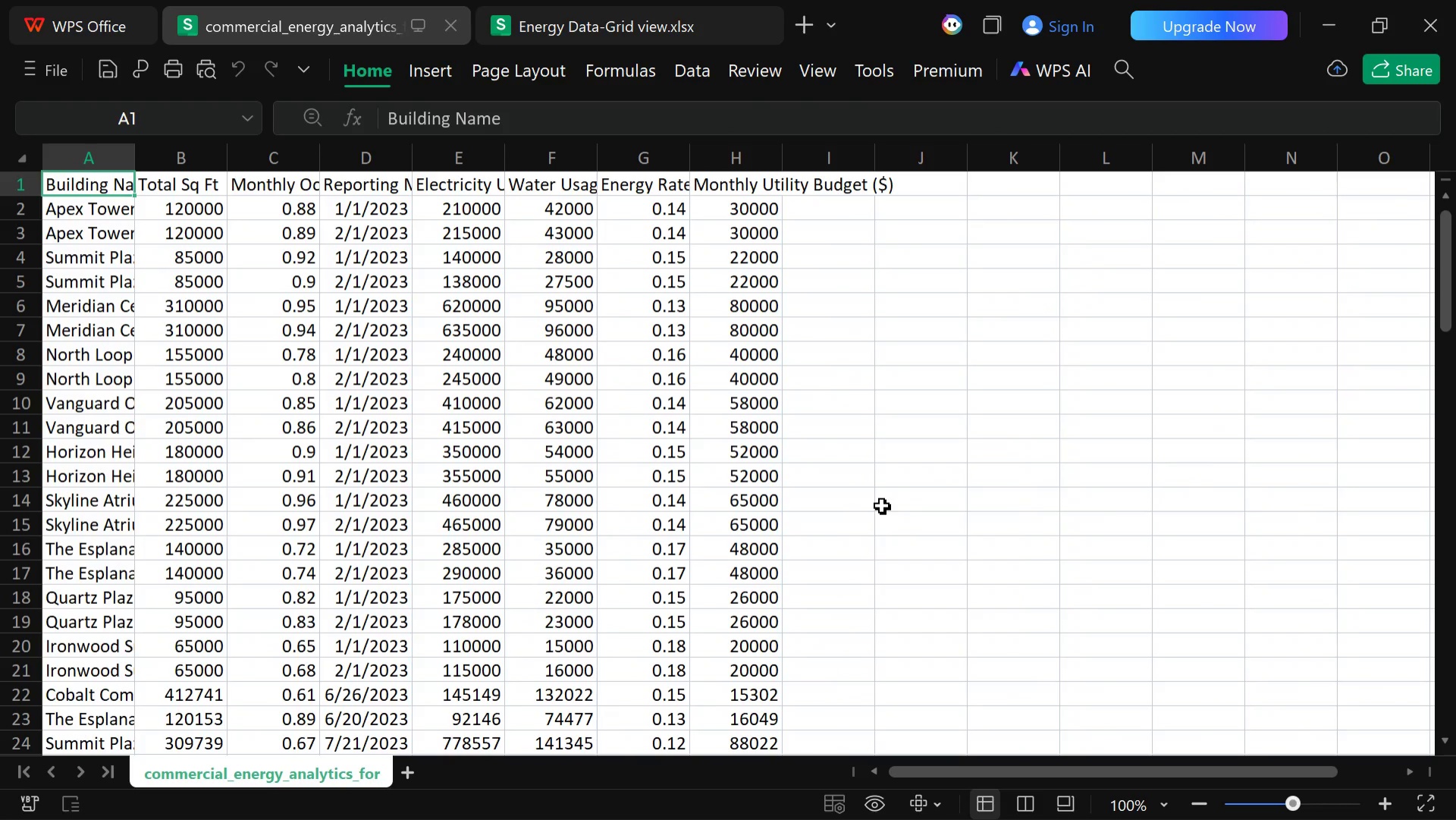 
key(ArrowLeft)
 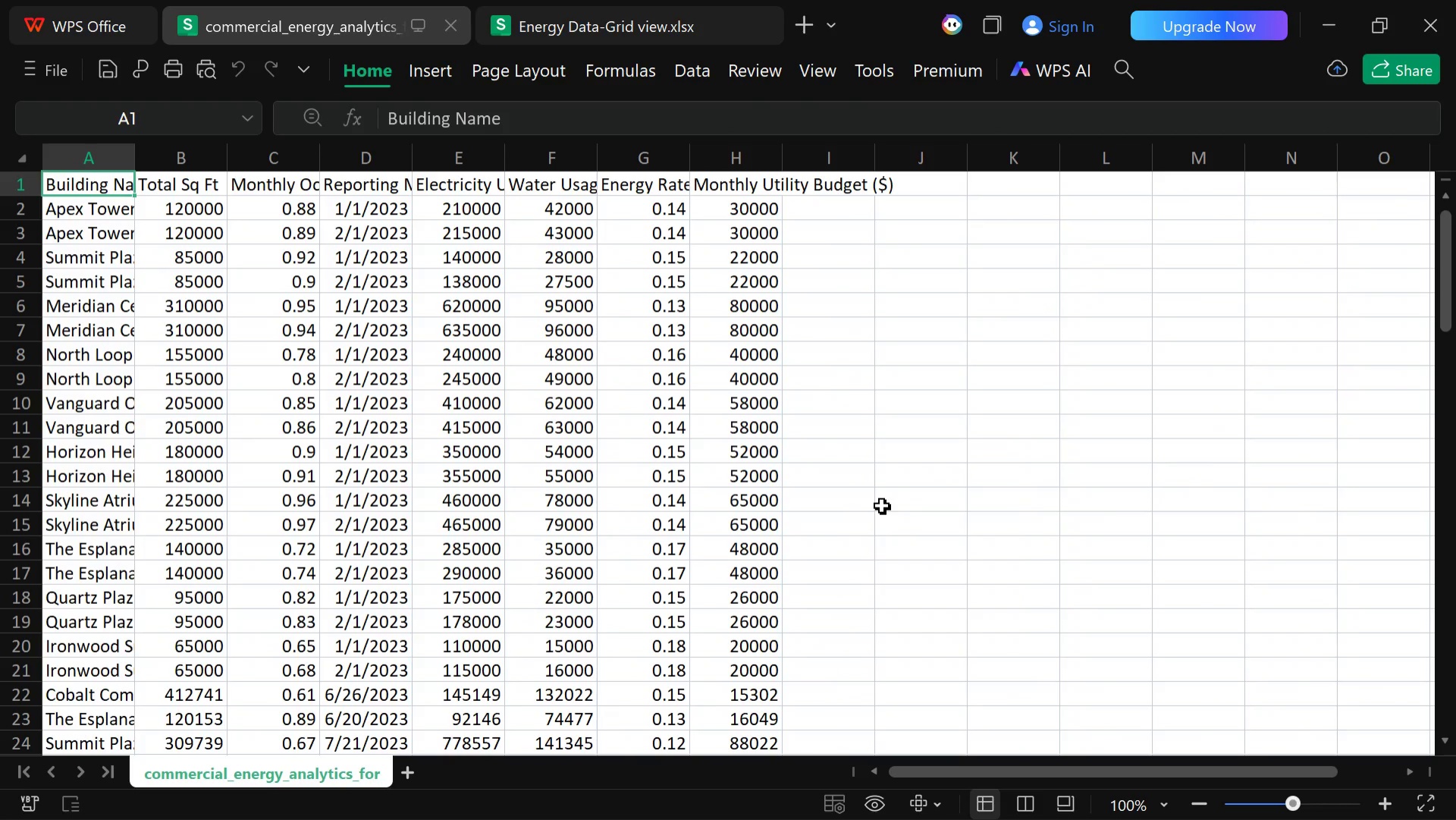 
key(ArrowLeft)
 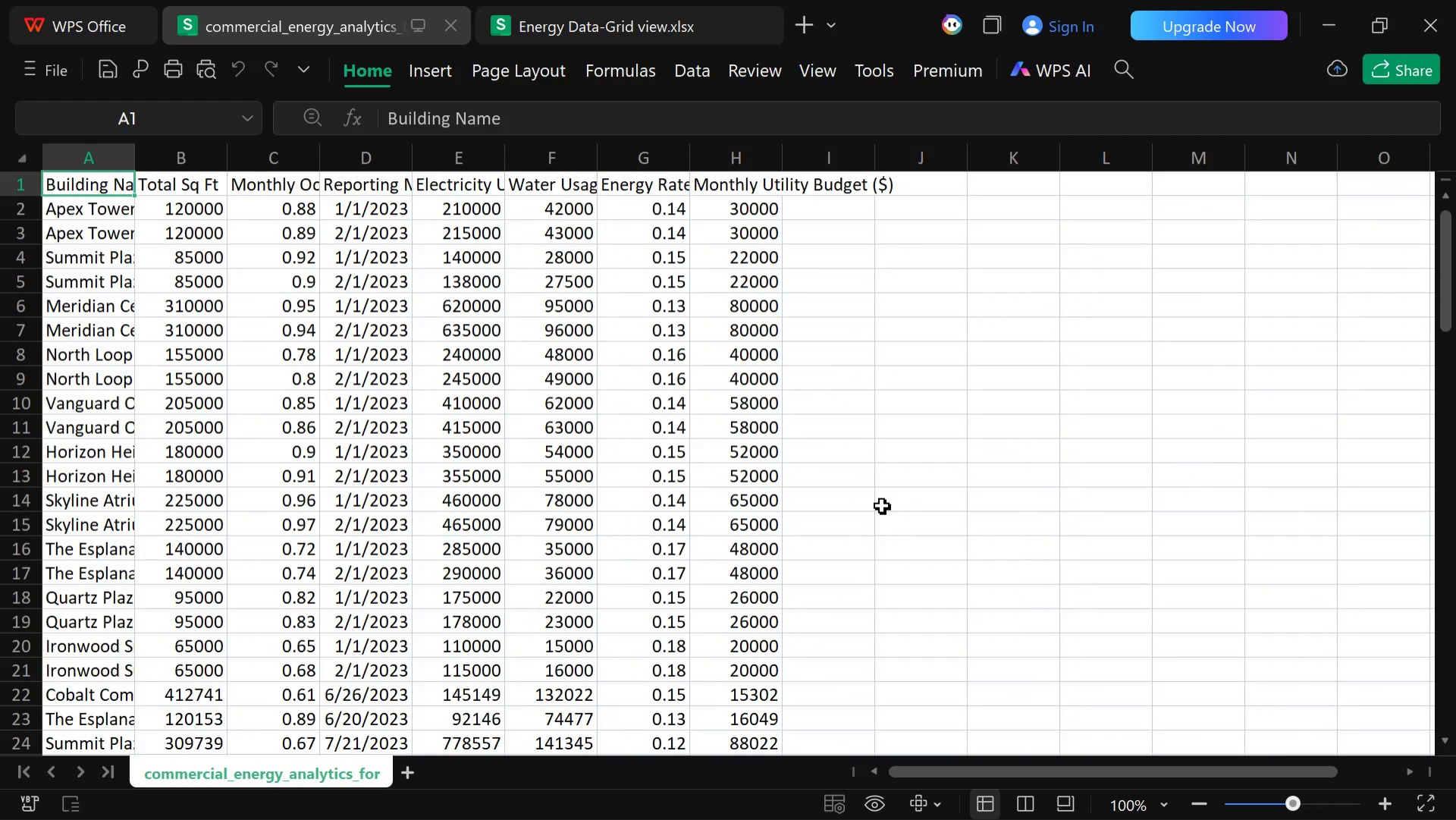 
key(ArrowLeft)
 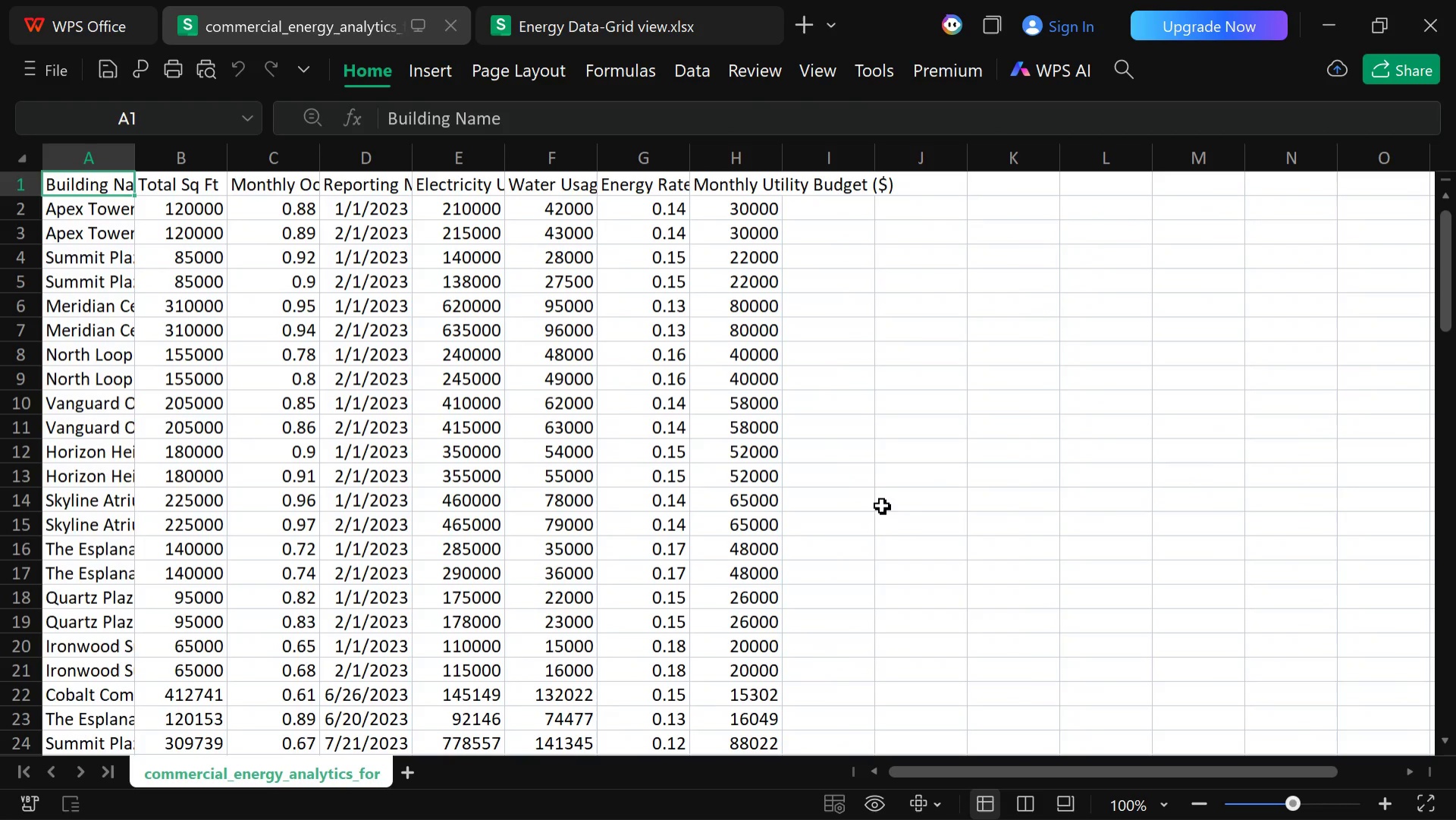 
key(ArrowLeft)
 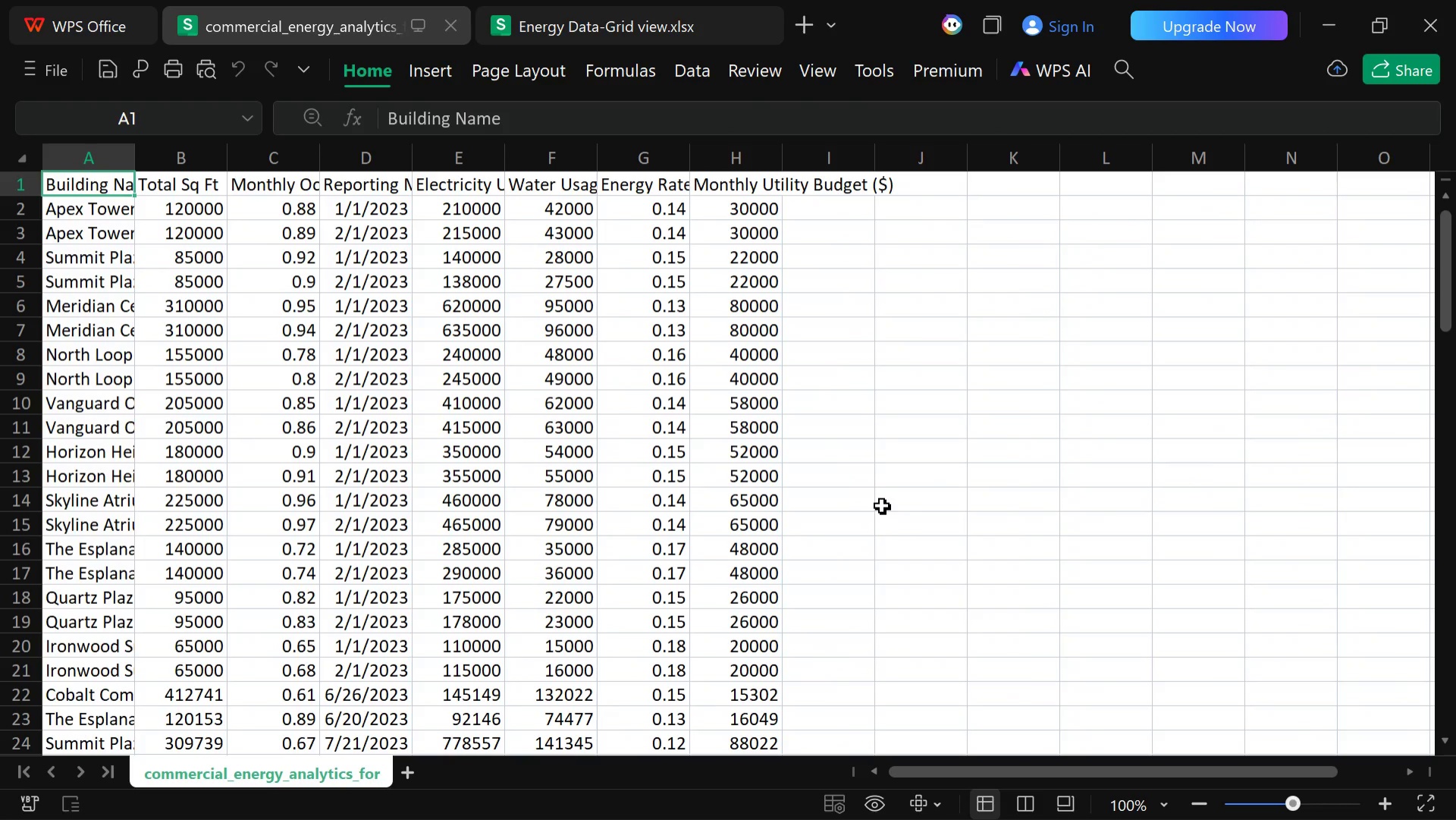 
key(ArrowLeft)
 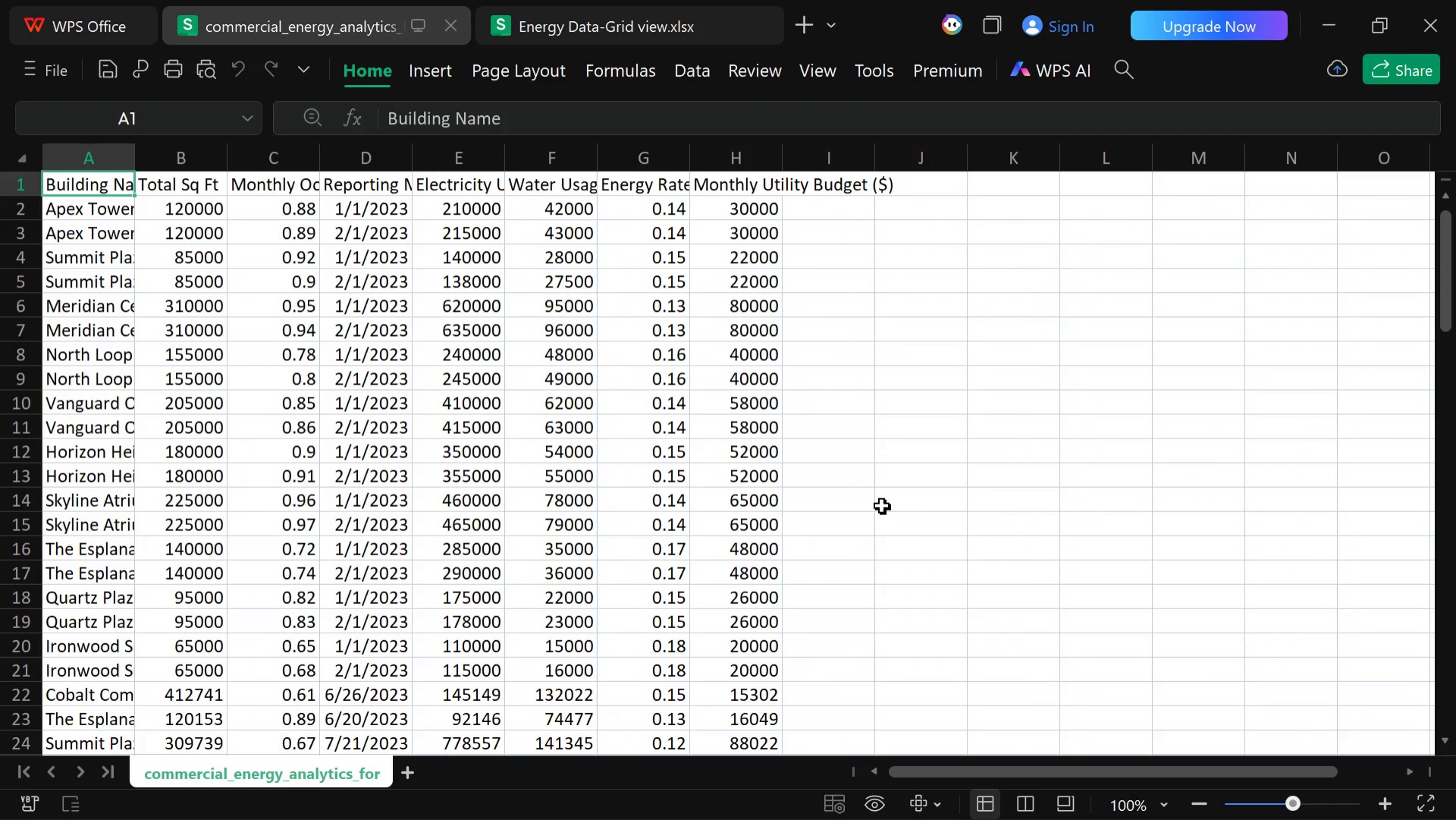 
key(ArrowLeft)
 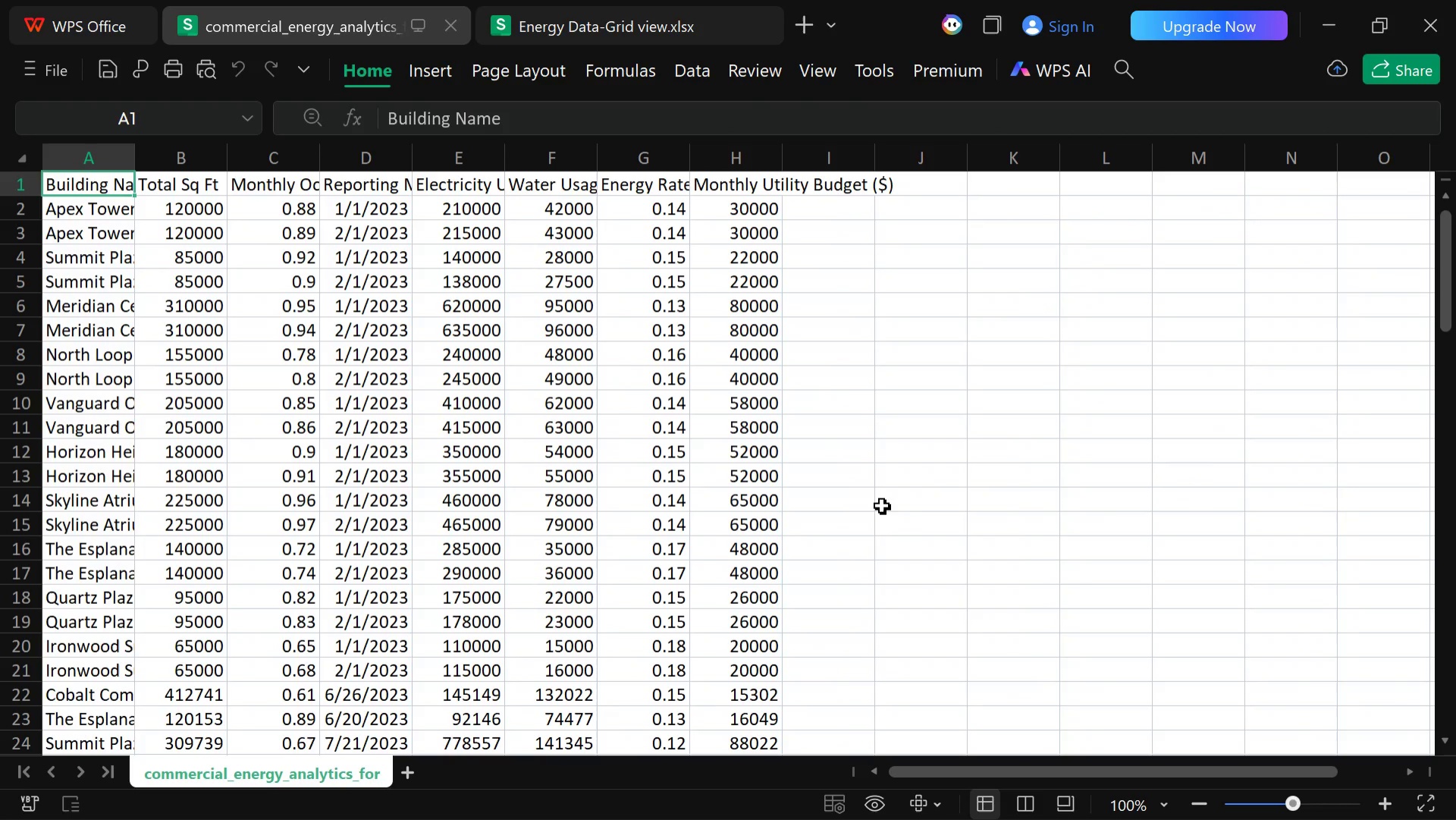 
key(ArrowLeft)
 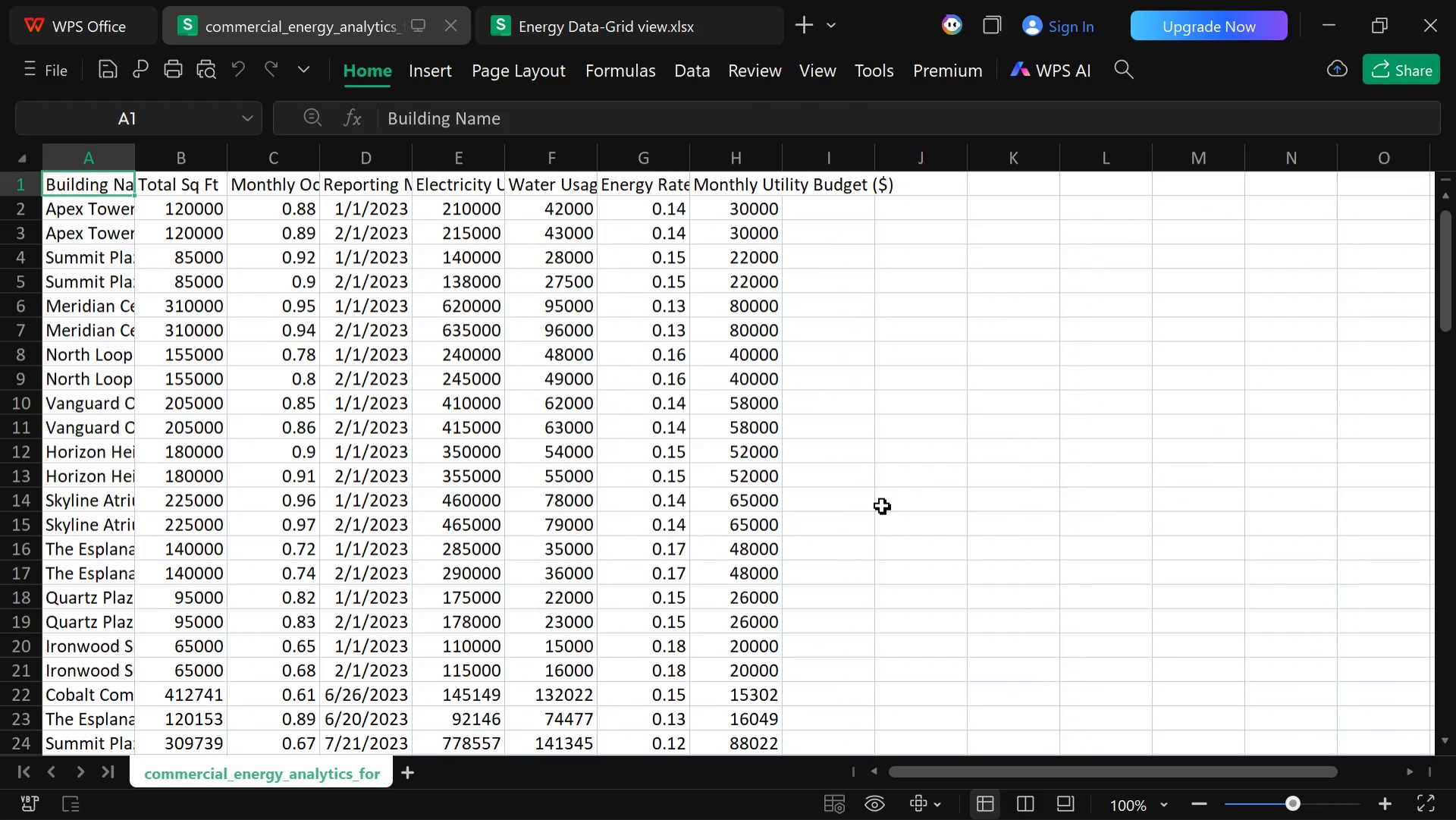 
key(ArrowLeft)
 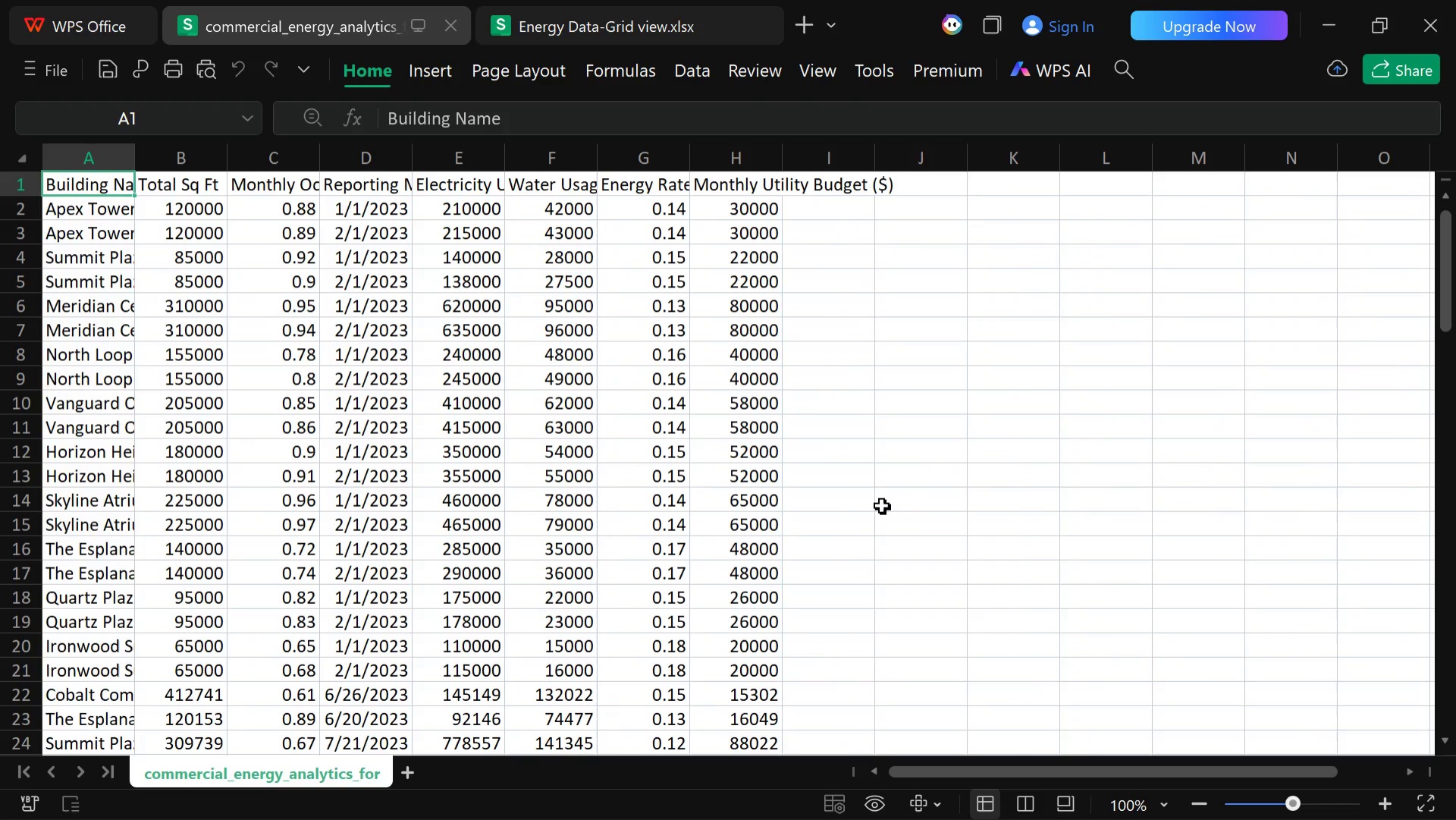 
key(ArrowLeft)
 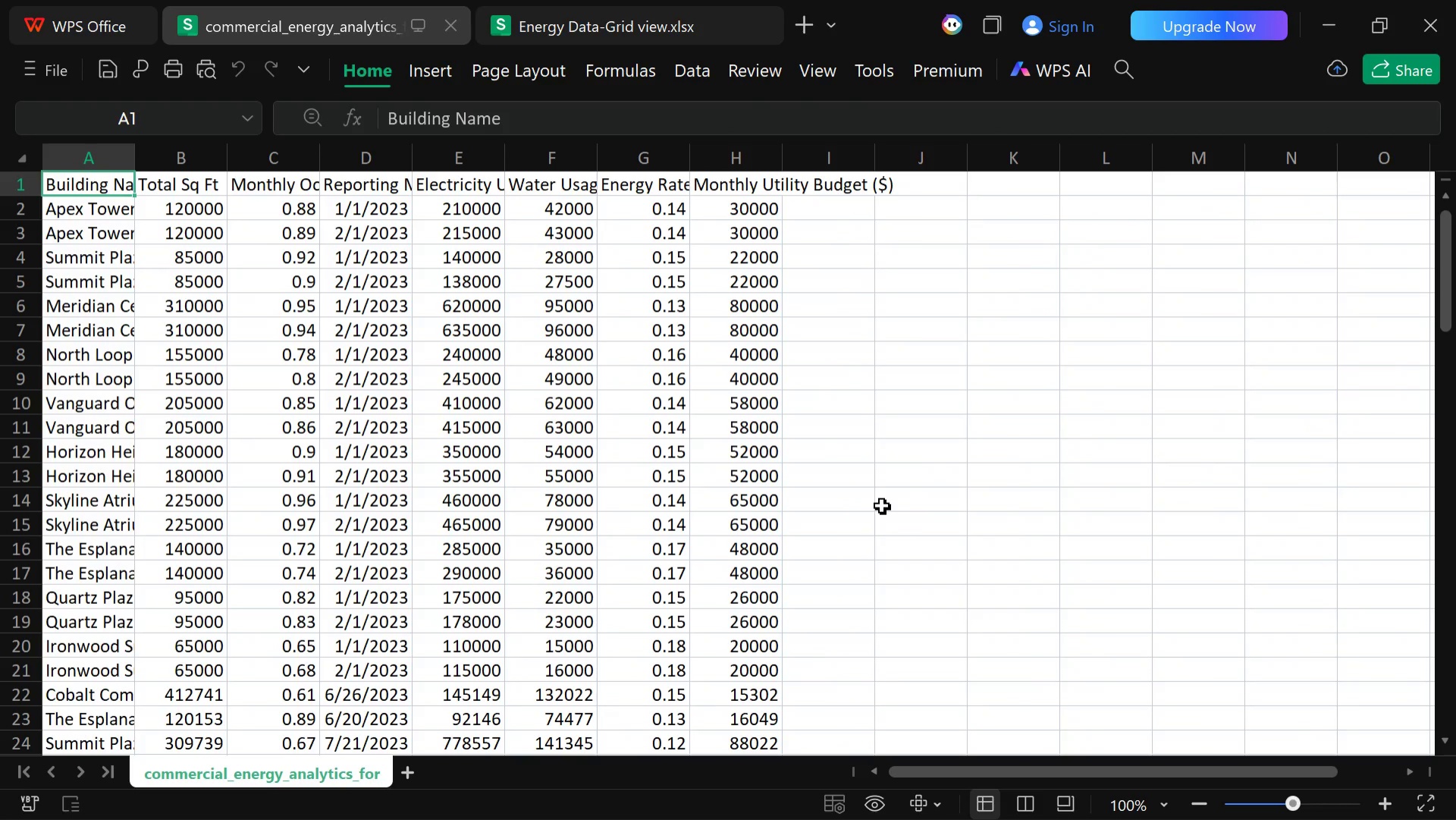 
hold_key(key=ArrowLeft, duration=6.05)
 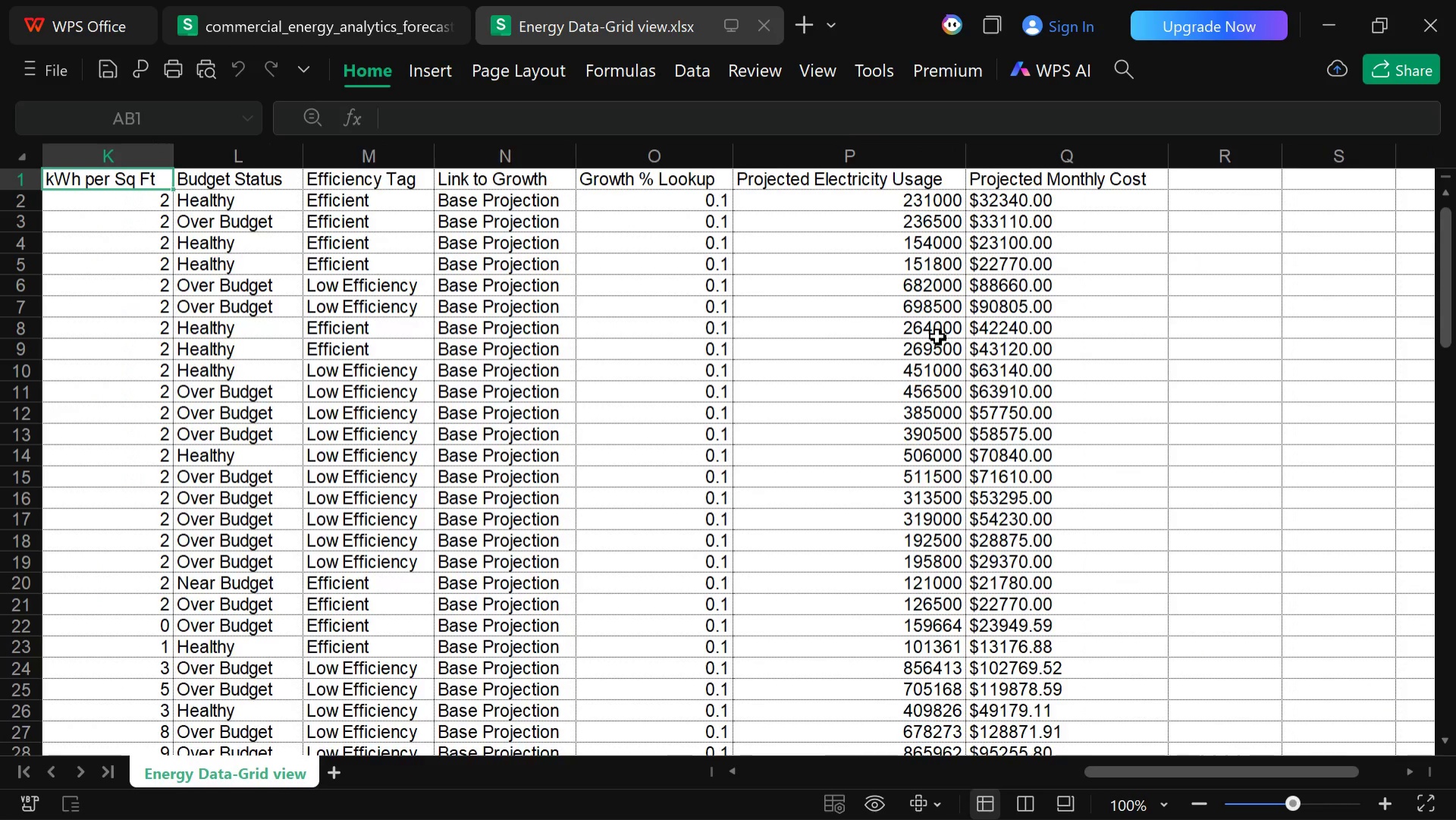 
left_click([648, 12])
 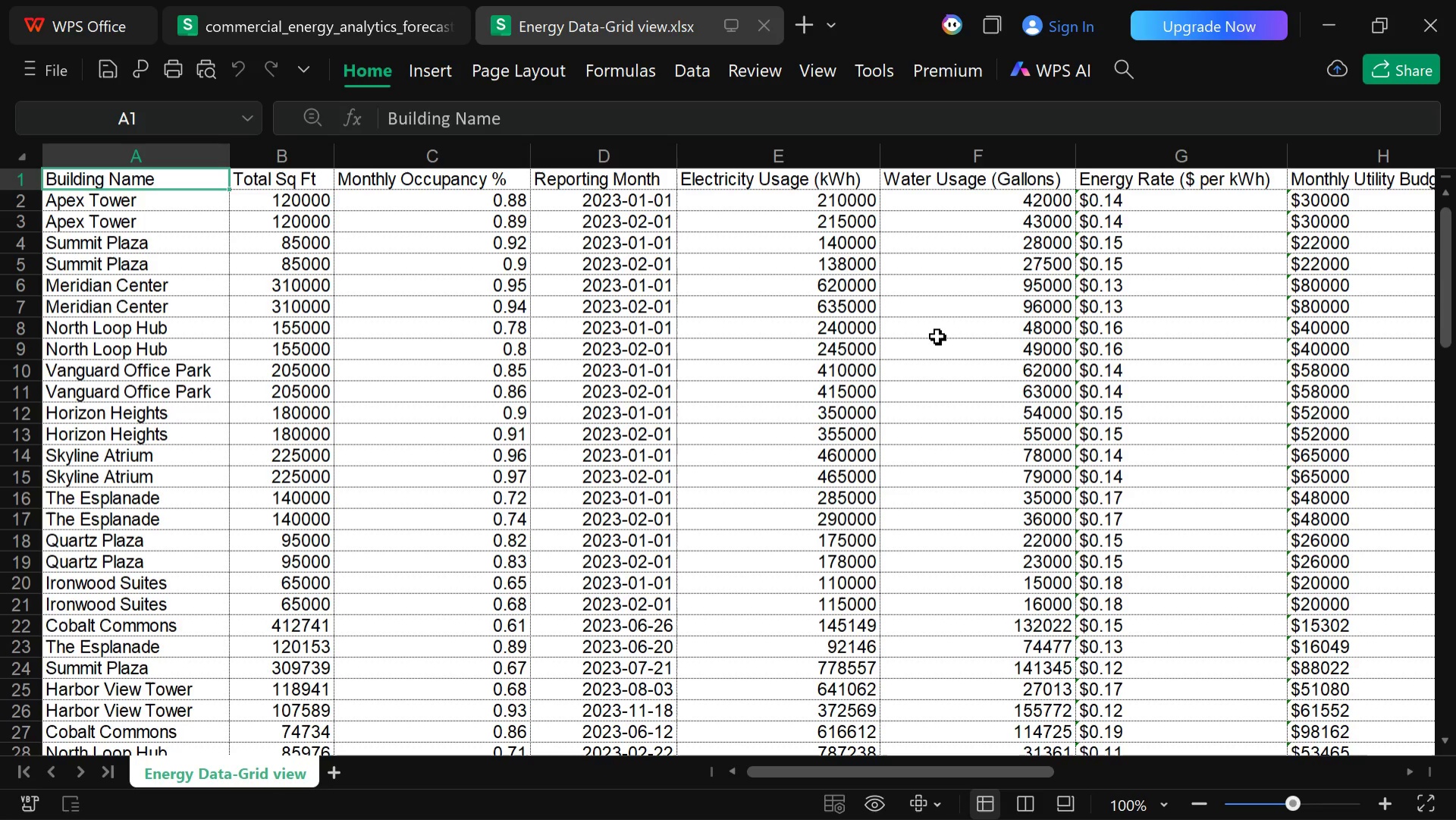 
key(ArrowRight)
 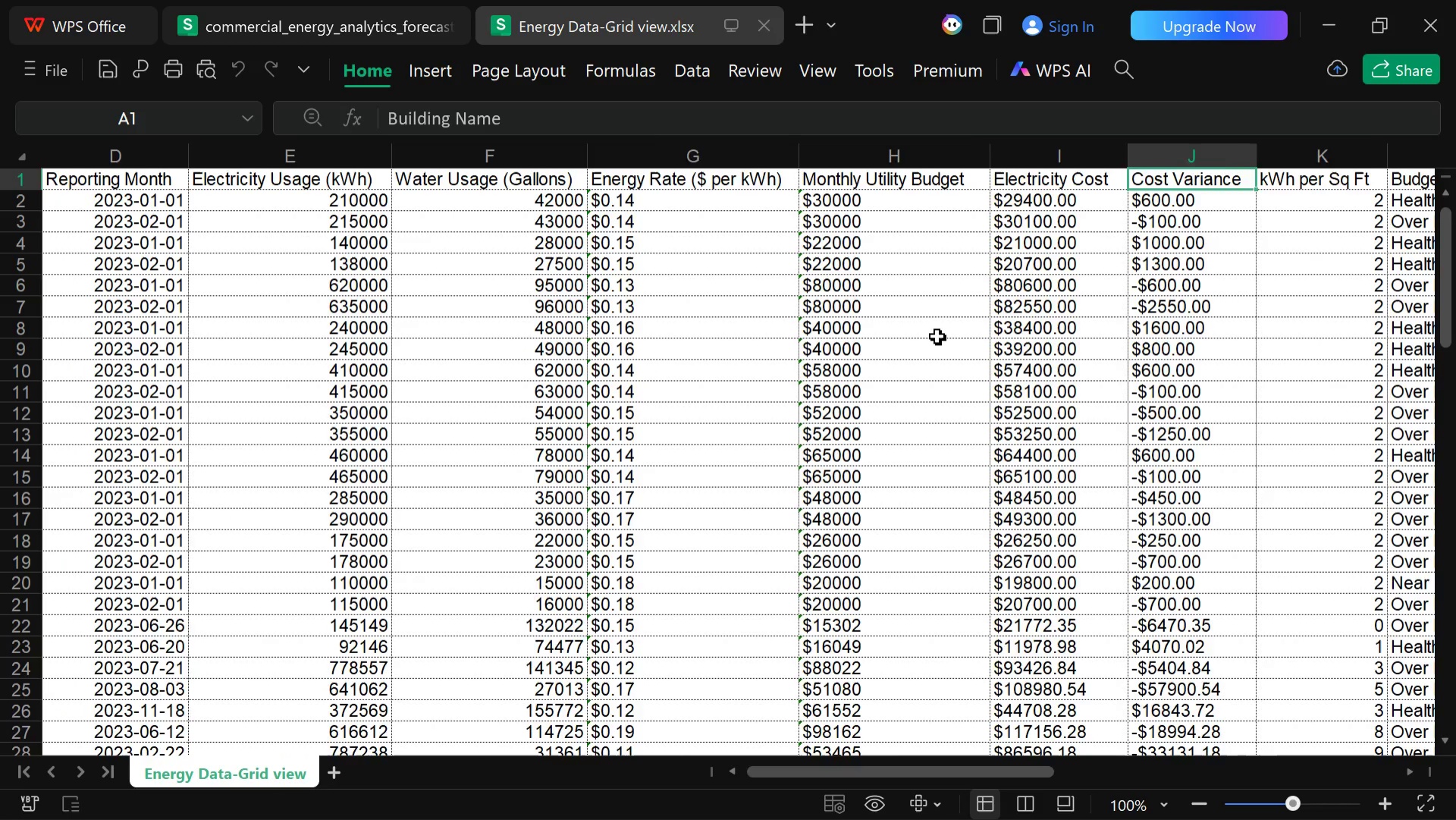 
key(ArrowRight)
 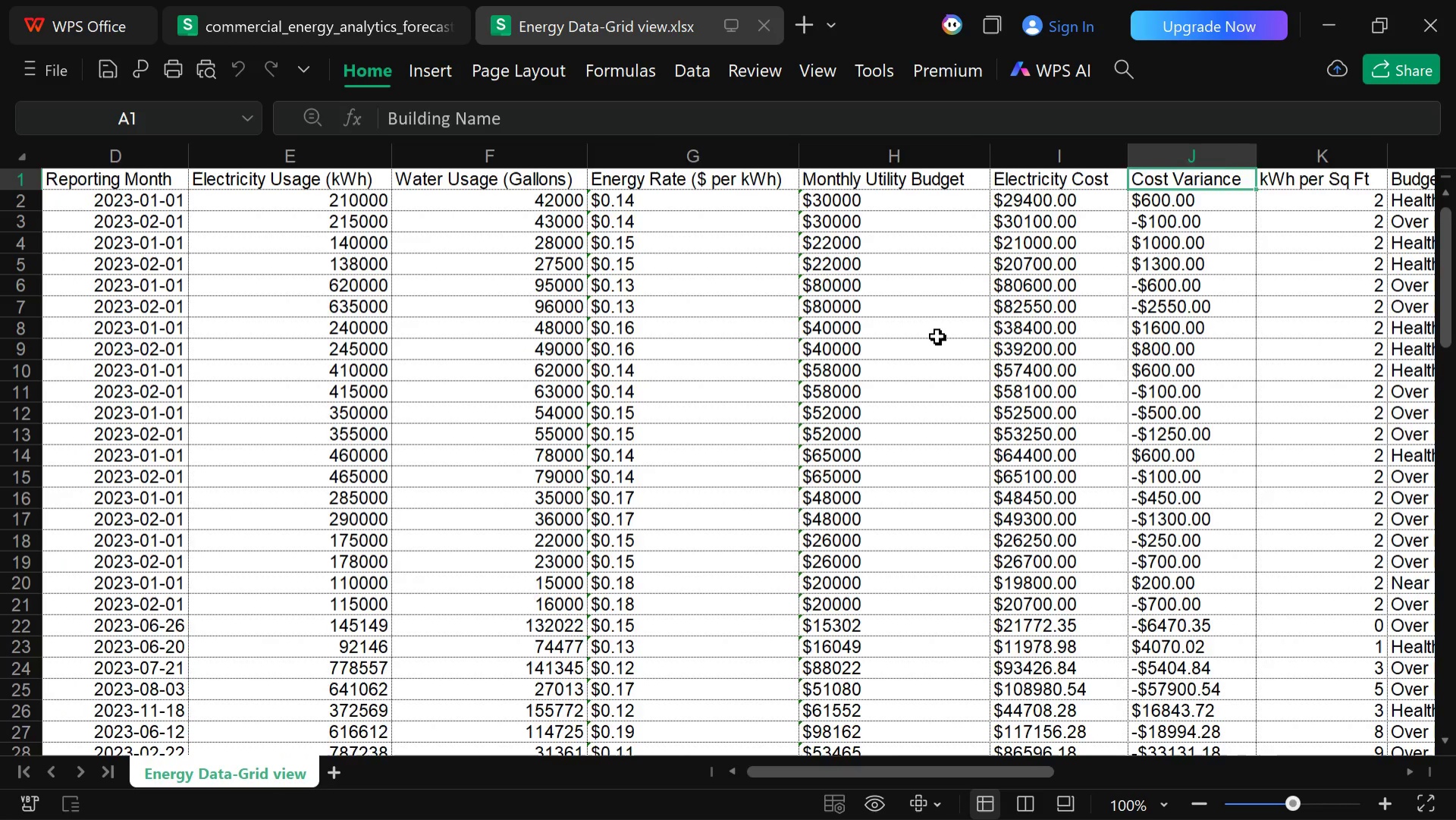 
key(ArrowRight)
 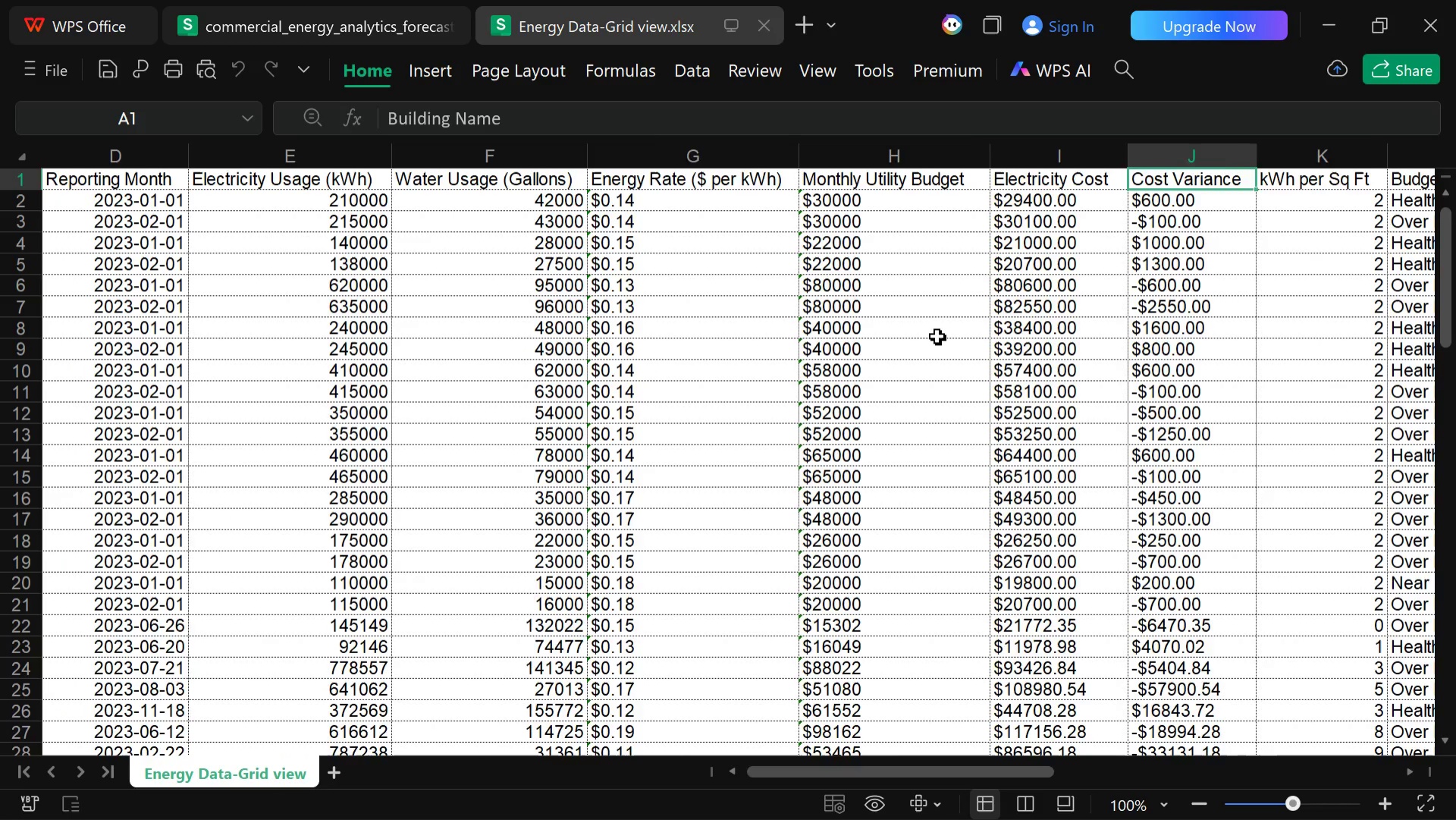 
key(ArrowRight)
 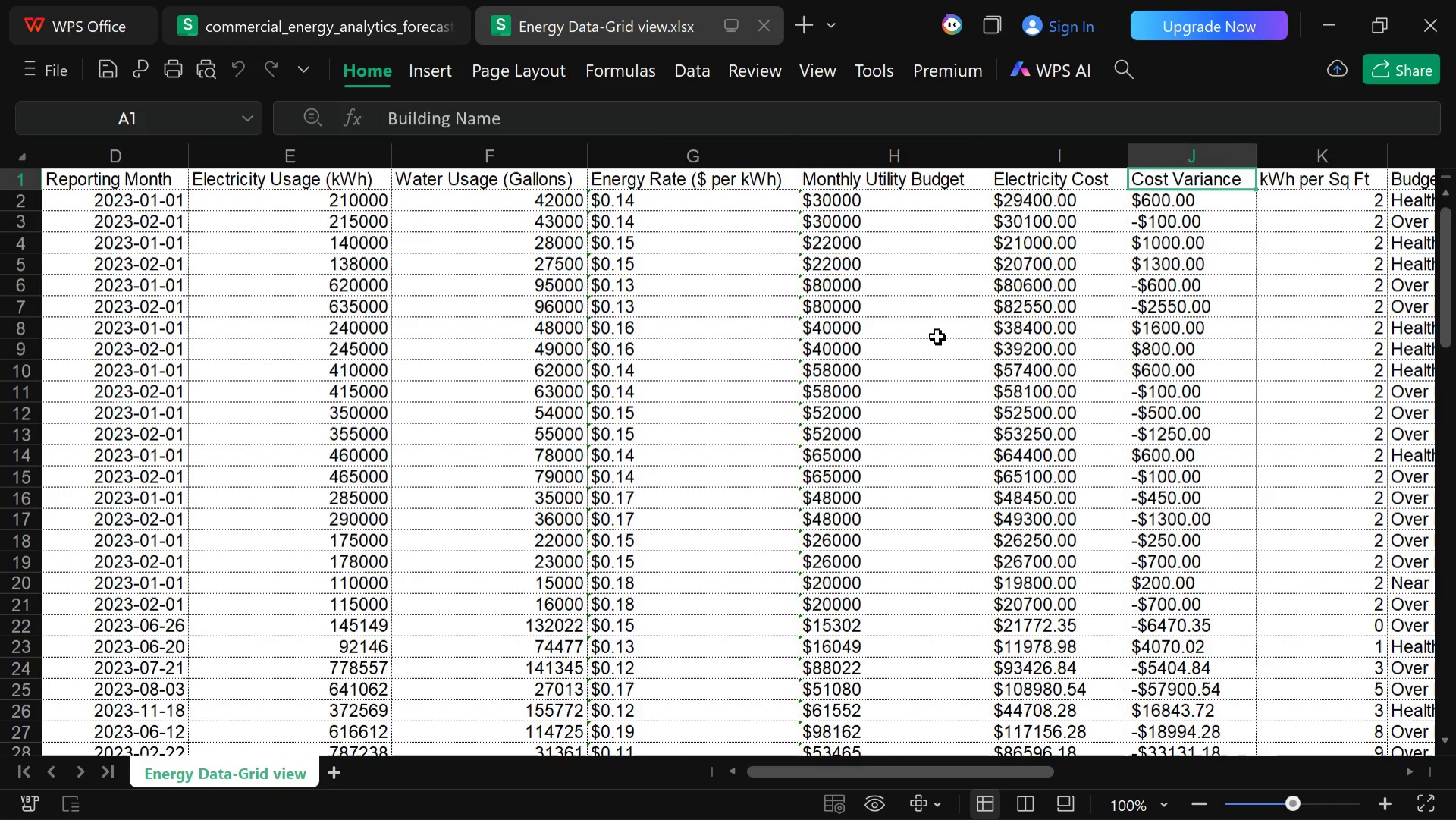 
key(ArrowRight)
 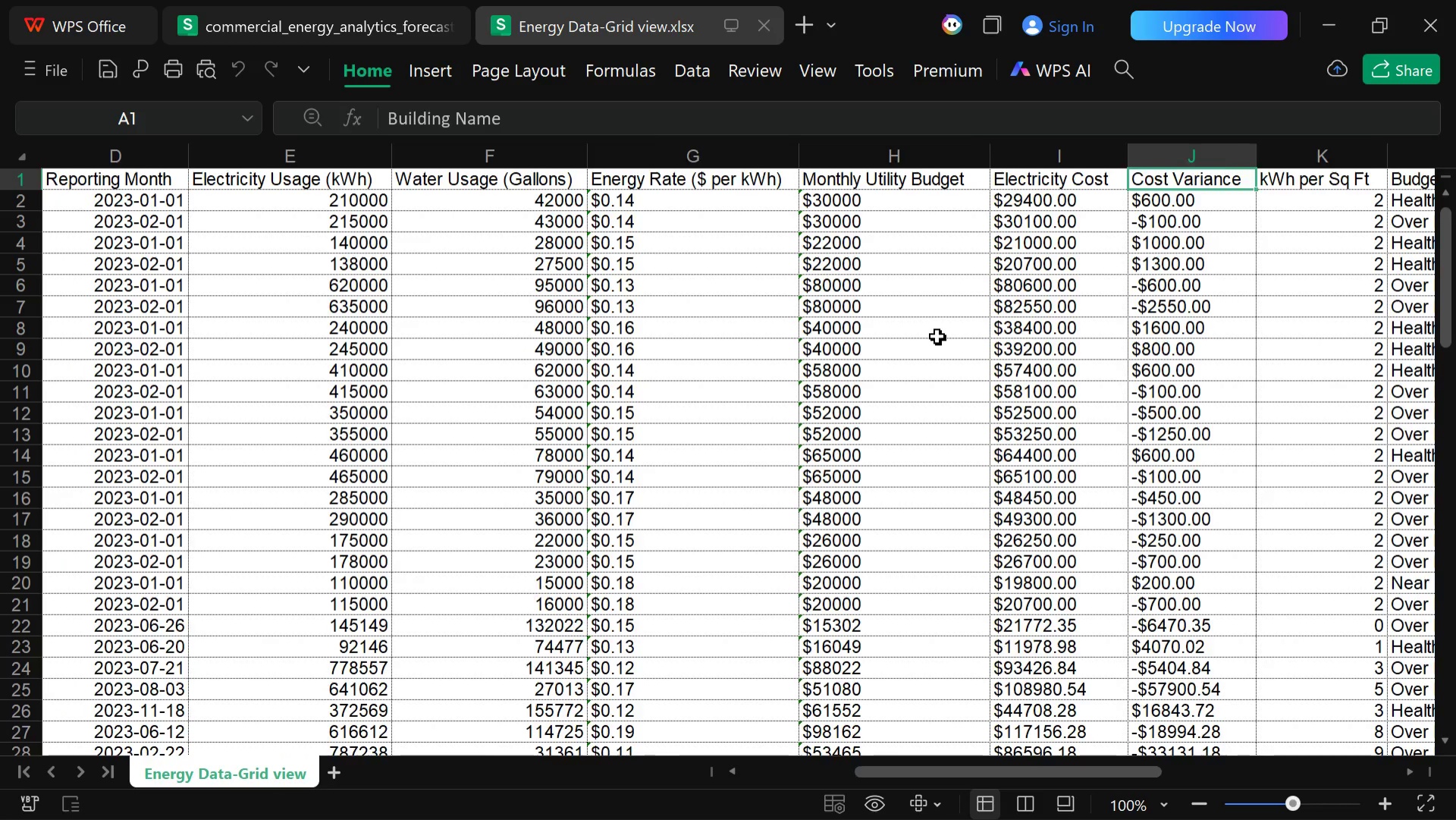 
key(ArrowRight)
 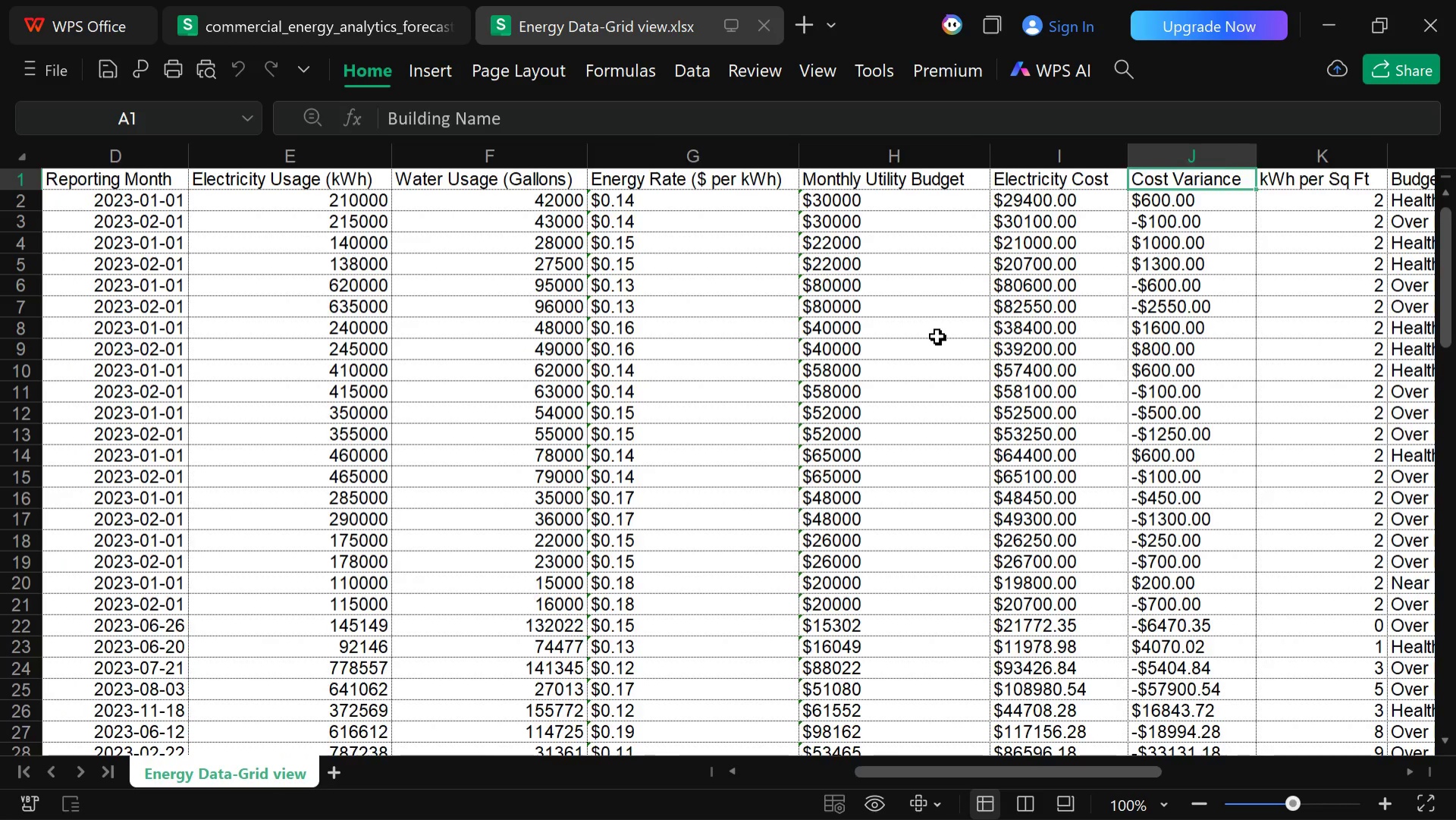 
key(ArrowRight)
 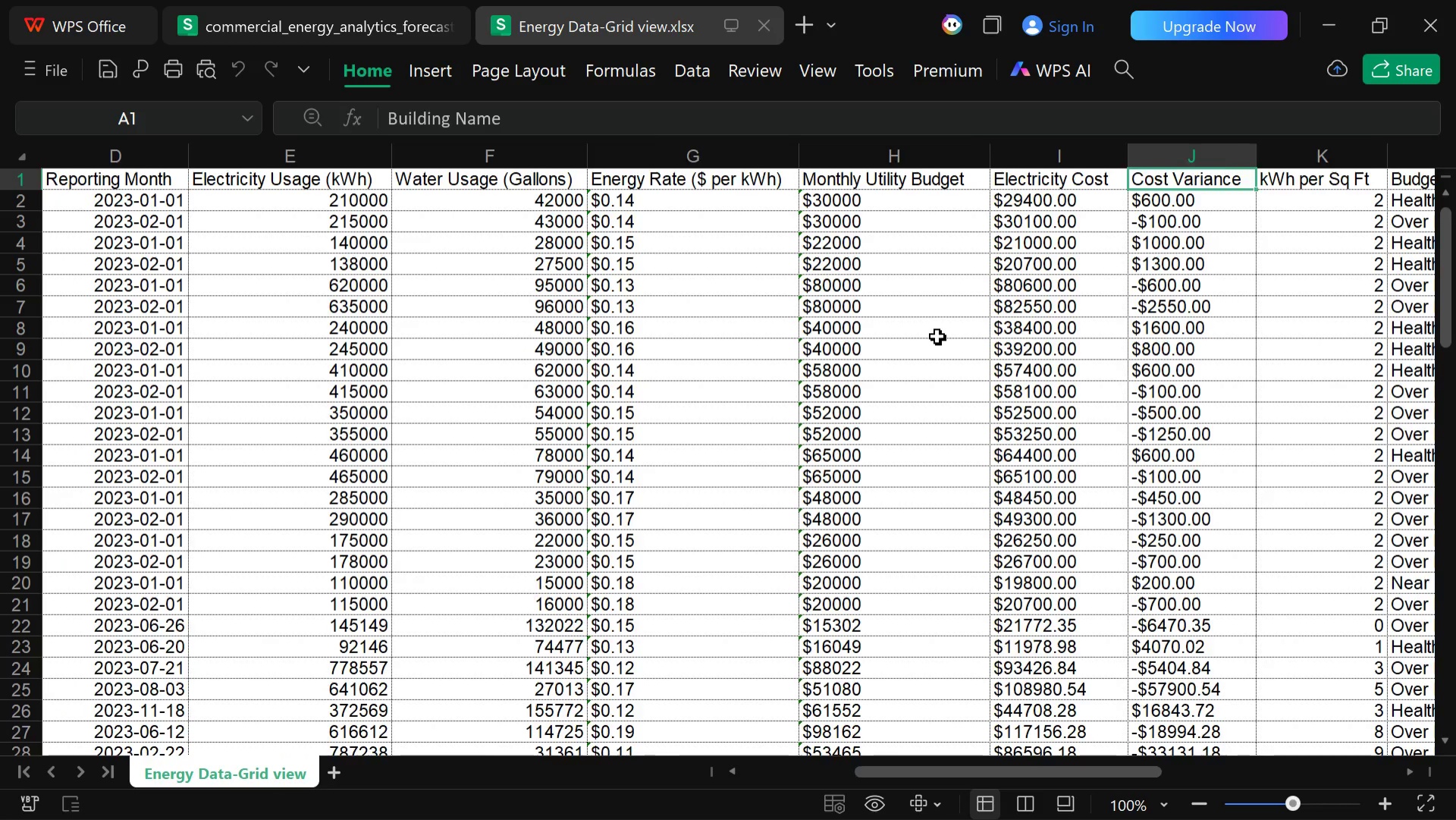 
key(ArrowRight)
 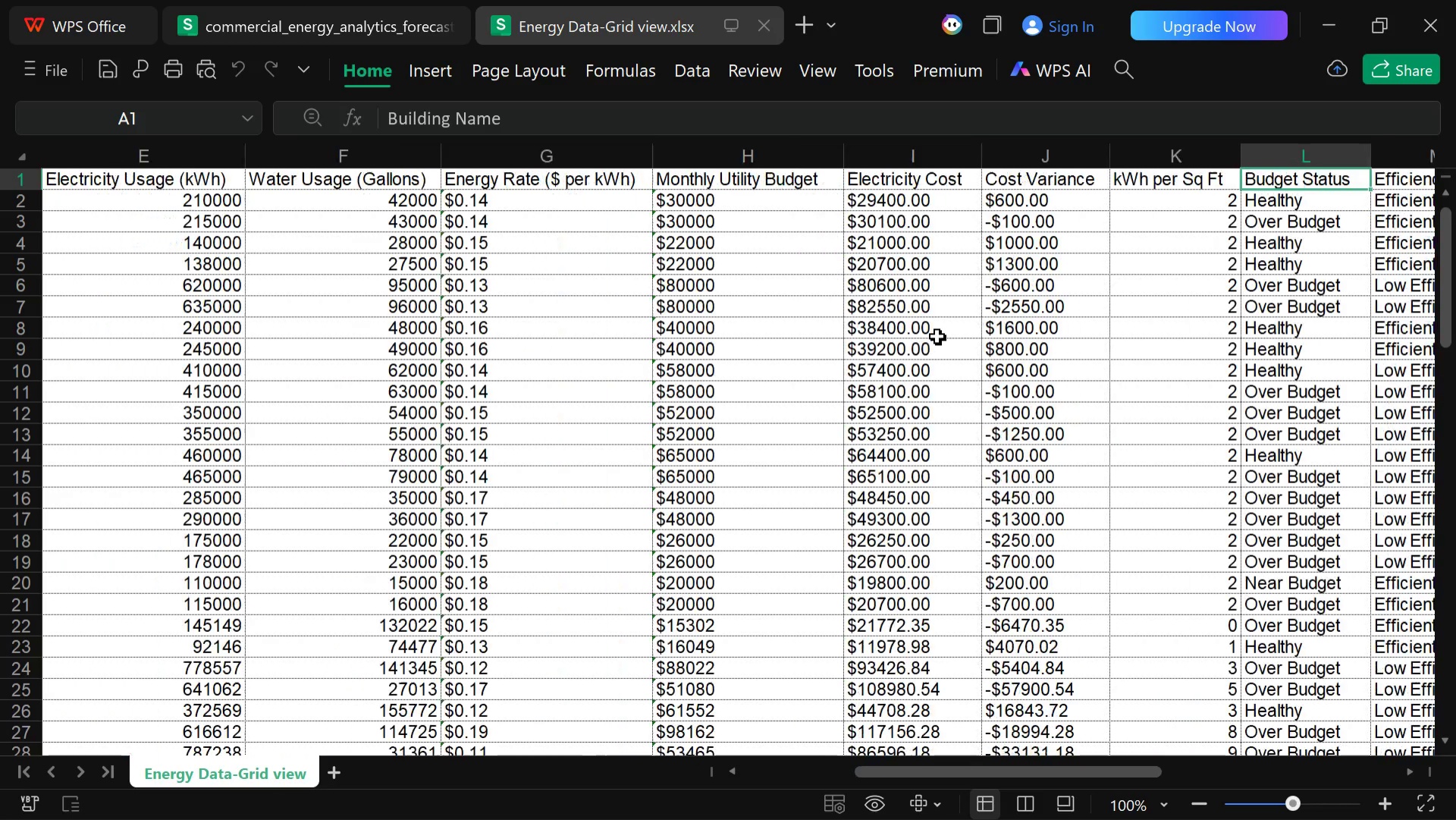 
key(ArrowRight)
 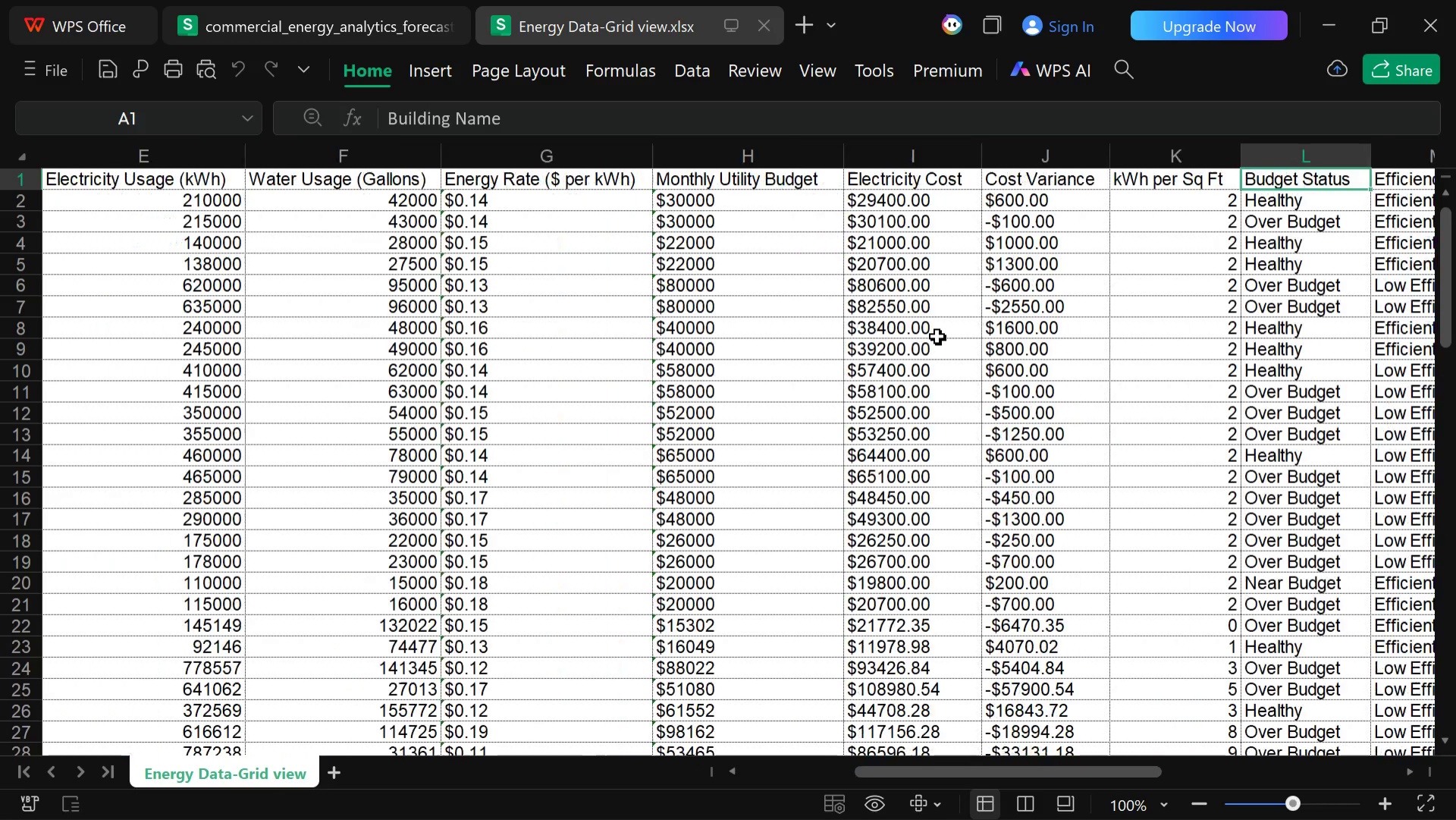 
key(ArrowRight)
 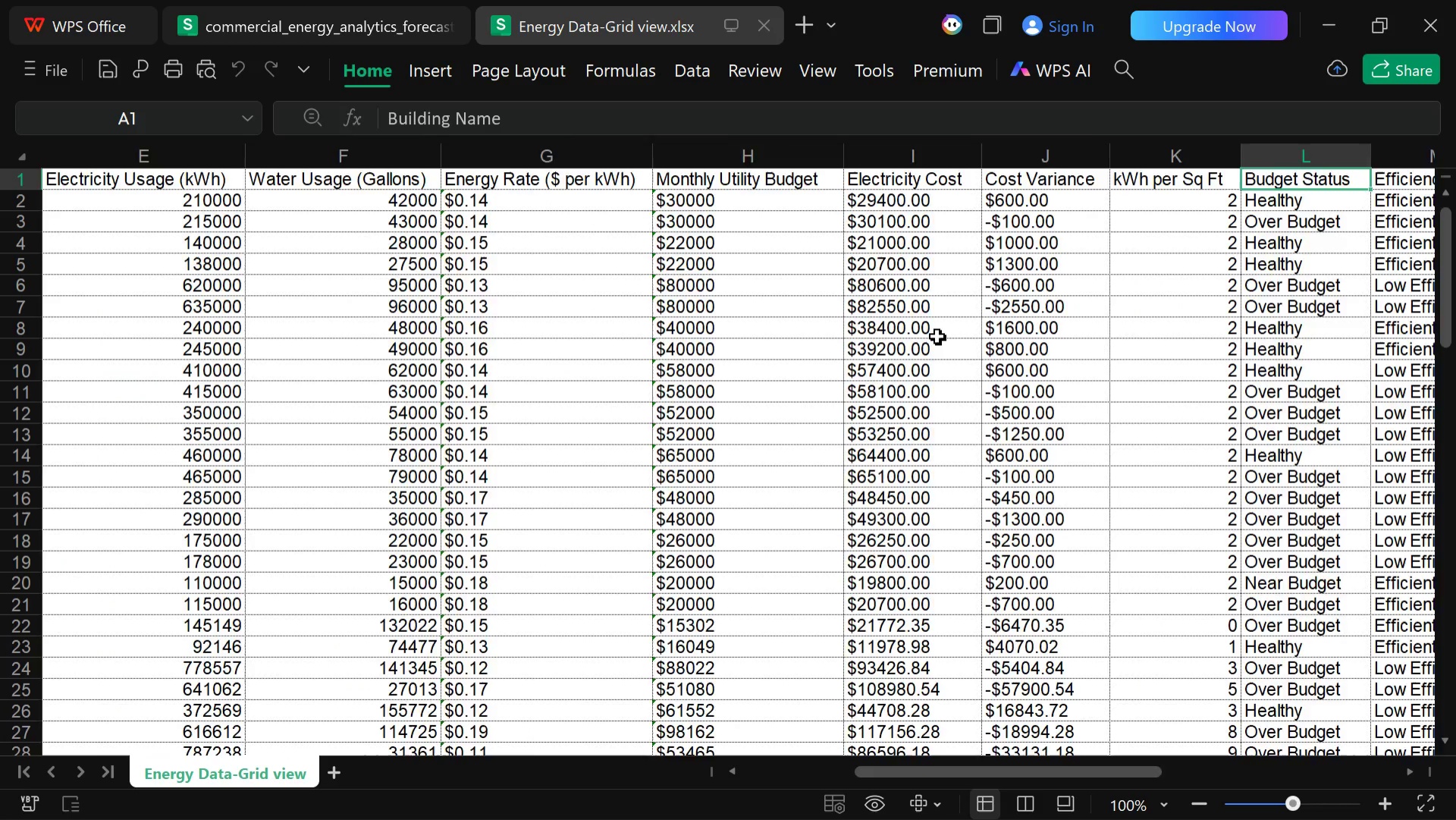 
key(ArrowRight)
 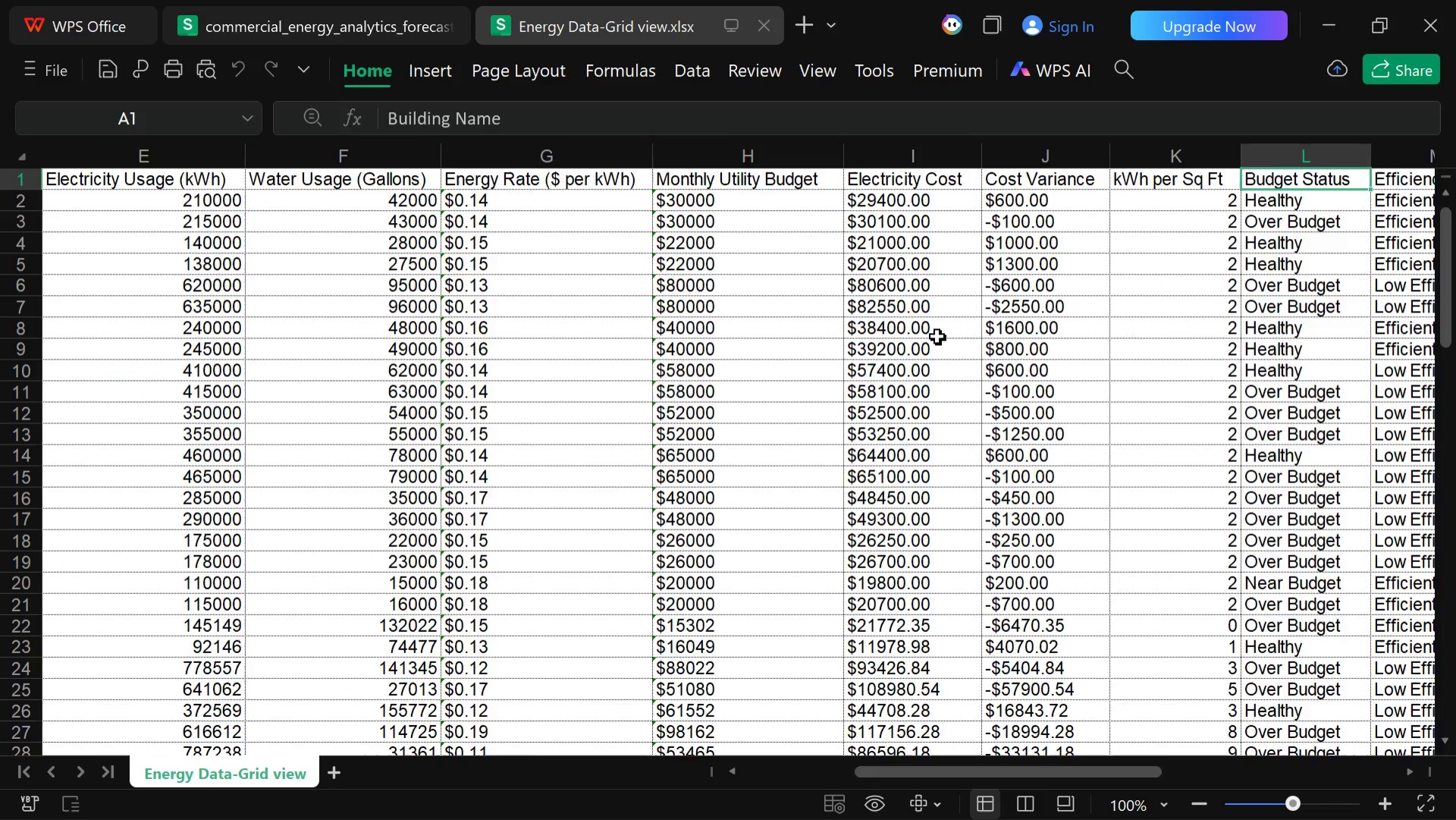 
key(ArrowRight)
 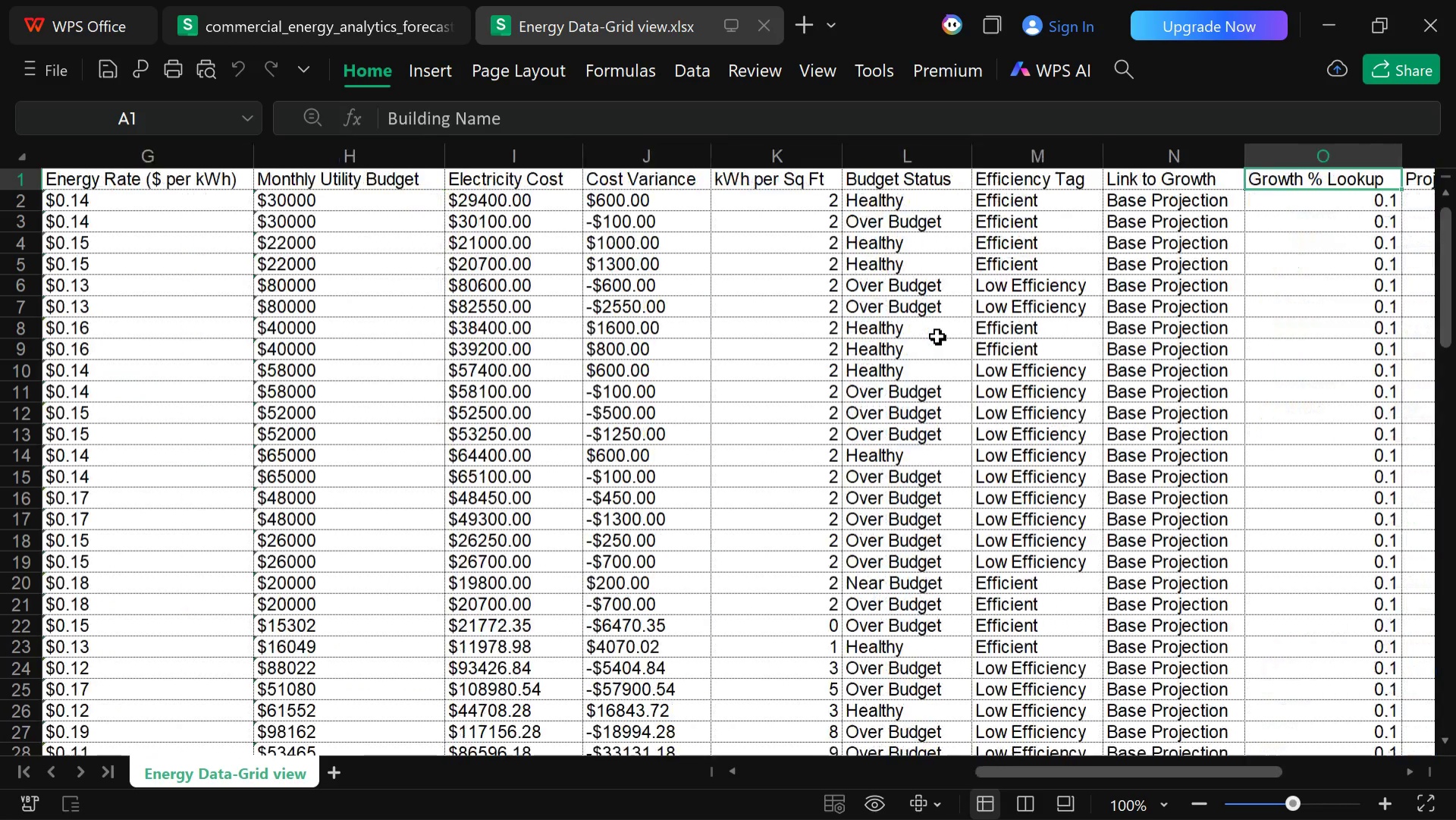 
key(ArrowRight)
 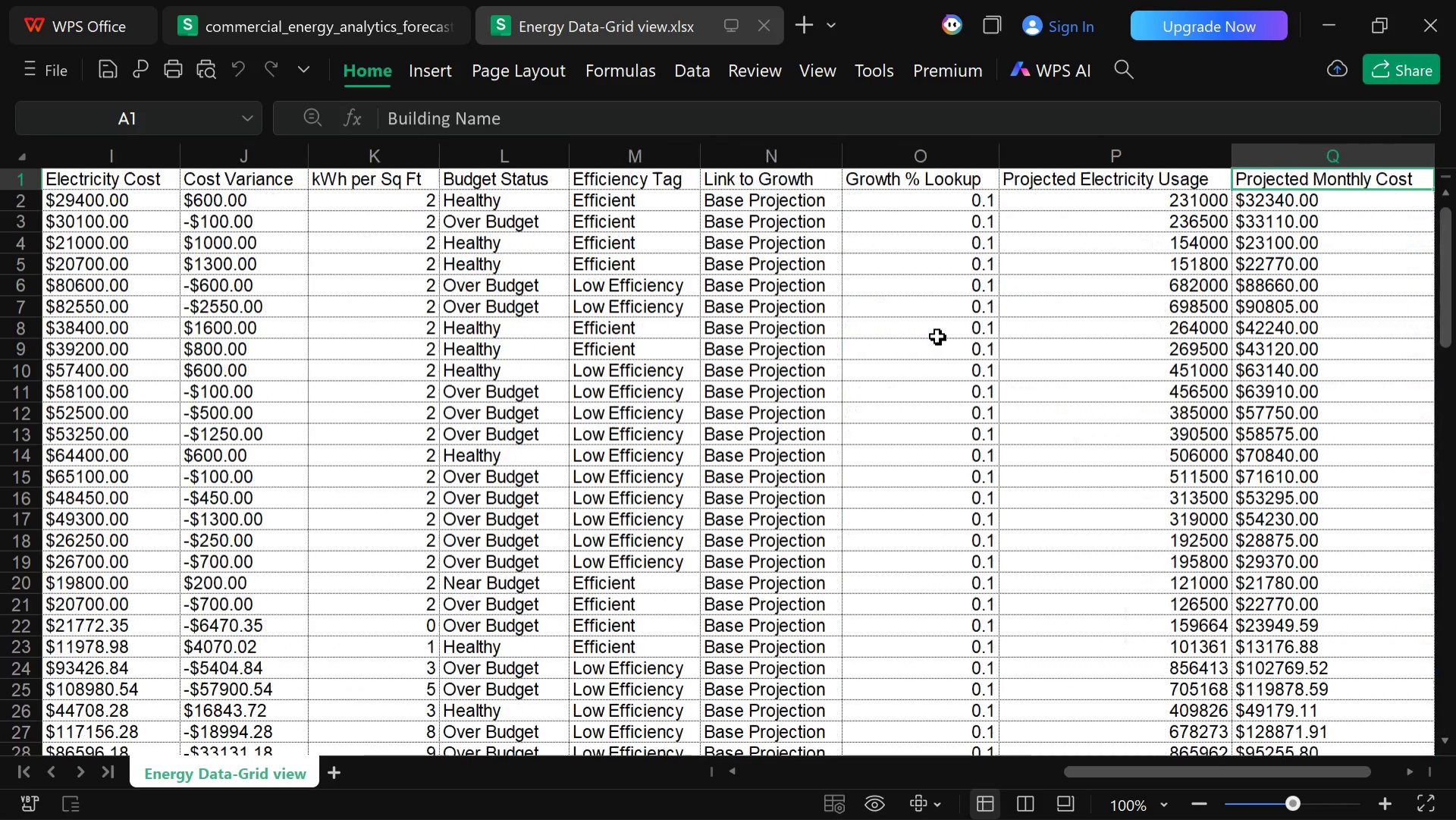 
key(ArrowRight)
 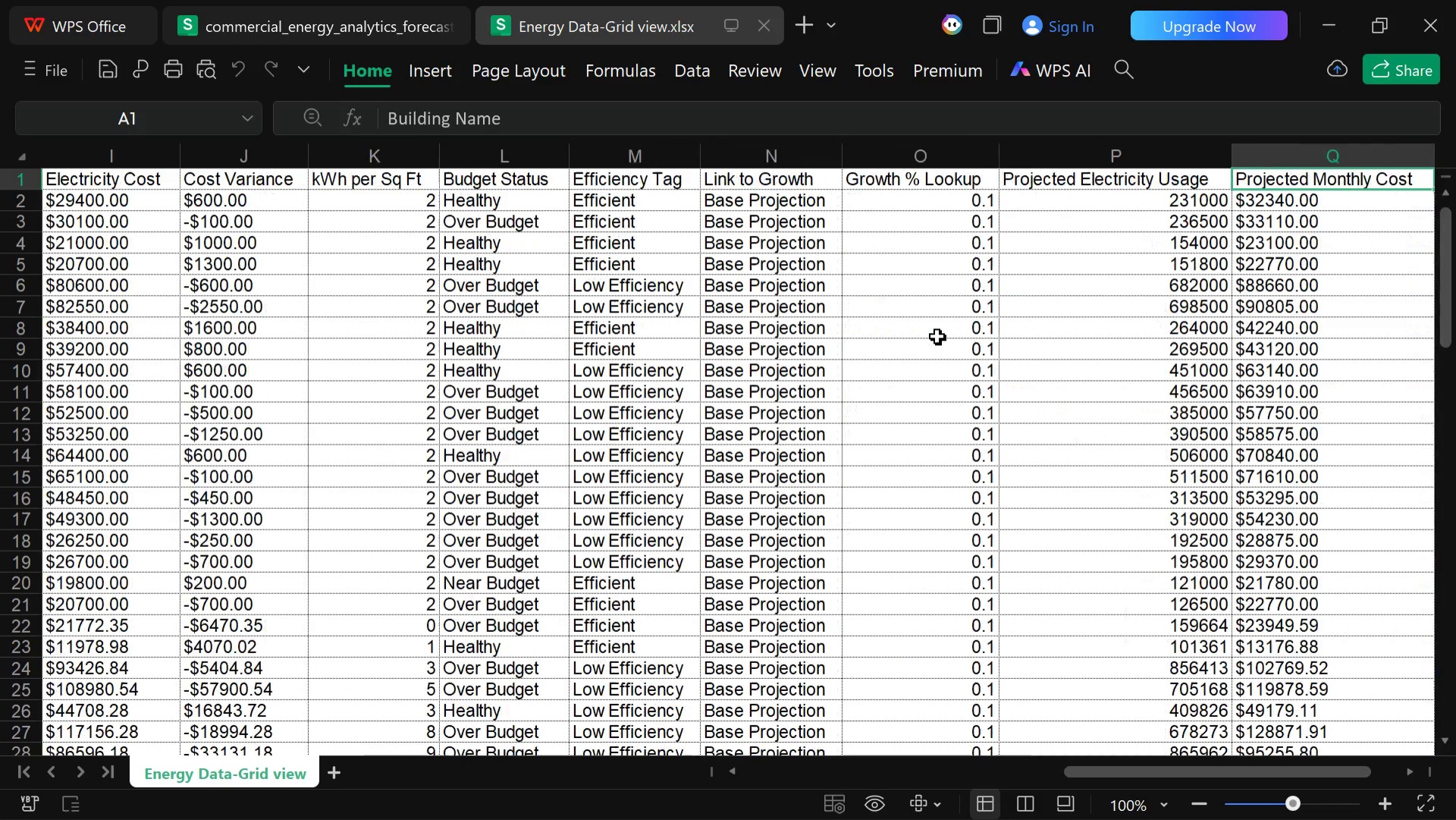 
key(ArrowRight)
 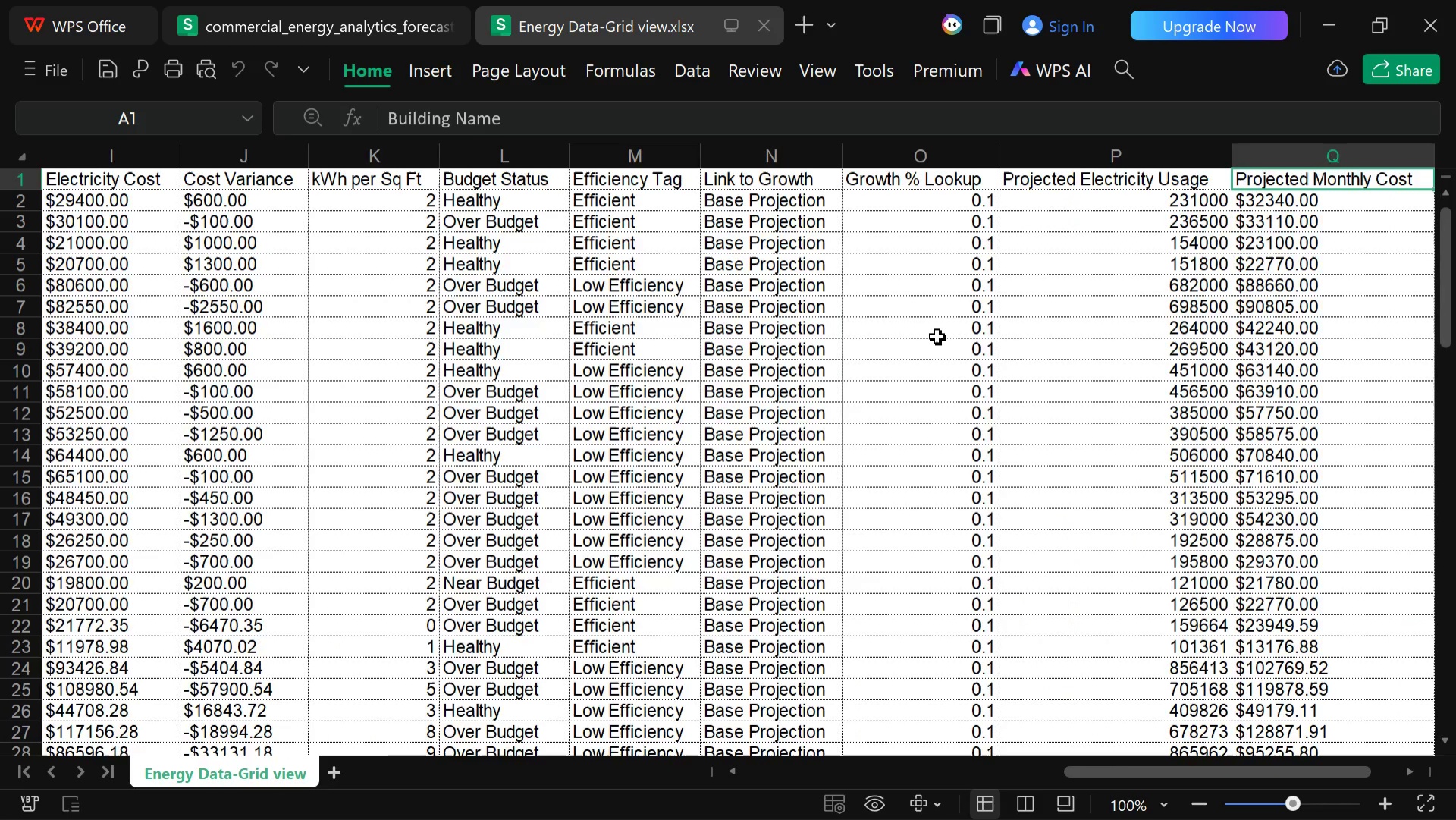 
key(ArrowRight)
 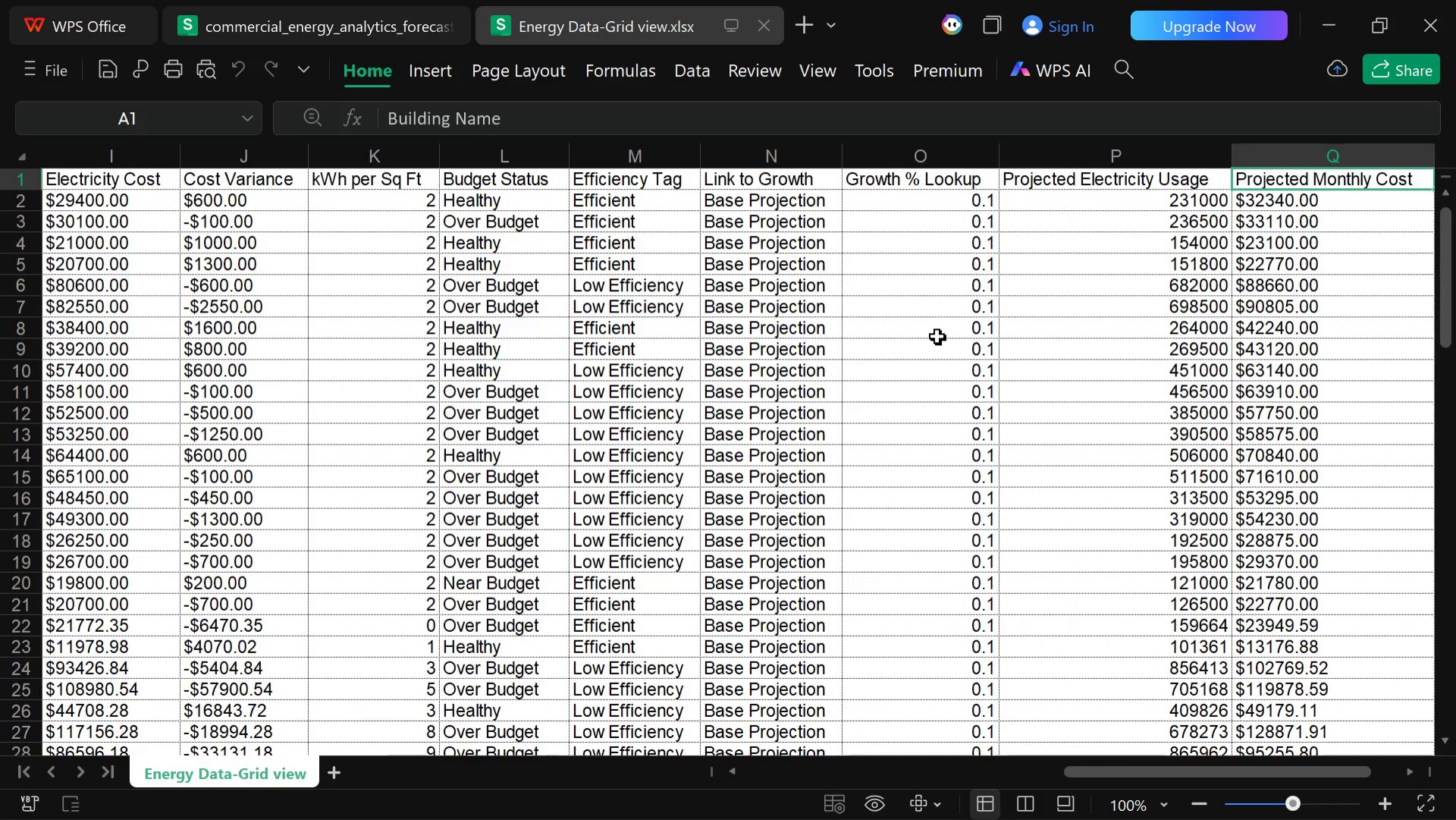 
key(ArrowRight)
 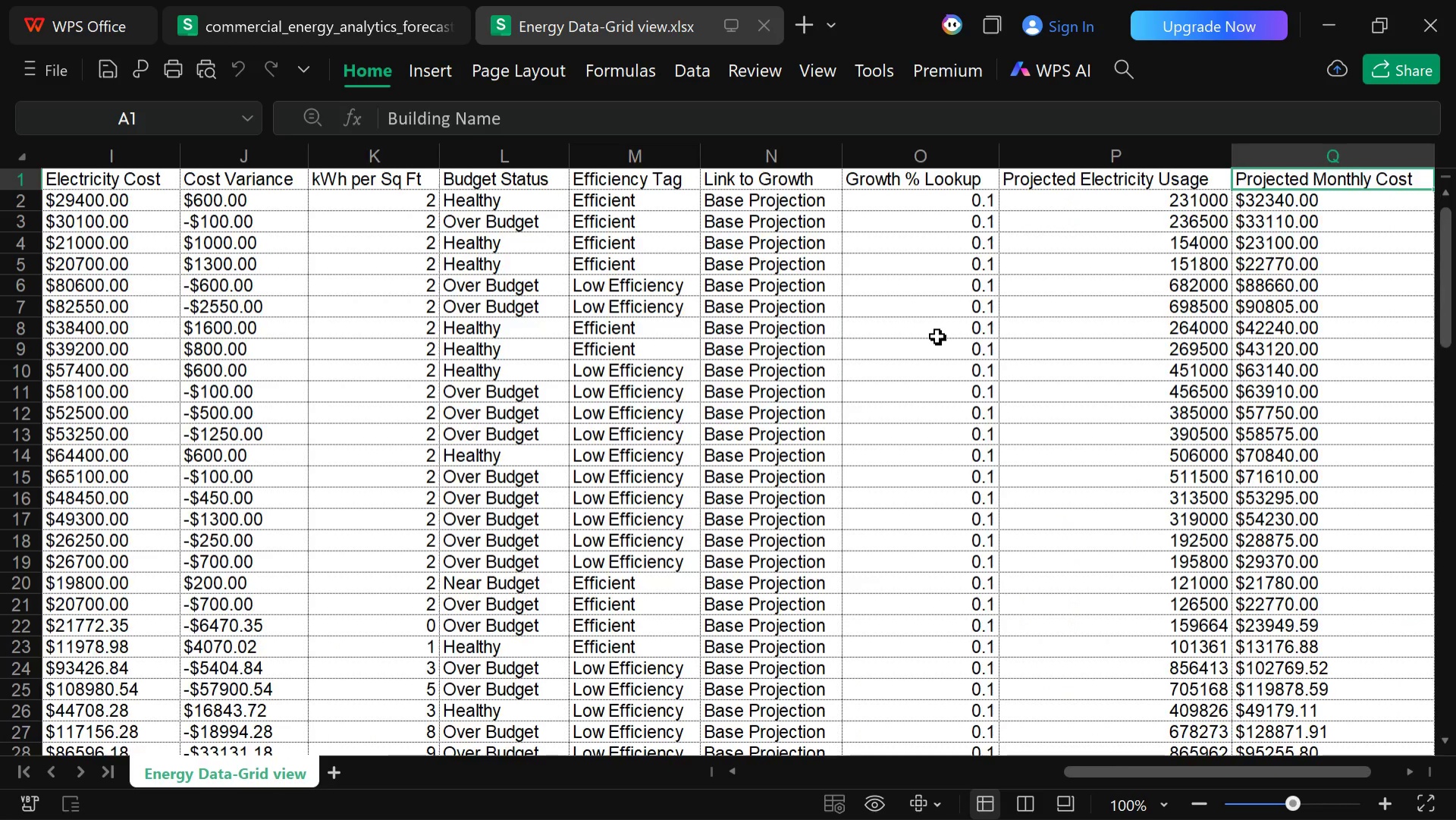 
key(ArrowRight)
 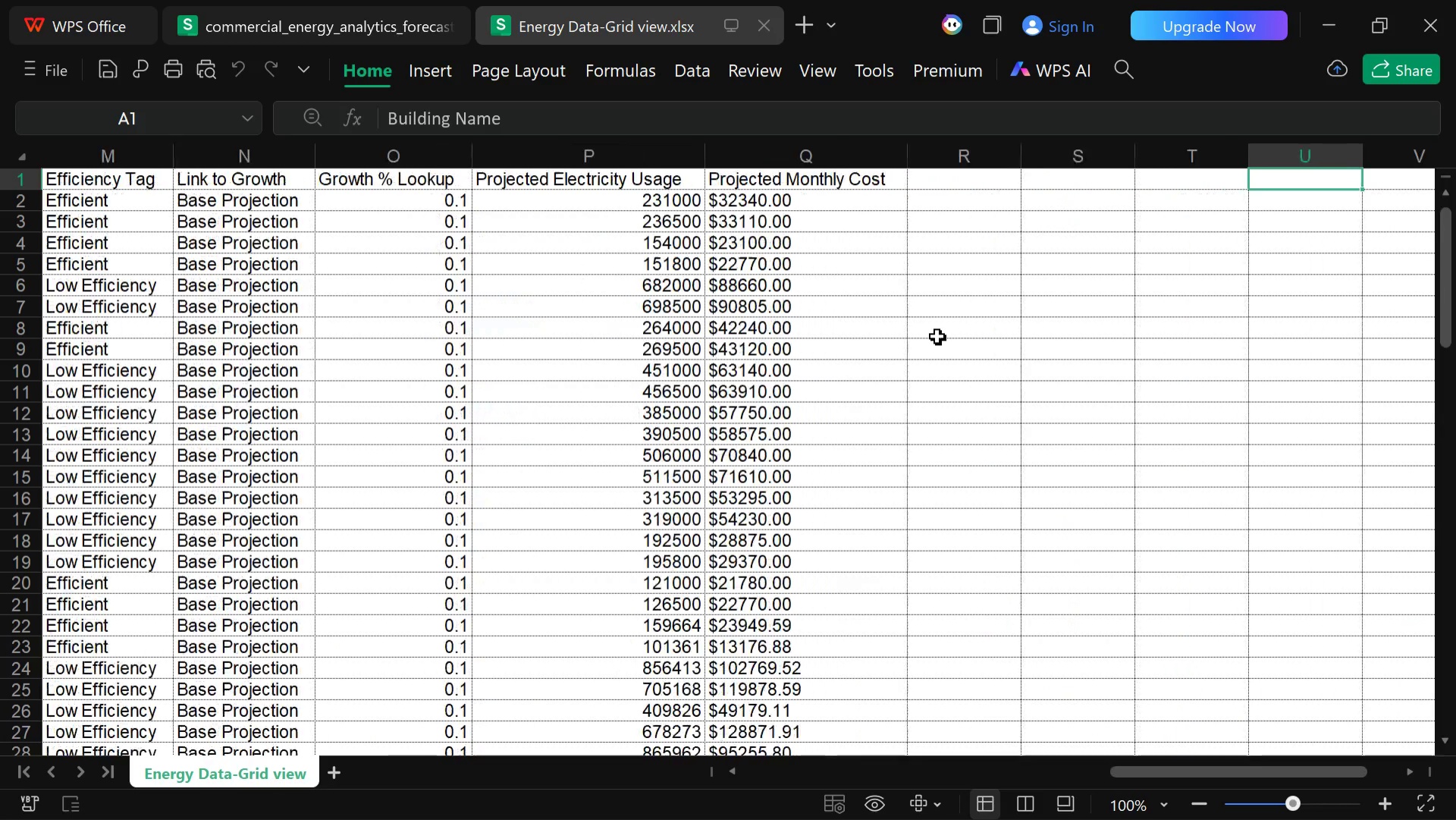 
key(ArrowRight)
 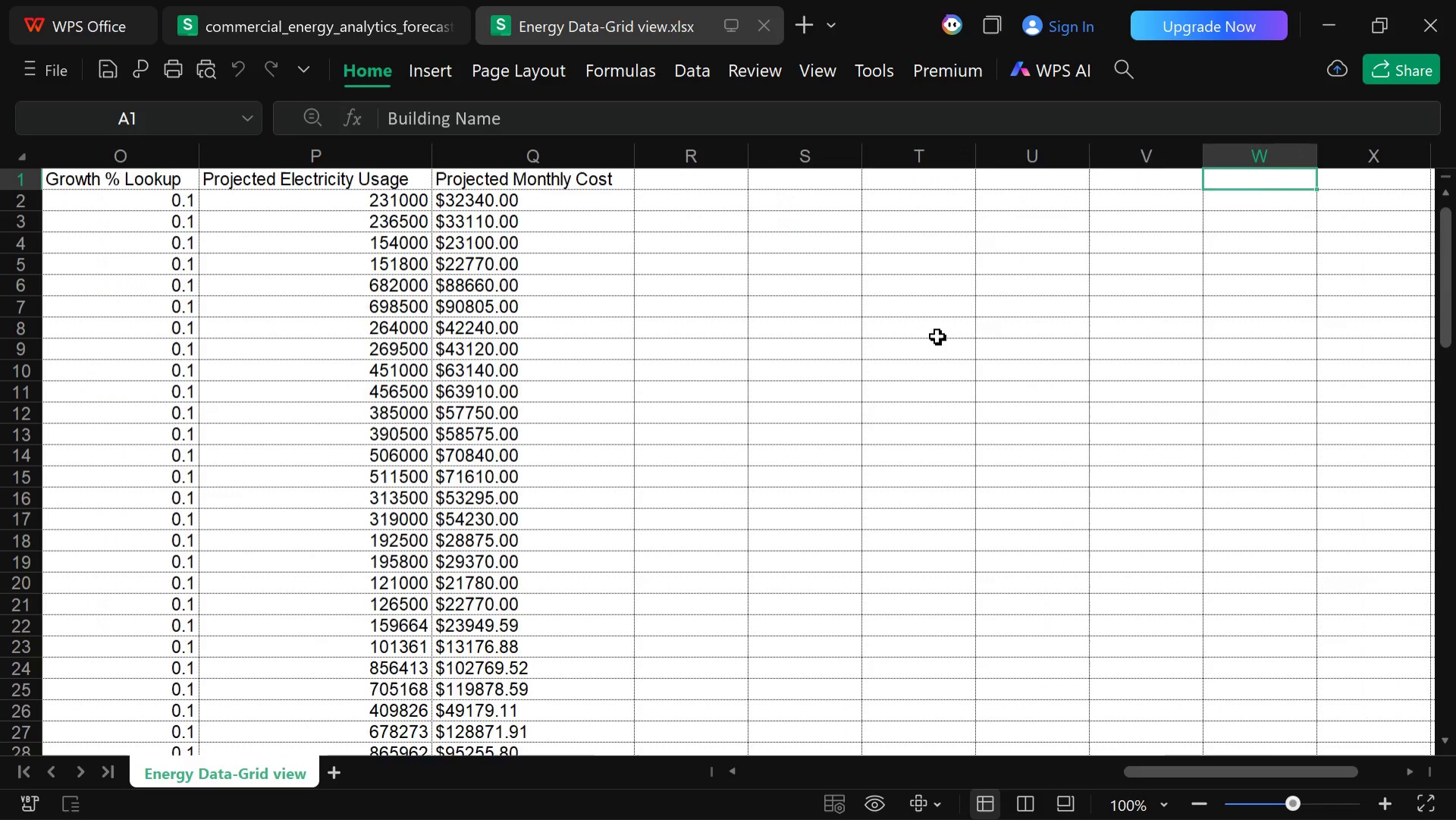 
key(ArrowRight)
 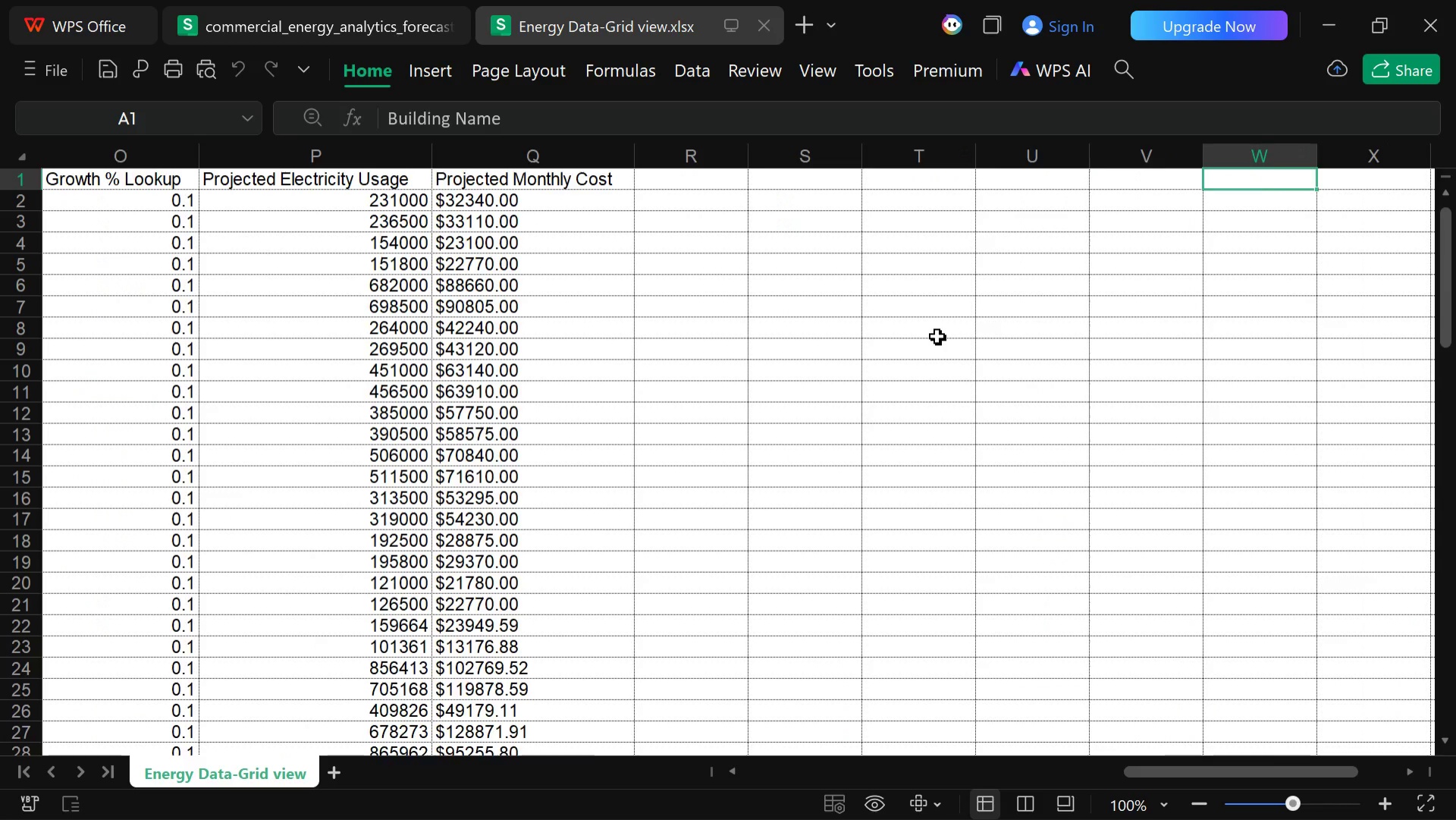 
key(ArrowRight)
 